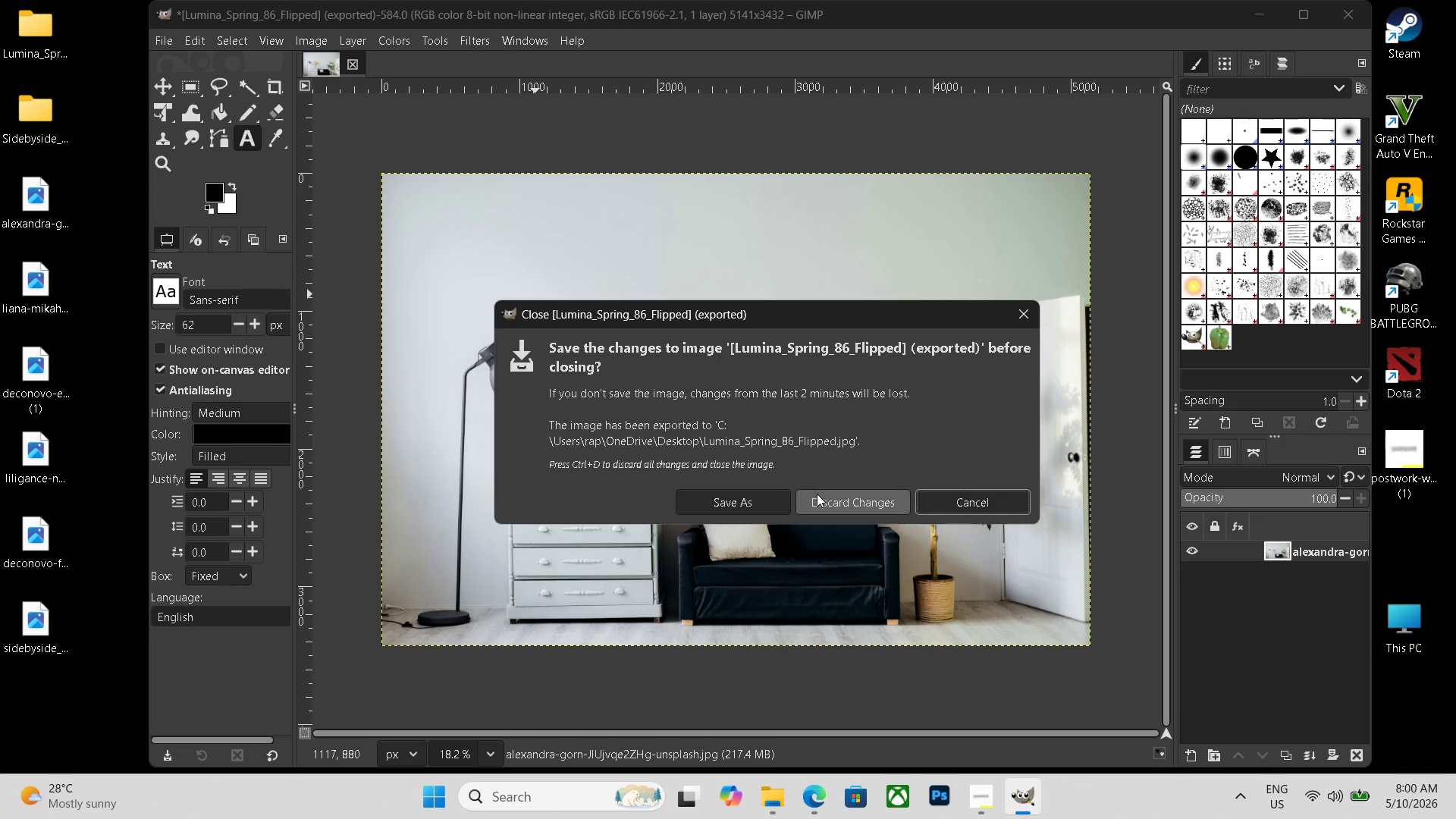 
left_click([827, 502])
 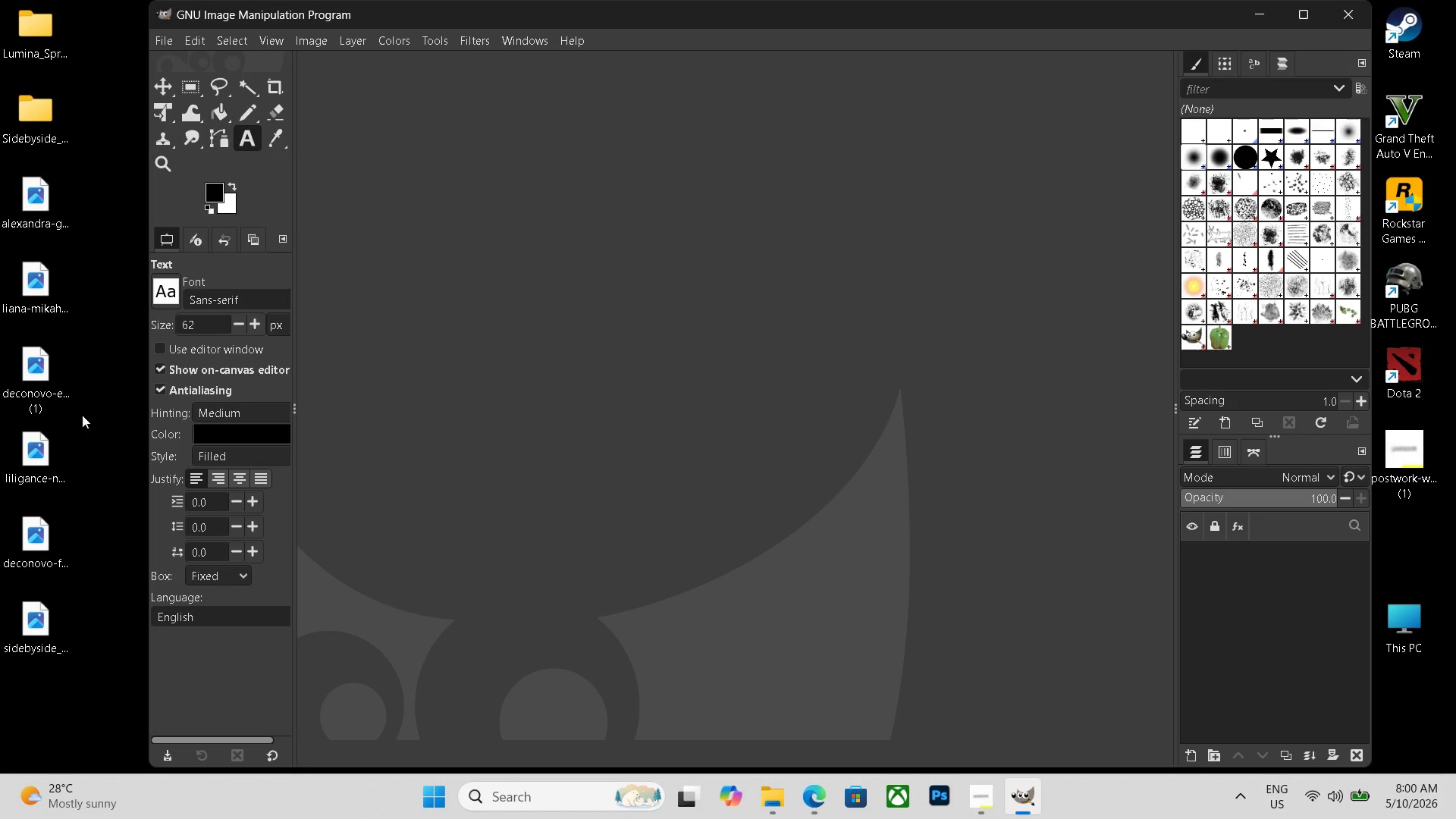 
left_click_drag(start_coordinate=[57, 628], to_coordinate=[50, 123])
 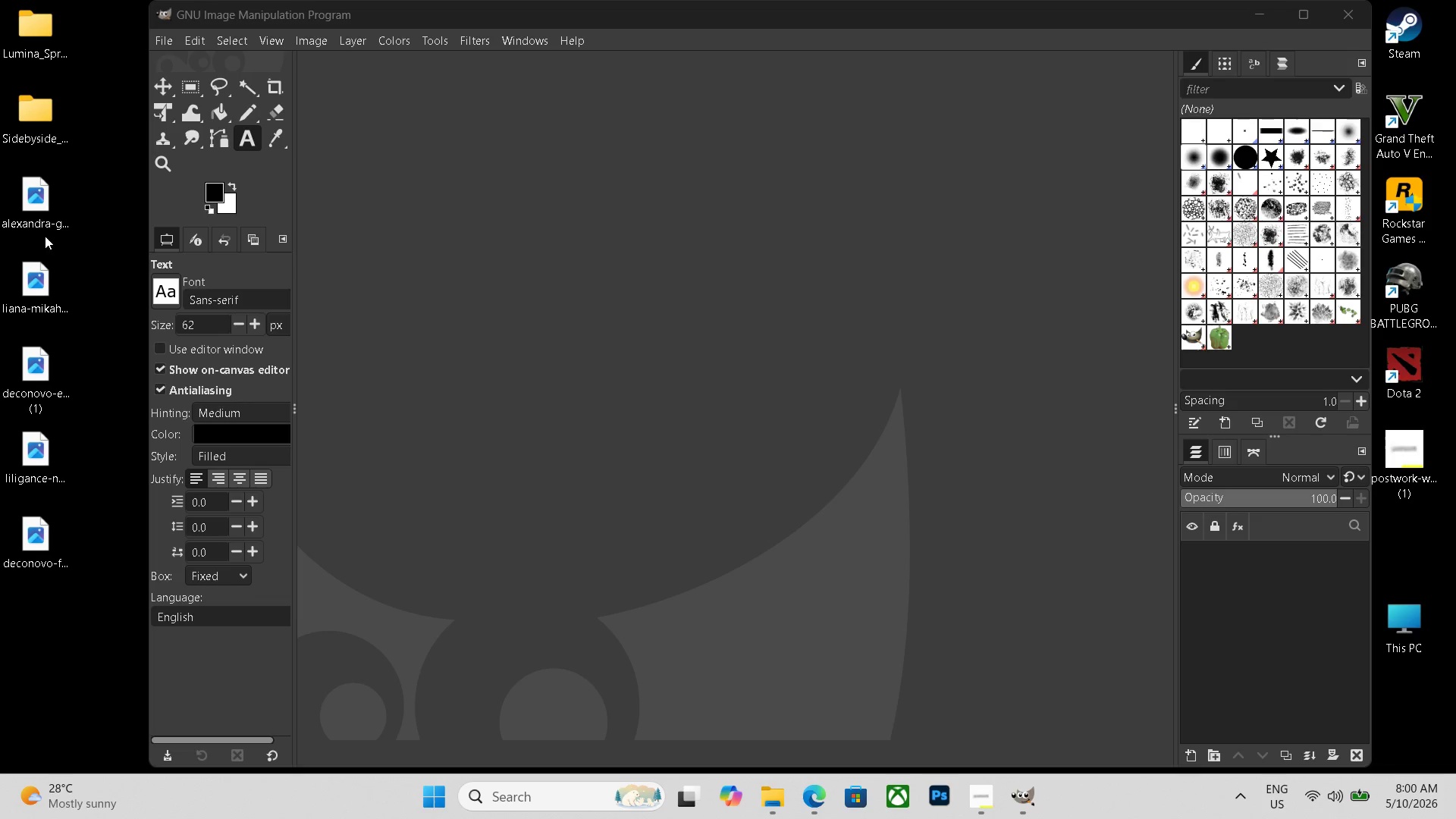 
left_click([41, 226])
 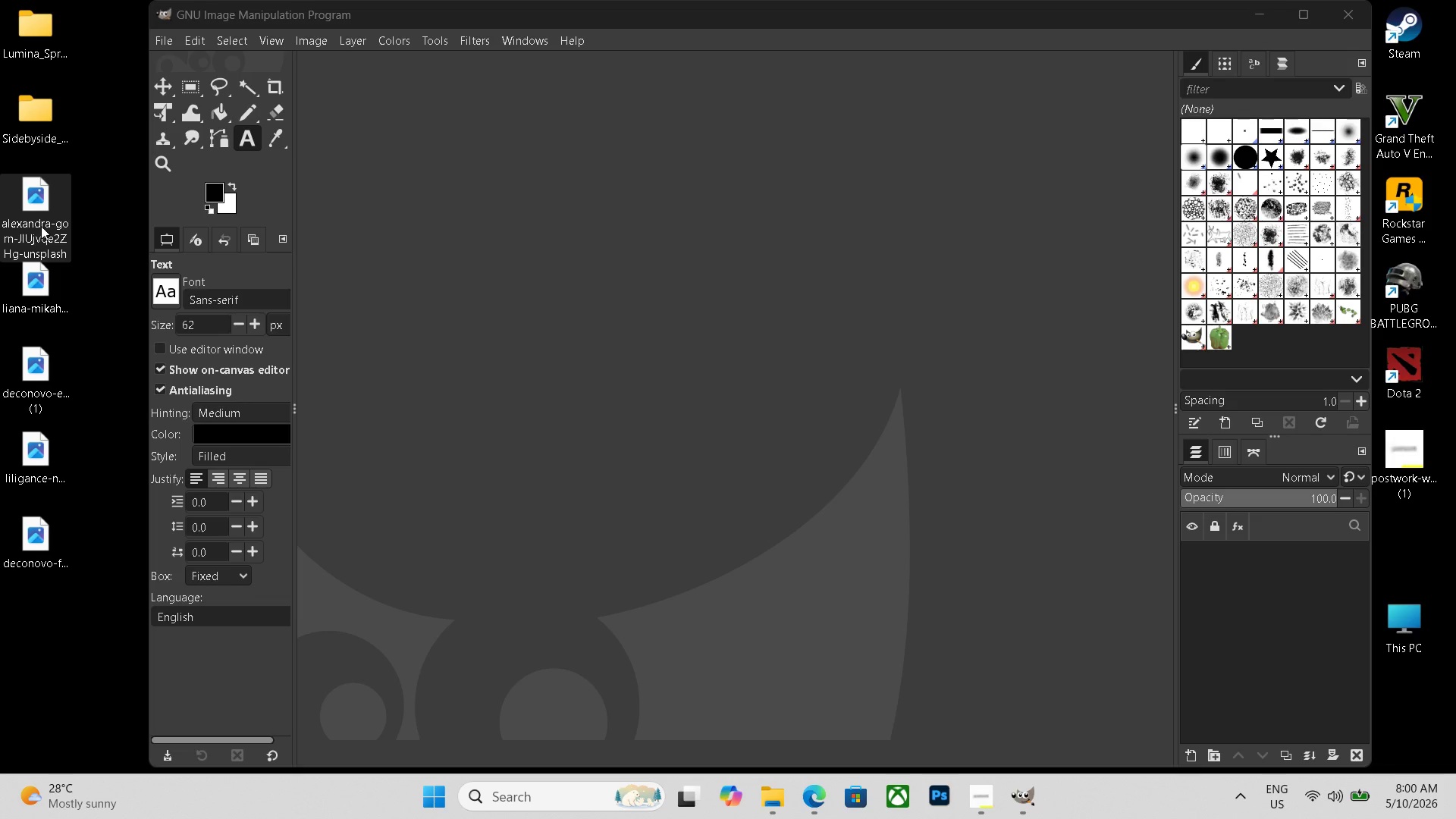 
key(Delete)
 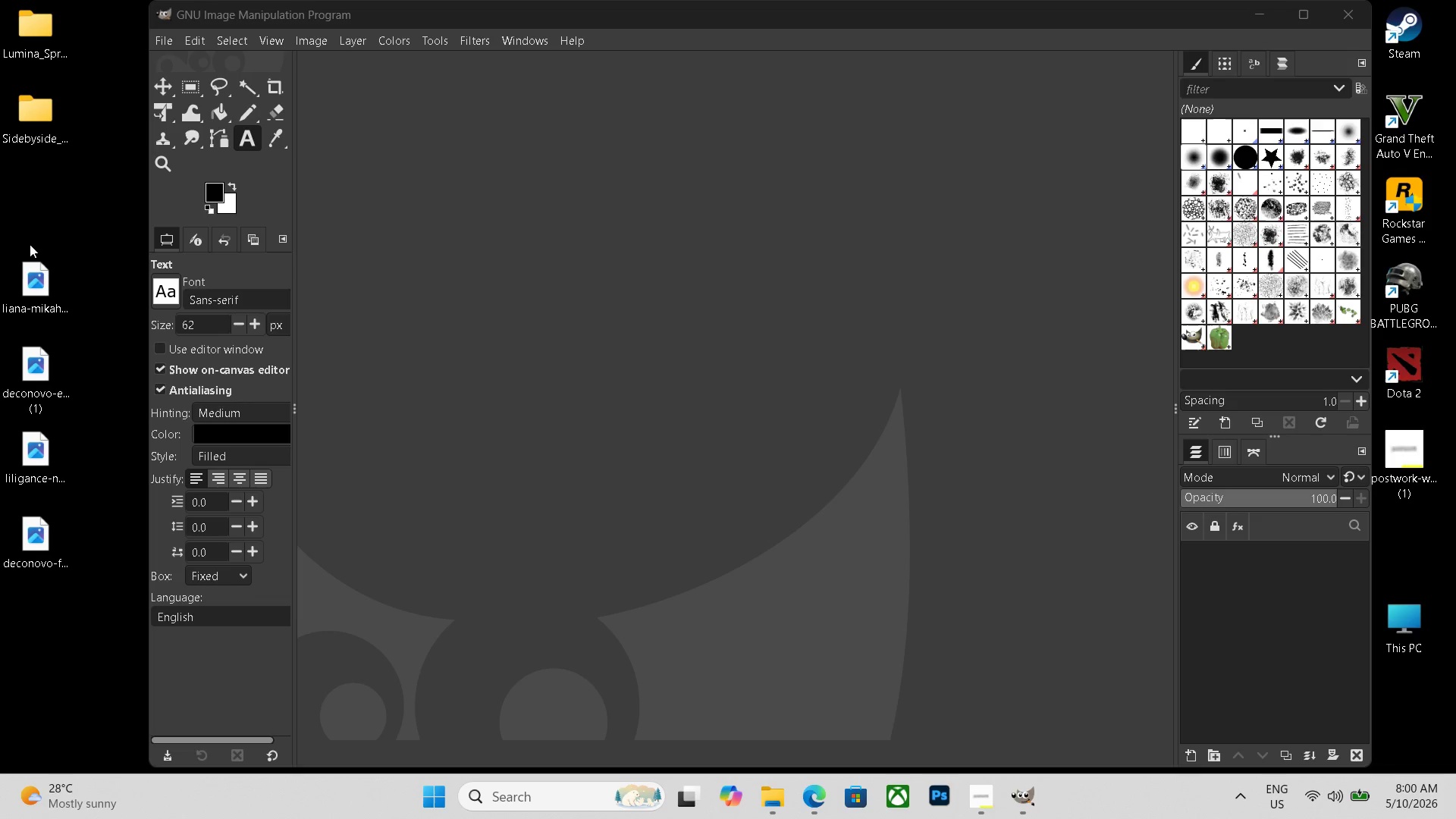 
left_click_drag(start_coordinate=[46, 293], to_coordinate=[518, 287])
 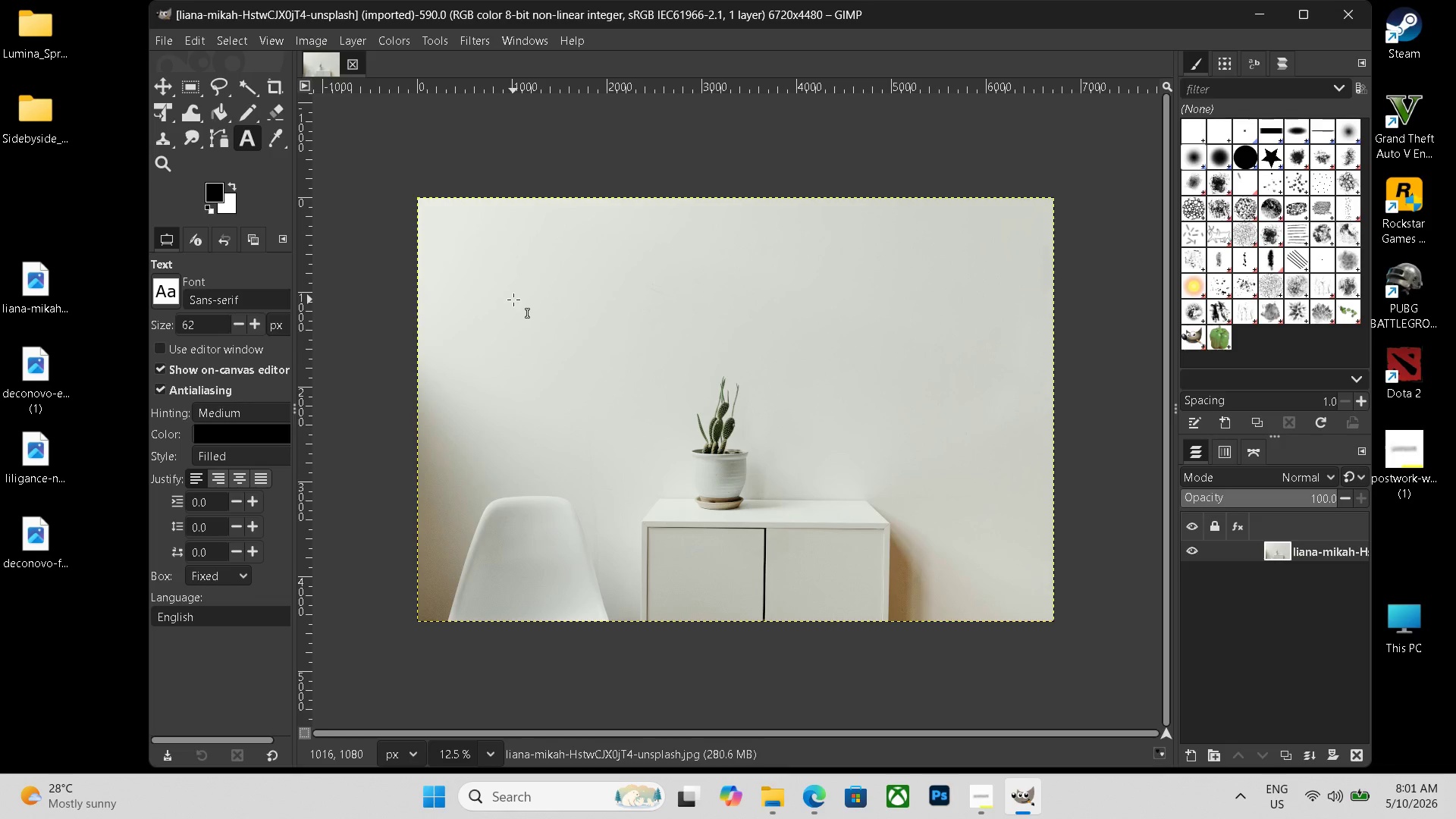 
wait(12.25)
 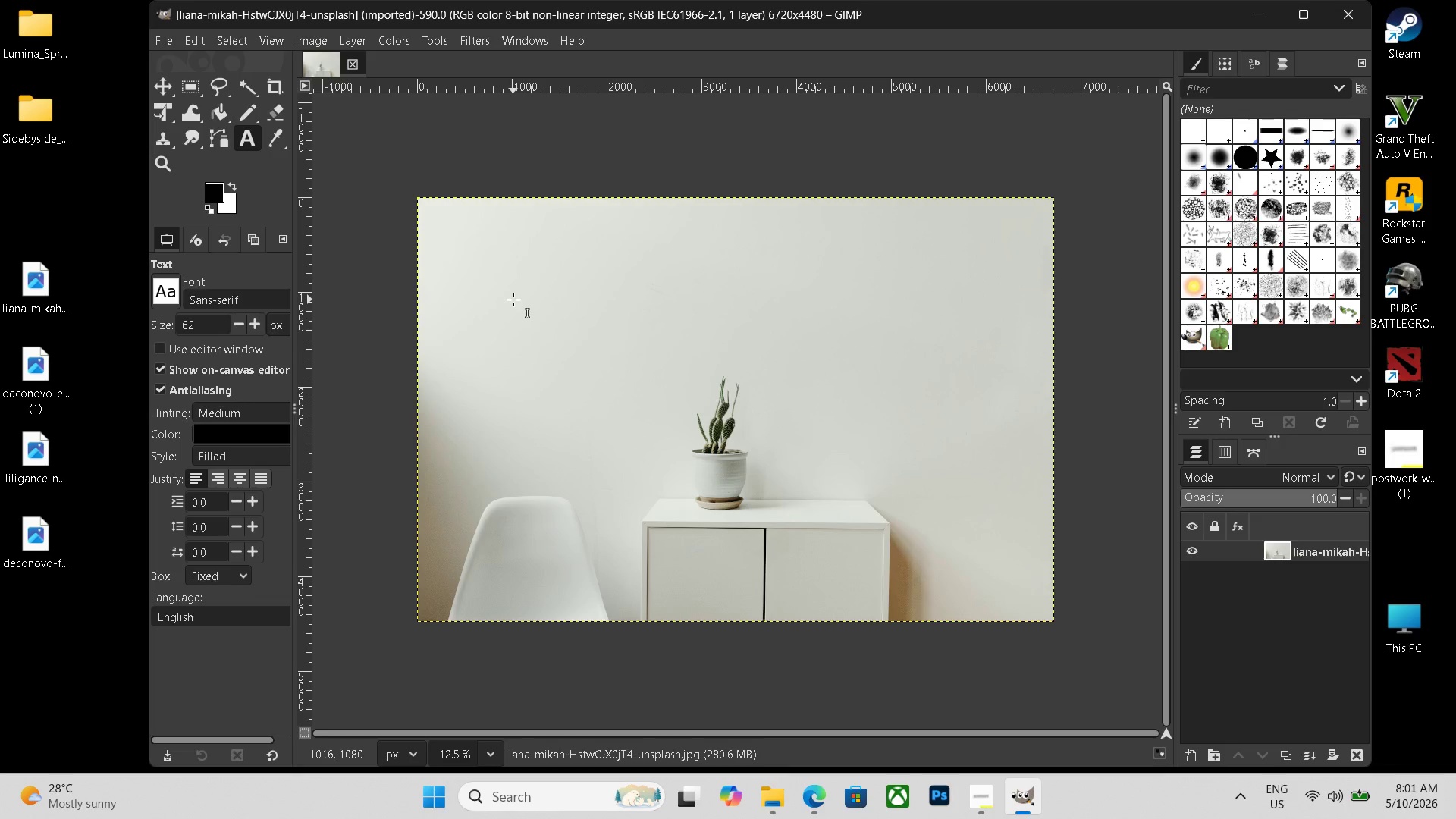 
key(Control+N)
 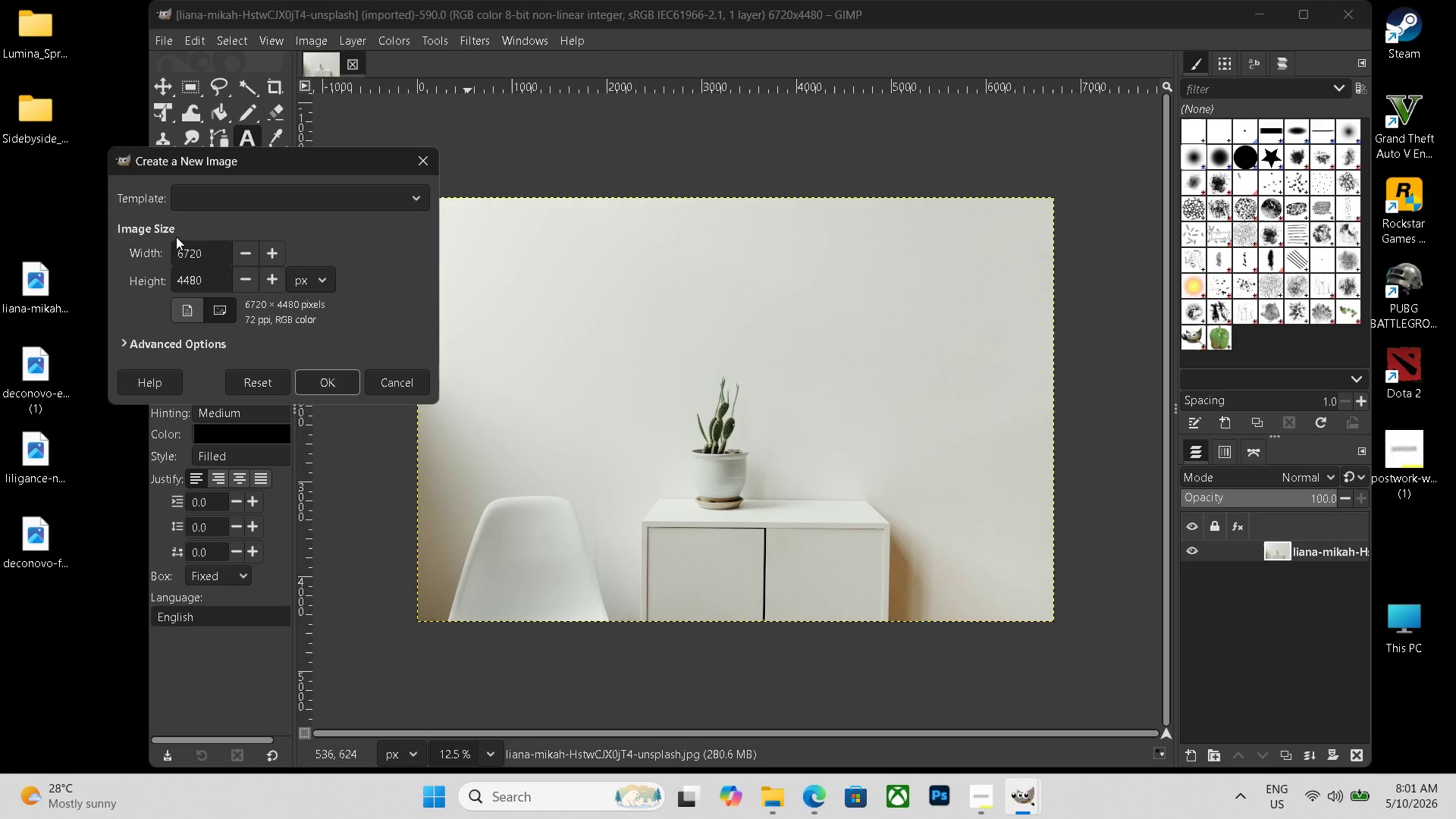 
left_click_drag(start_coordinate=[209, 247], to_coordinate=[58, 249])
 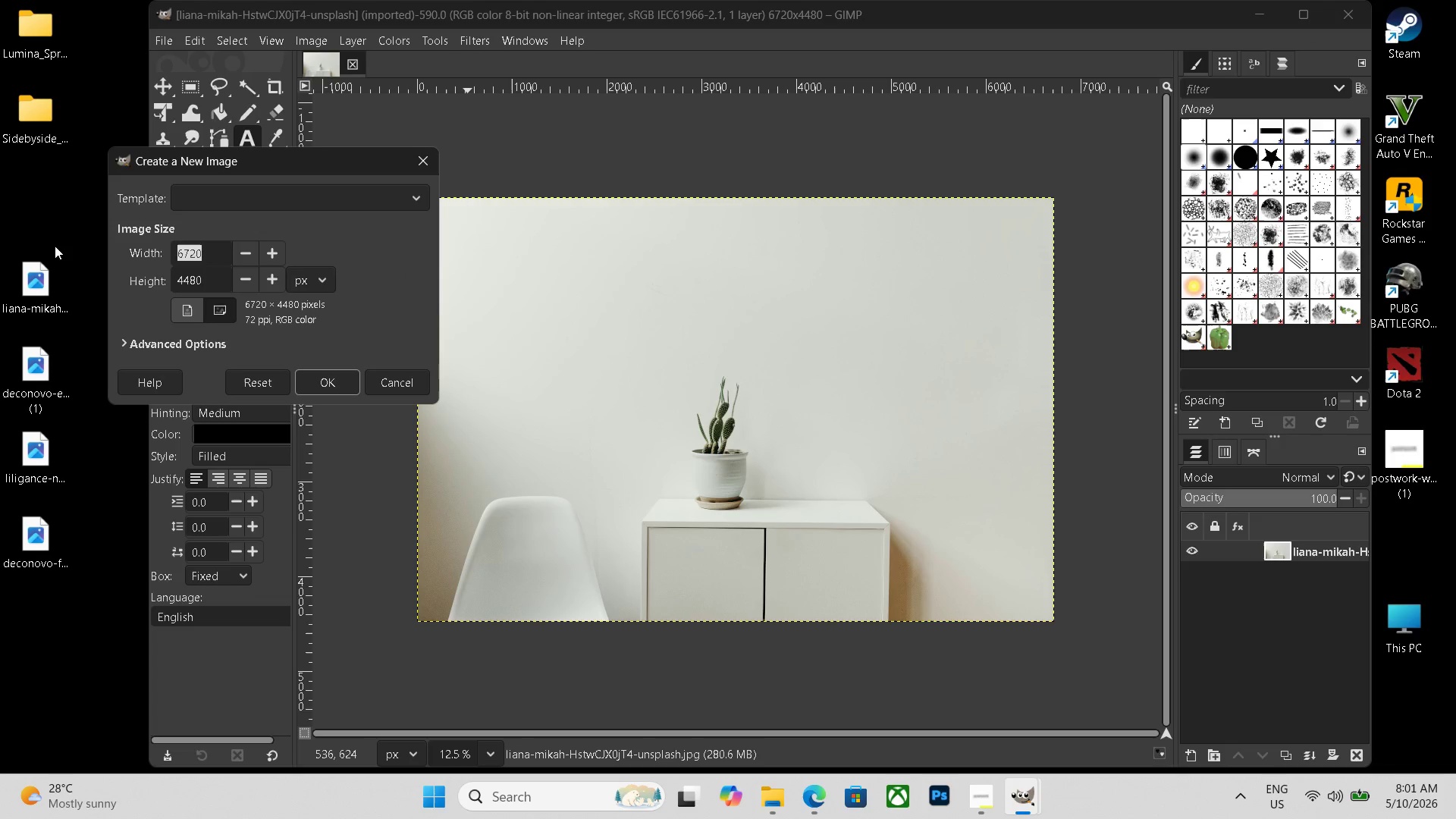 
key(Numpad1)
 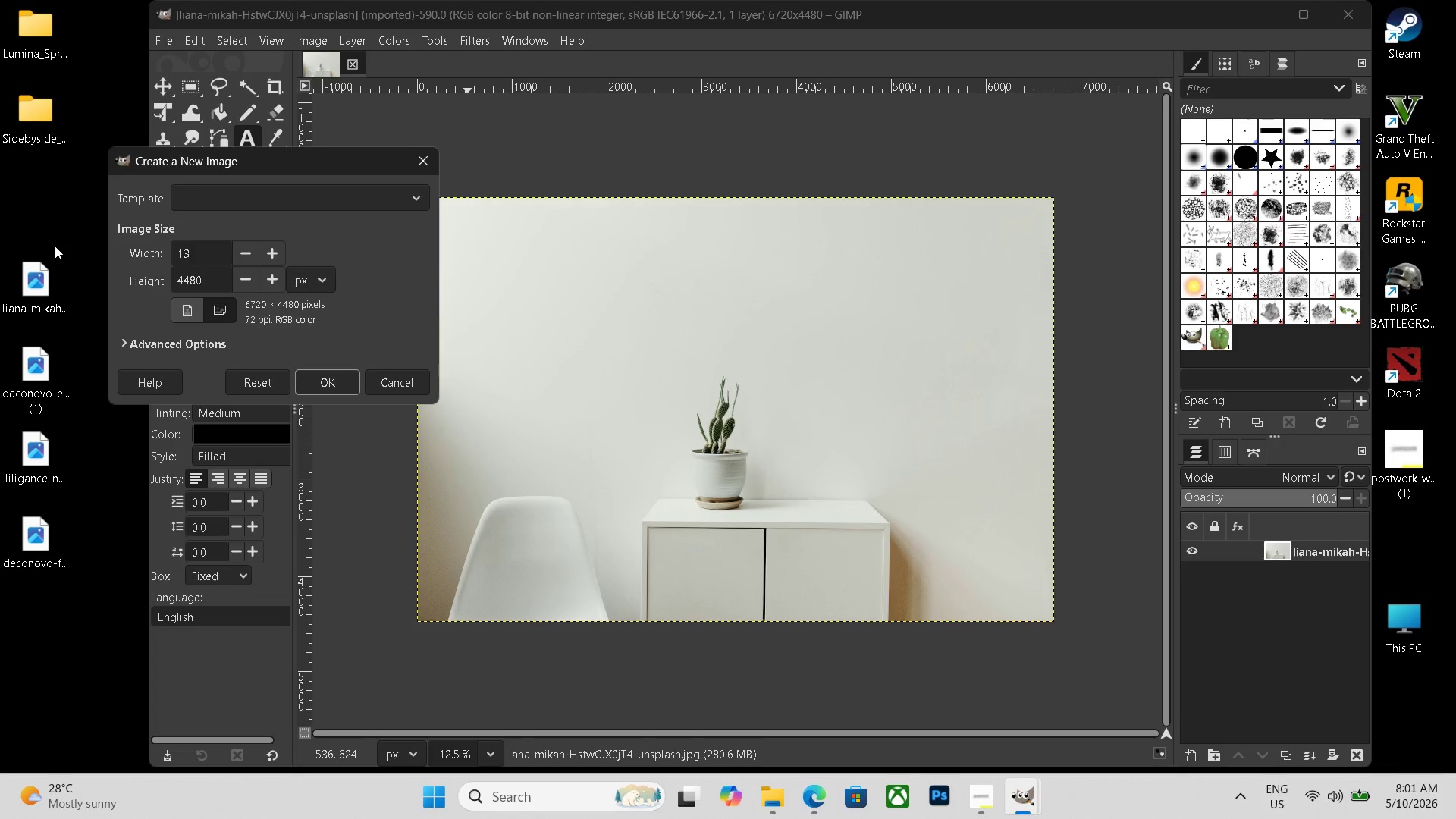 
key(Numpad3)
 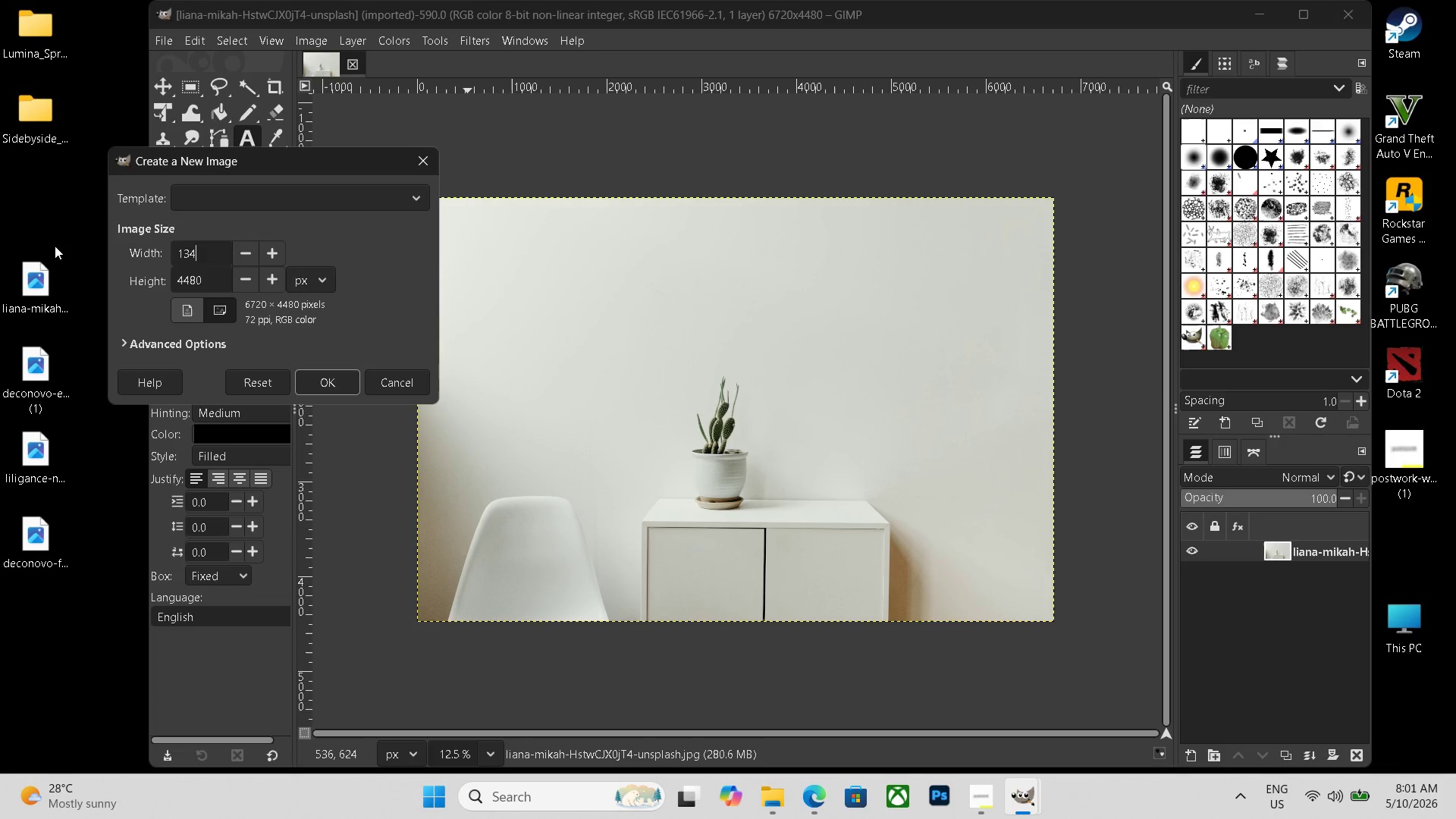 
key(Numpad4)
 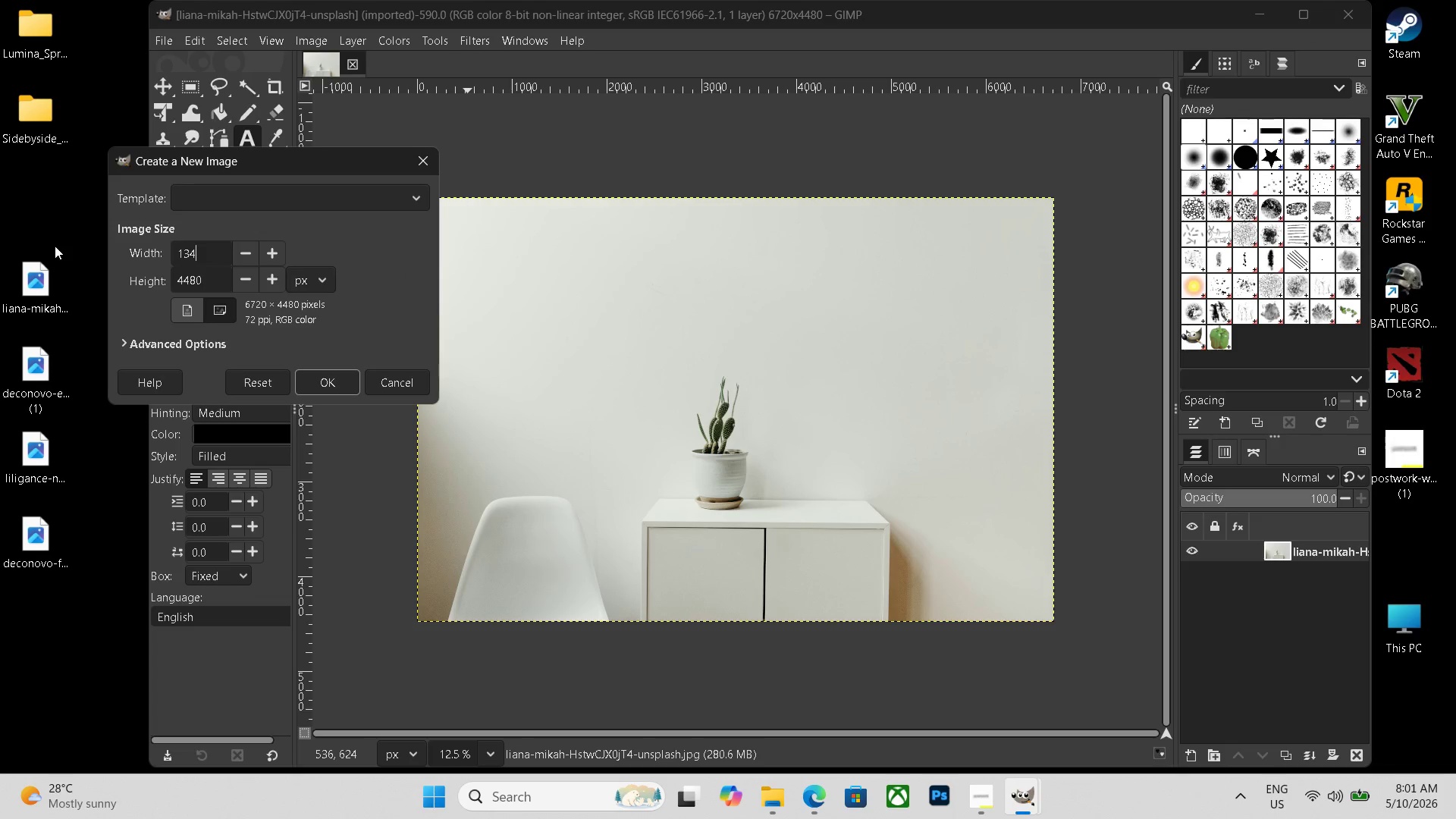 
key(Numpad4)
 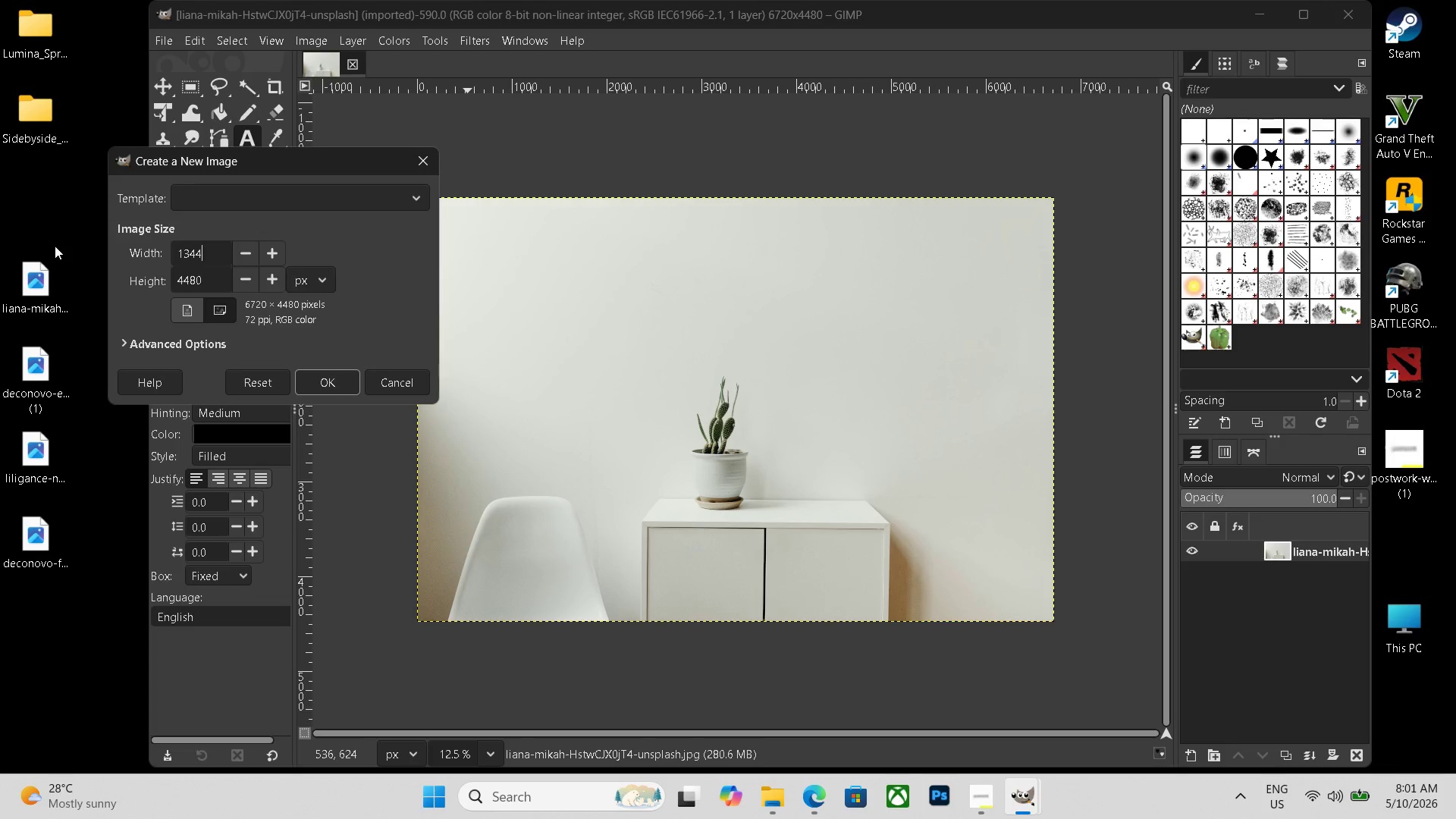 
key(Numpad0)
 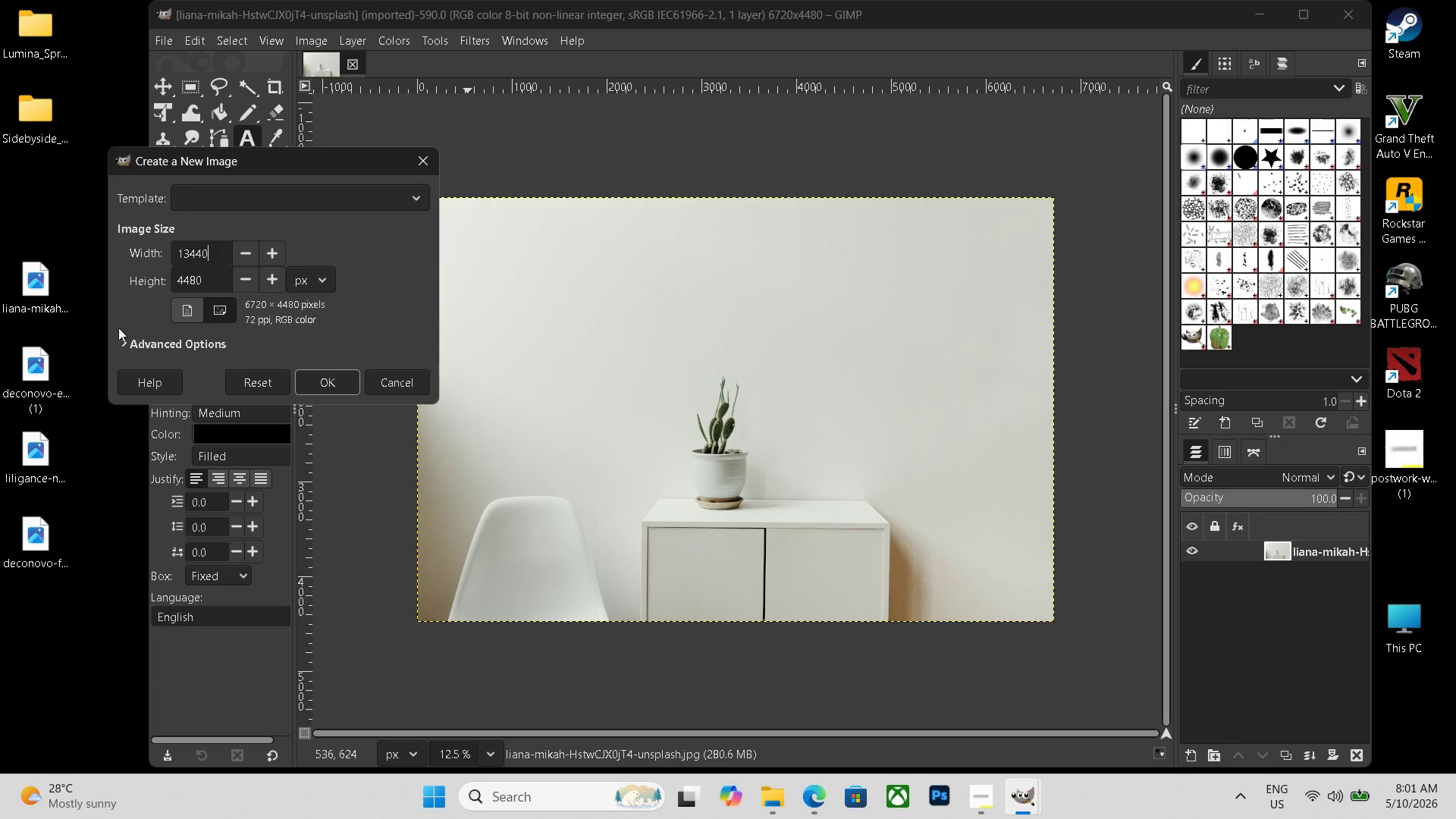 
left_click([340, 374])
 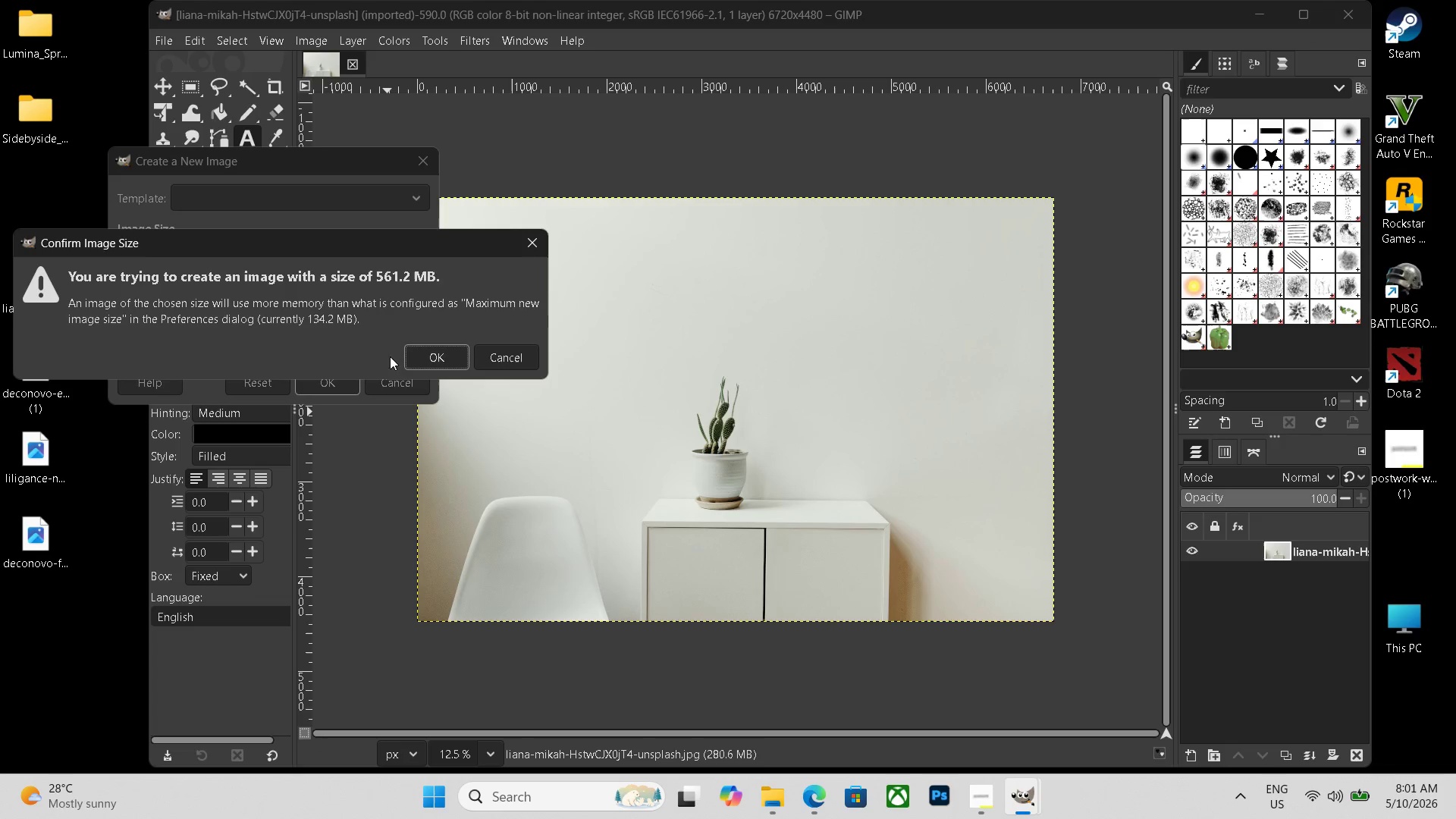 
left_click([419, 353])
 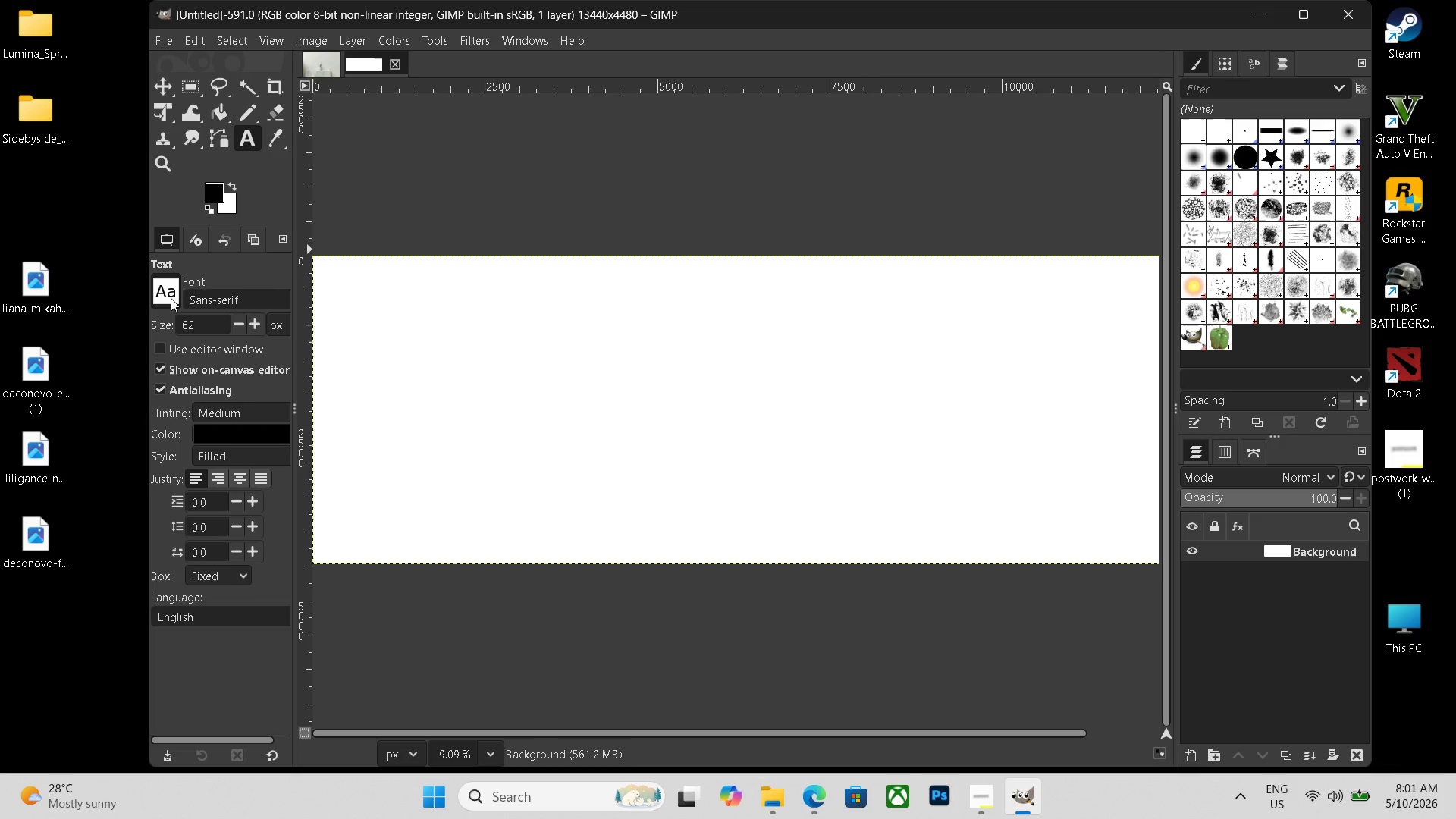 
left_click_drag(start_coordinate=[39, 304], to_coordinate=[479, 397])
 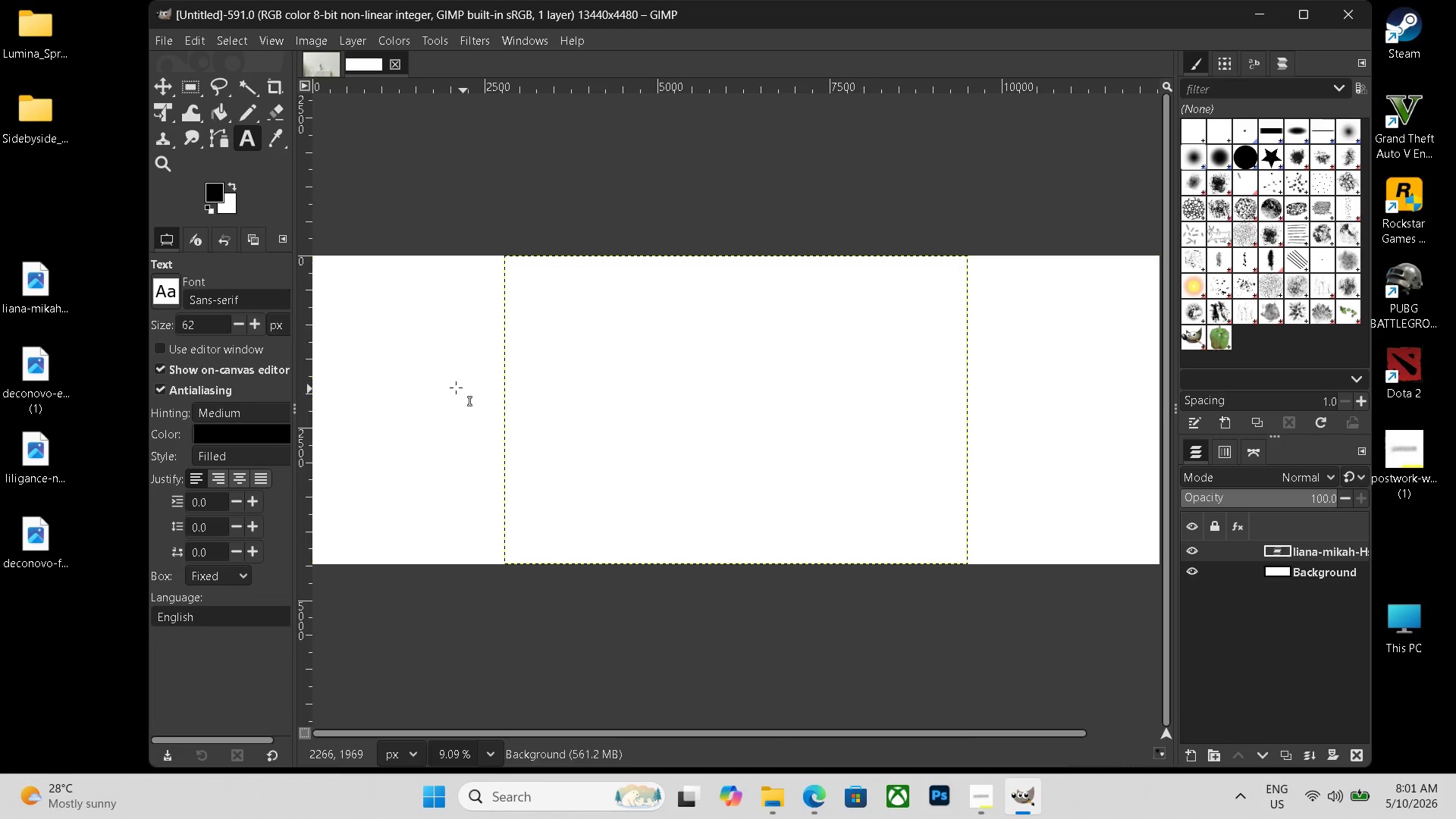 
scroll: coordinate [469, 393], scroll_direction: down, amount: 2.0
 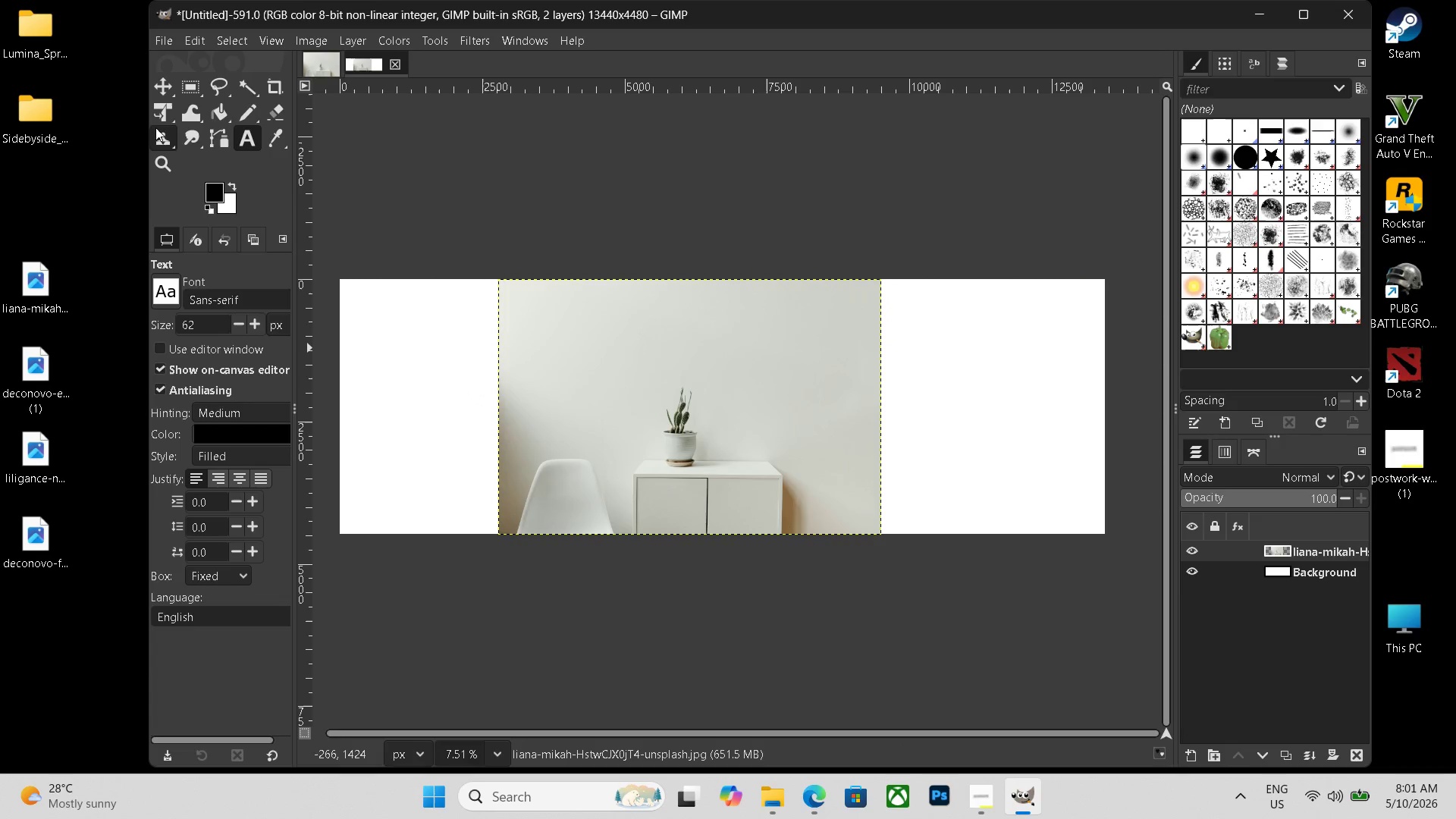 
hold_key(key=ControlLeft, duration=0.38)
 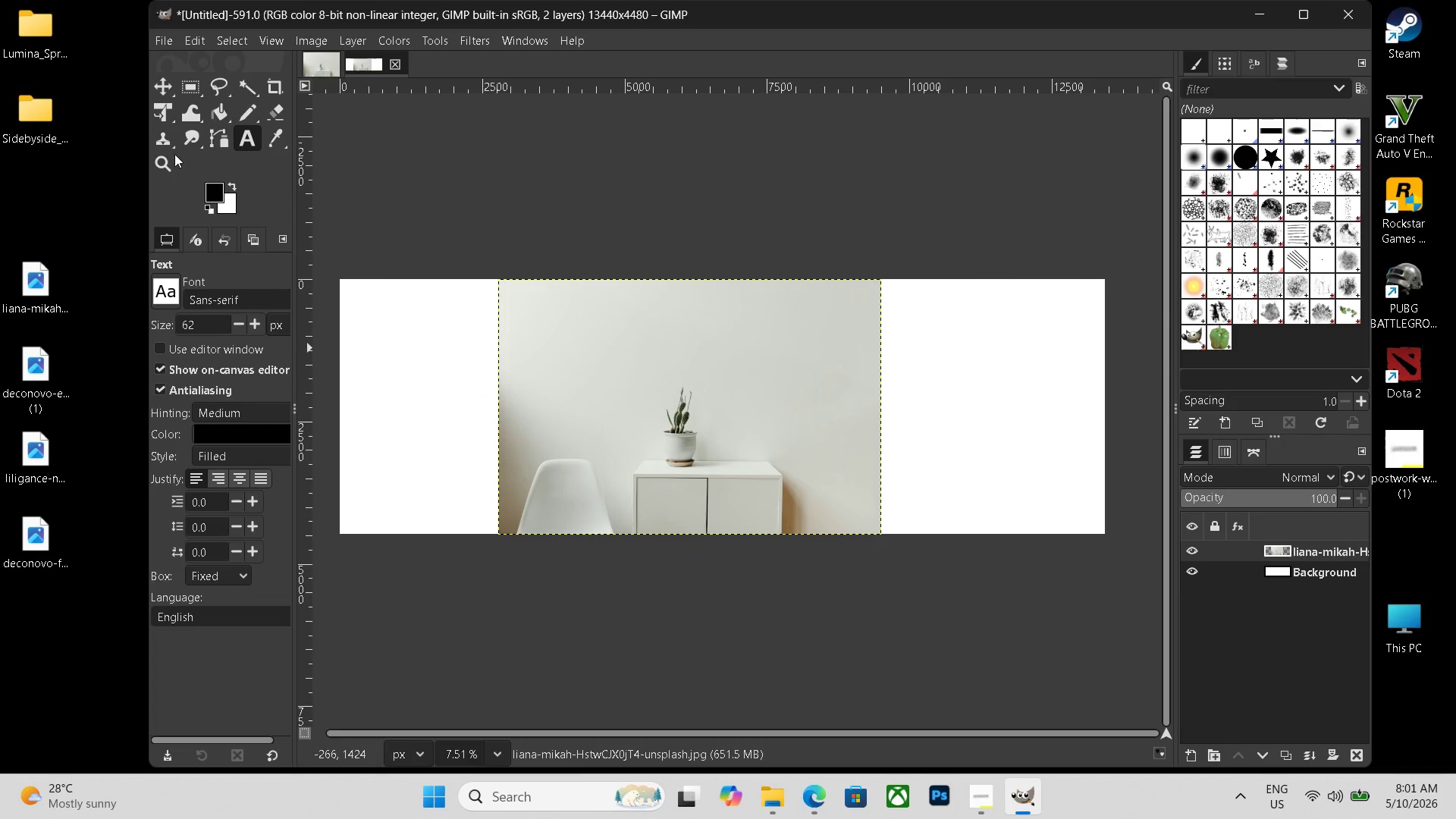 
left_click([164, 115])
 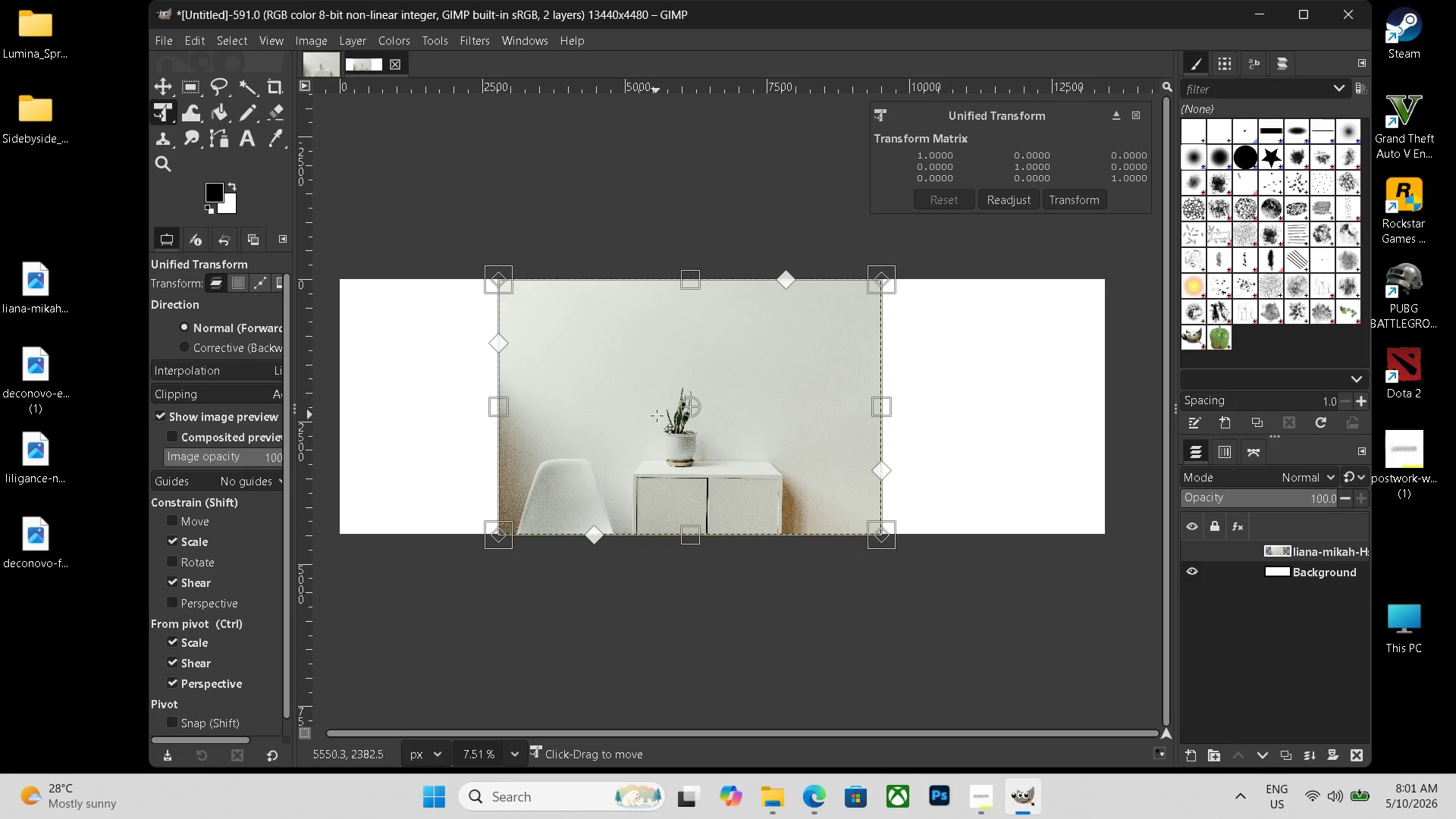 
left_click_drag(start_coordinate=[682, 418], to_coordinate=[526, 418])
 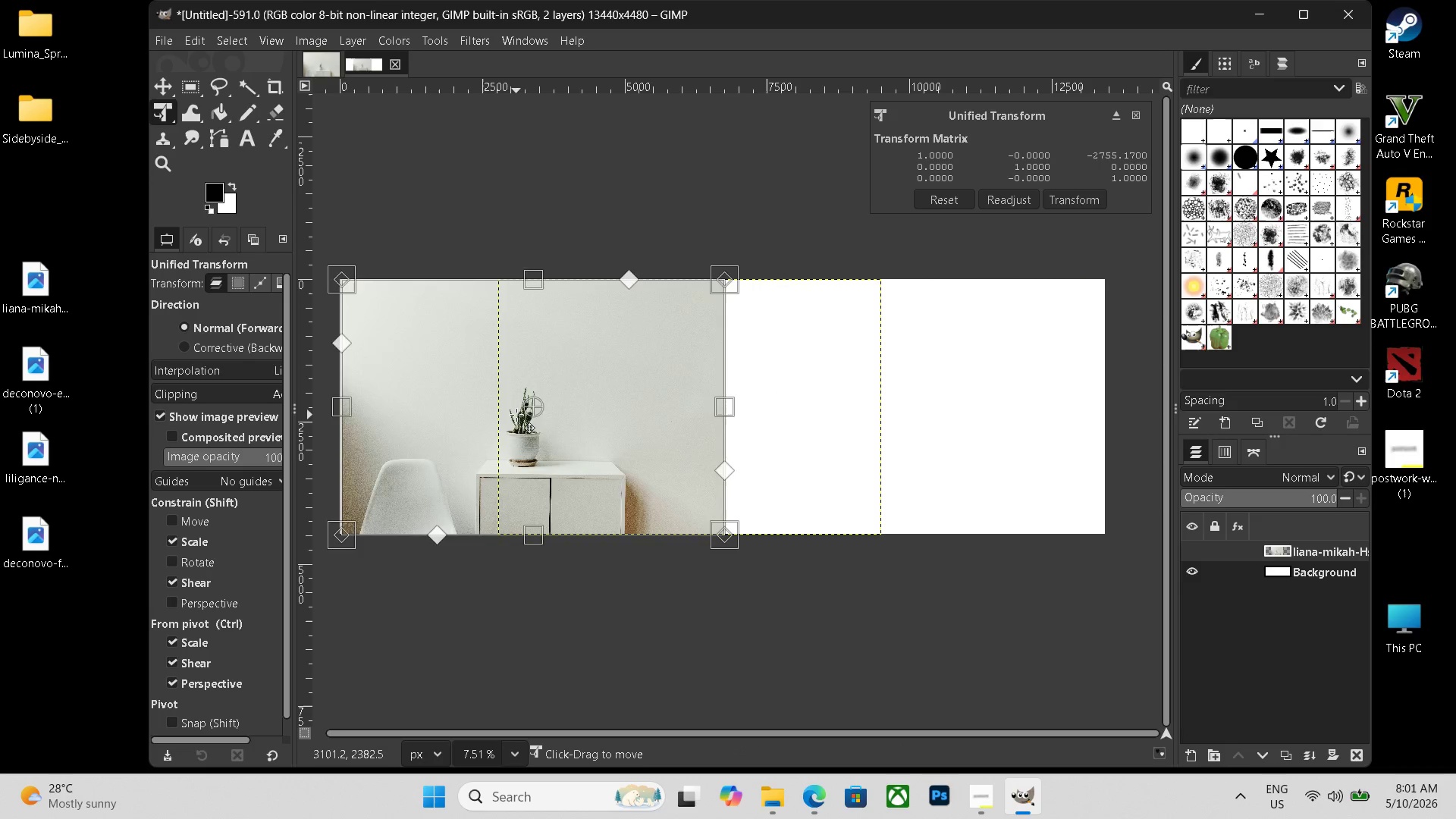 
key(Enter)
 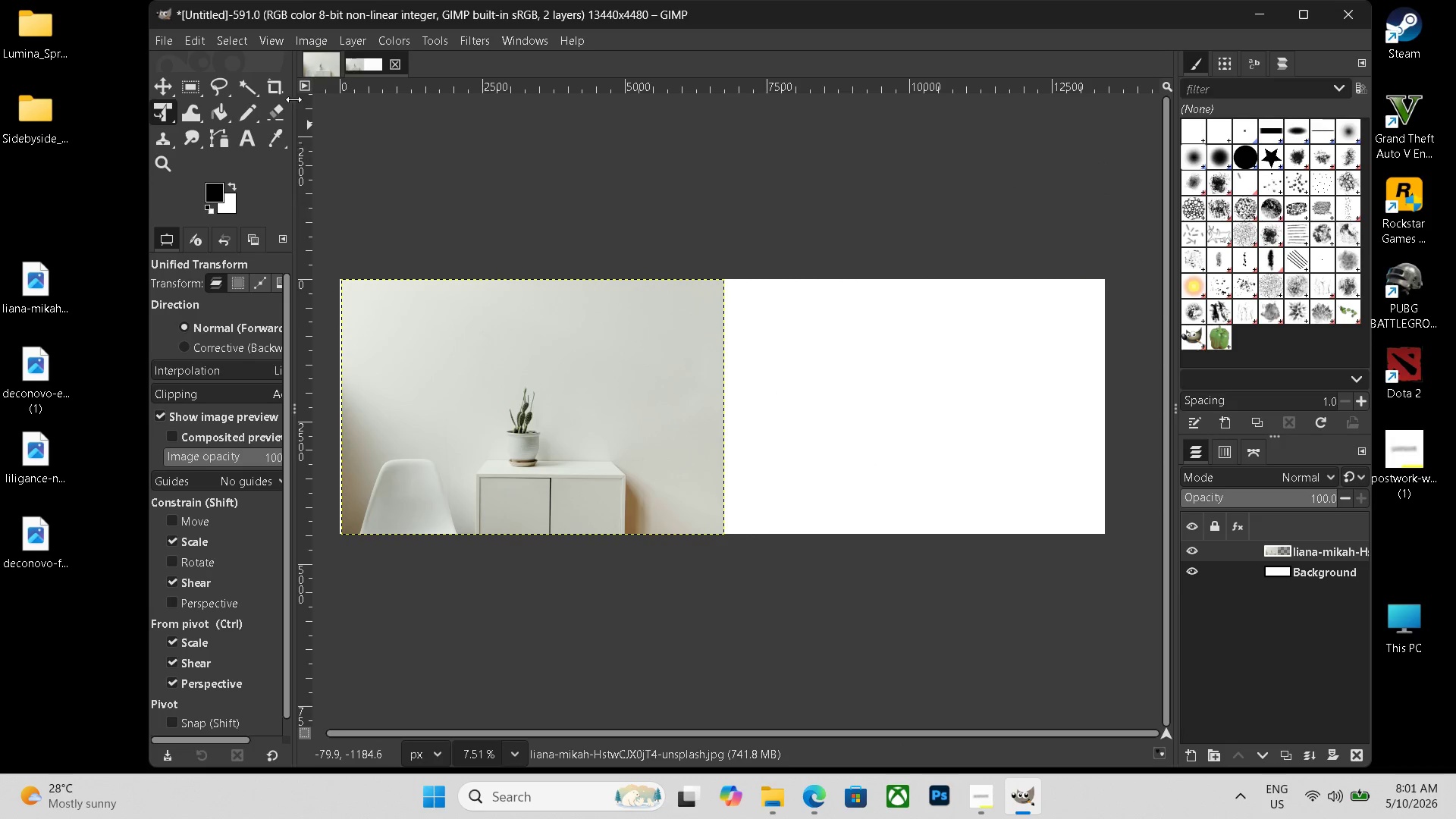 
left_click([318, 71])
 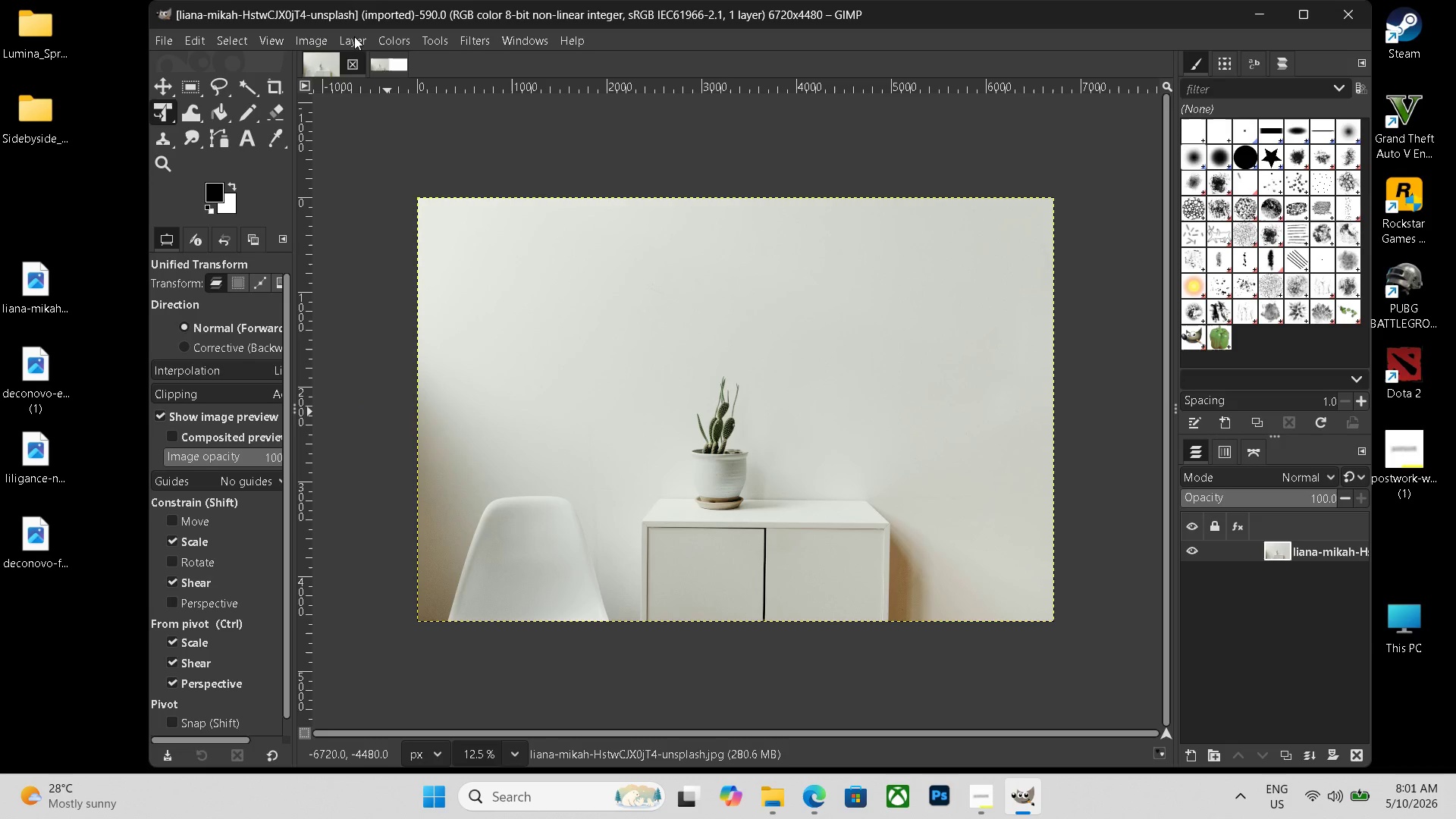 
left_click([352, 36])
 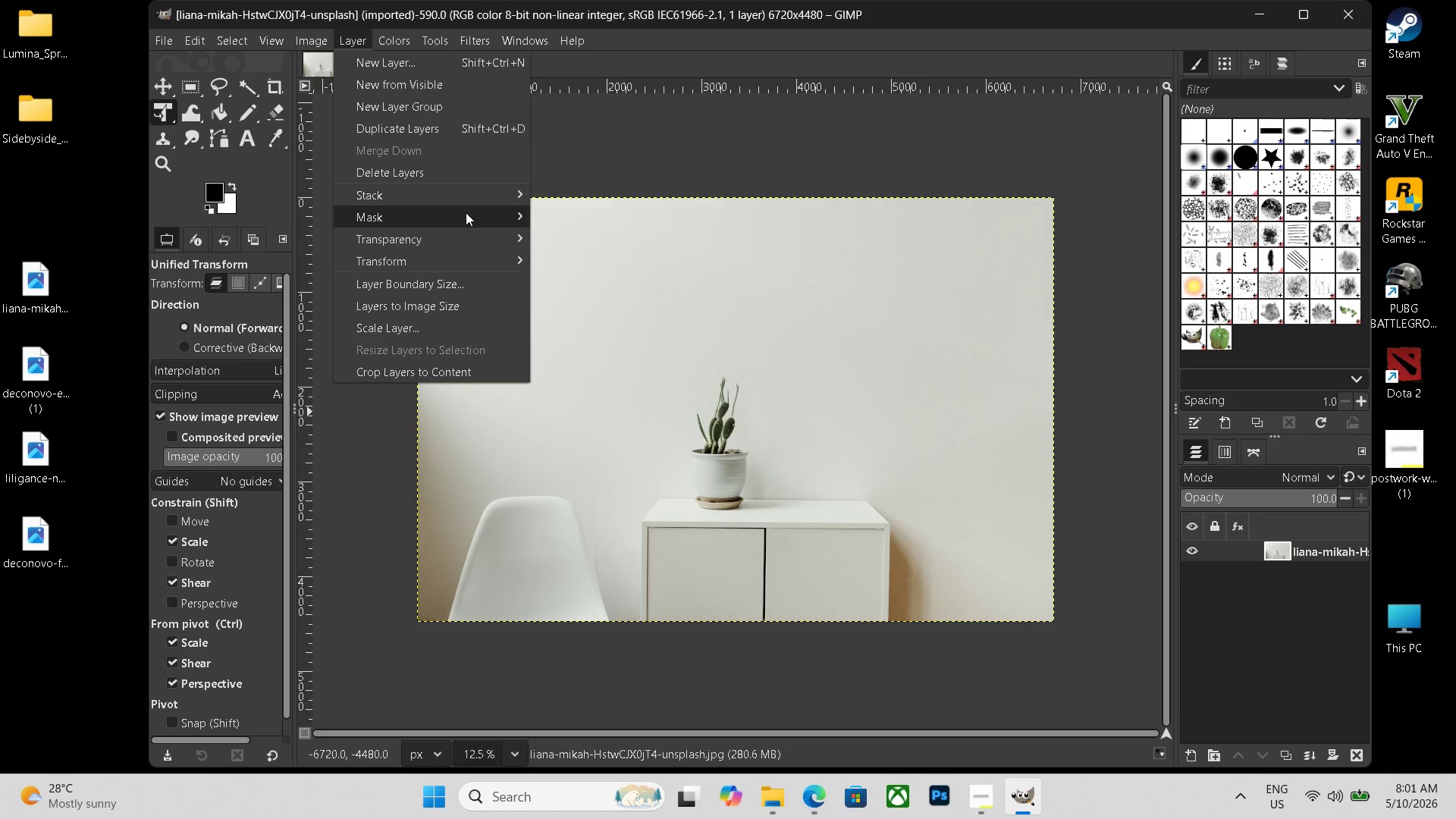 
mouse_move([582, 263])
 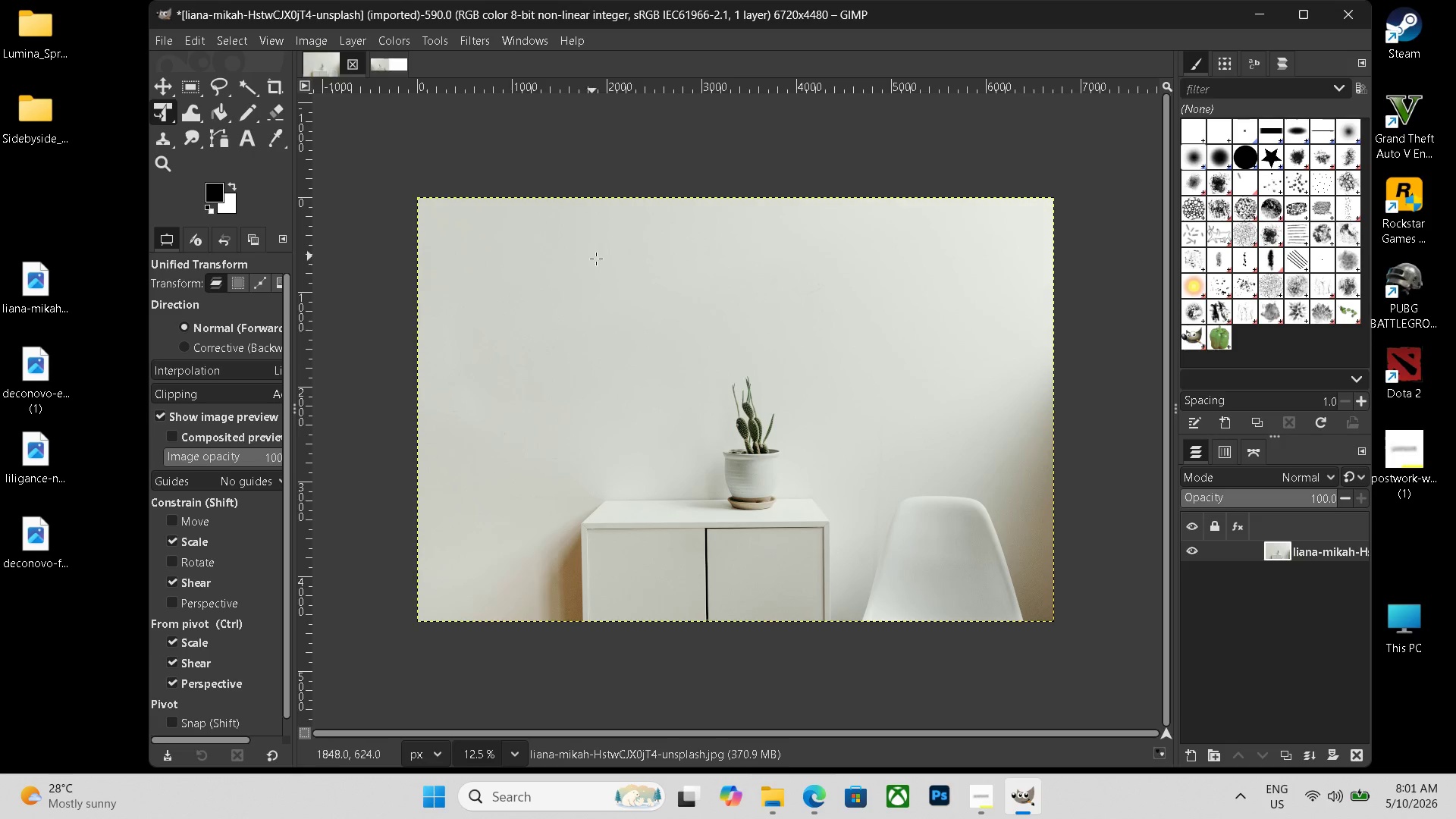 
key(Control+Shift+E)
 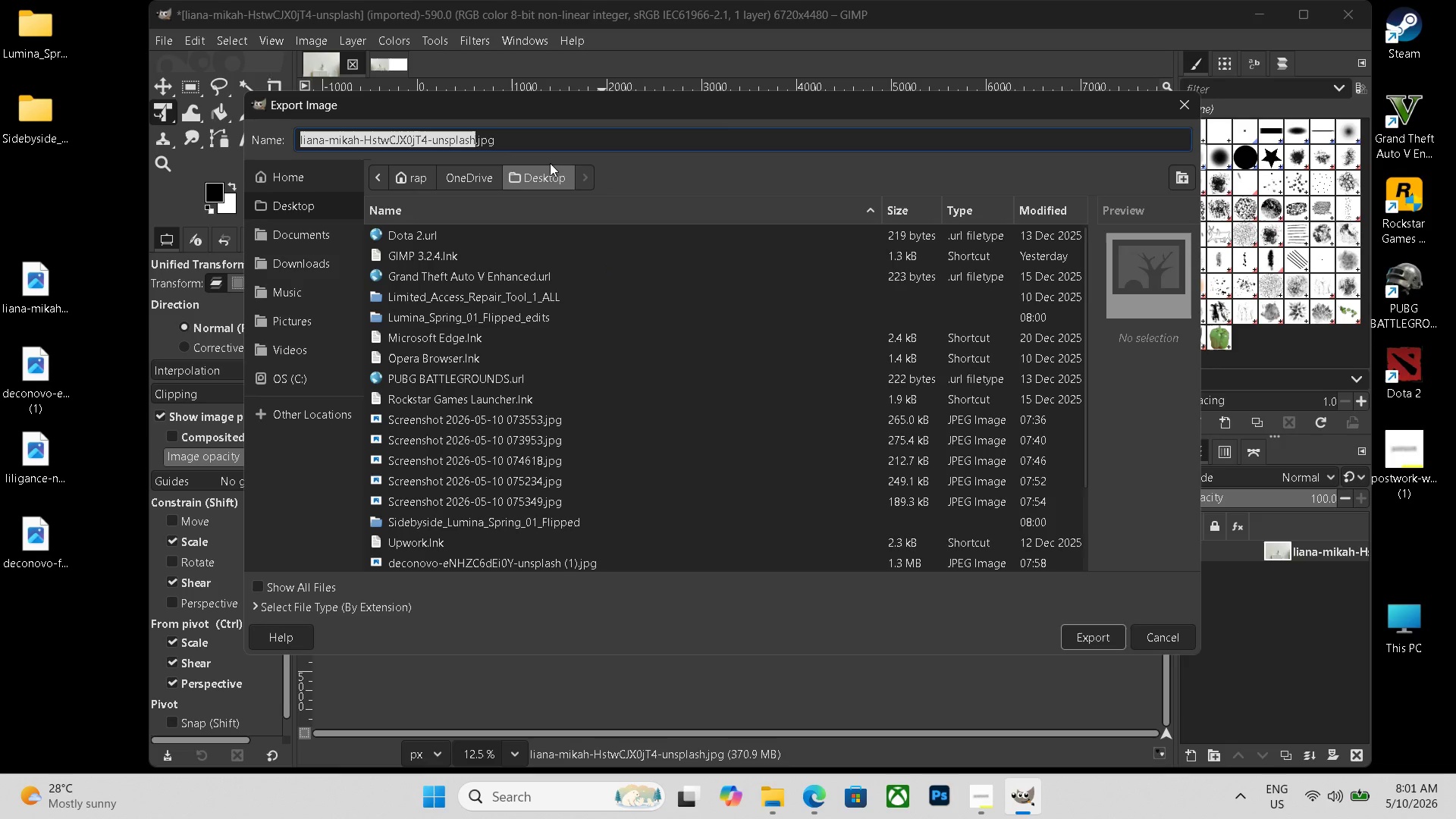 
left_click_drag(start_coordinate=[521, 137], to_coordinate=[169, 122])
 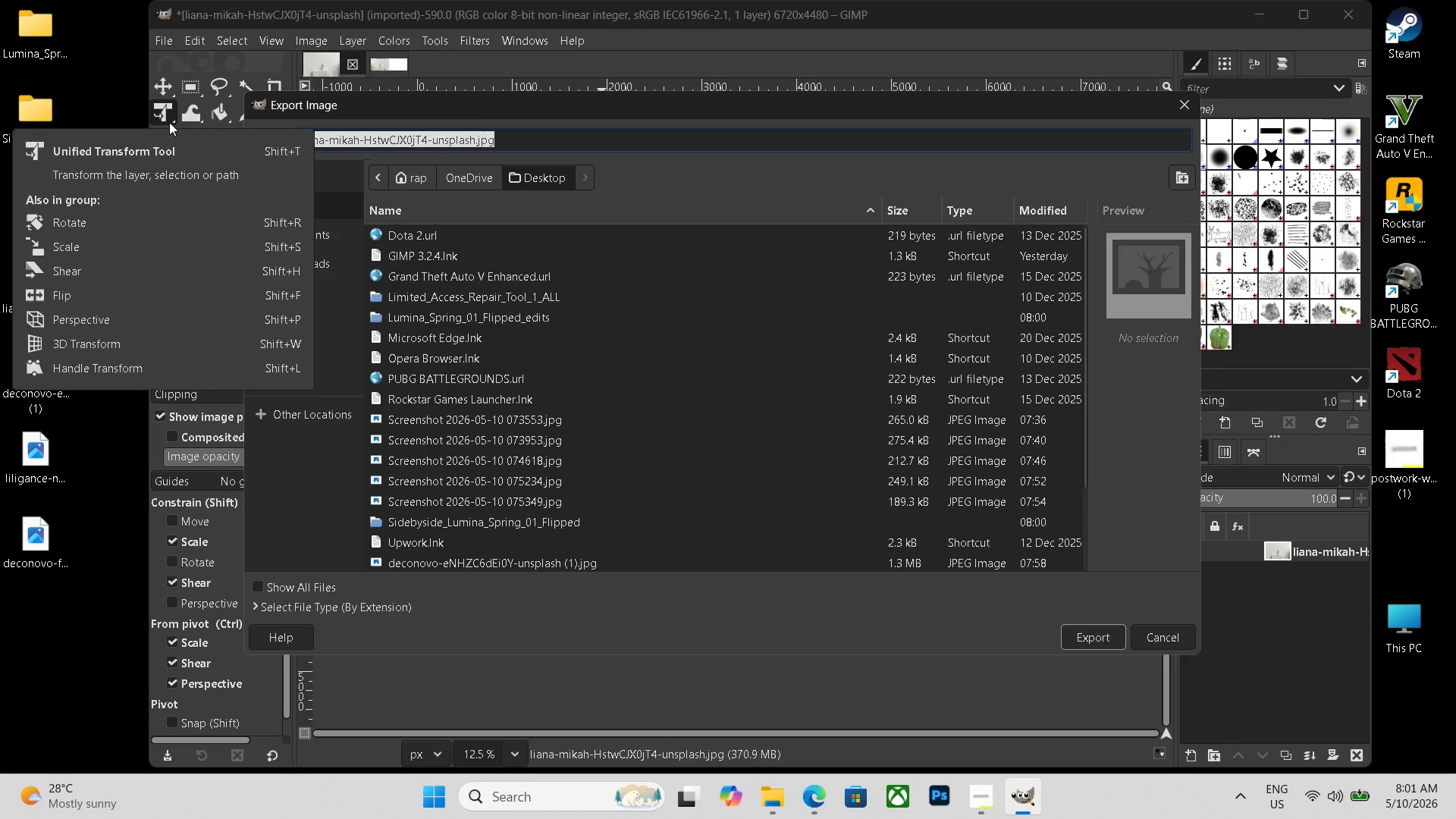 
key(Backspace)
 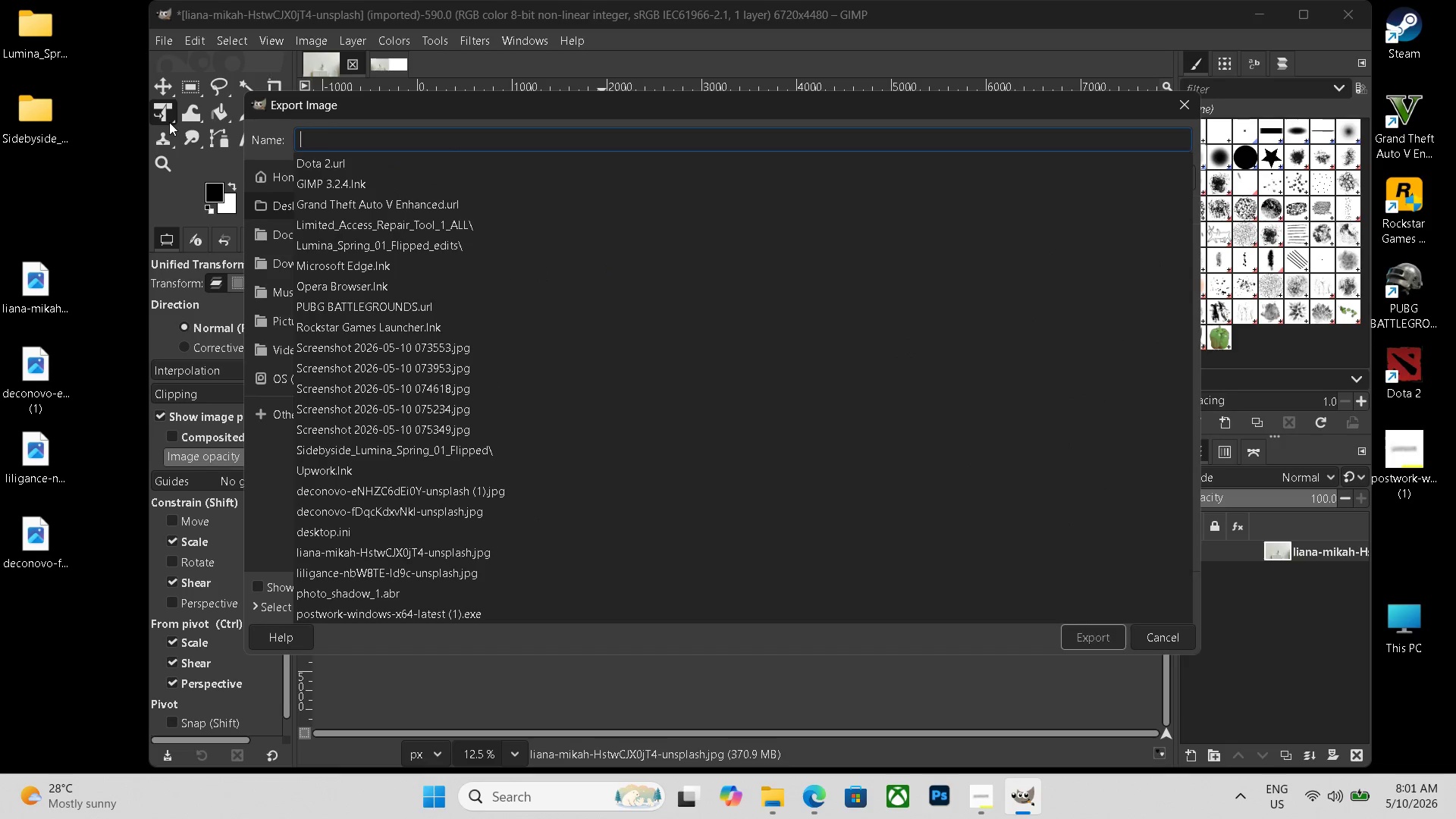 
key(Control+V)
 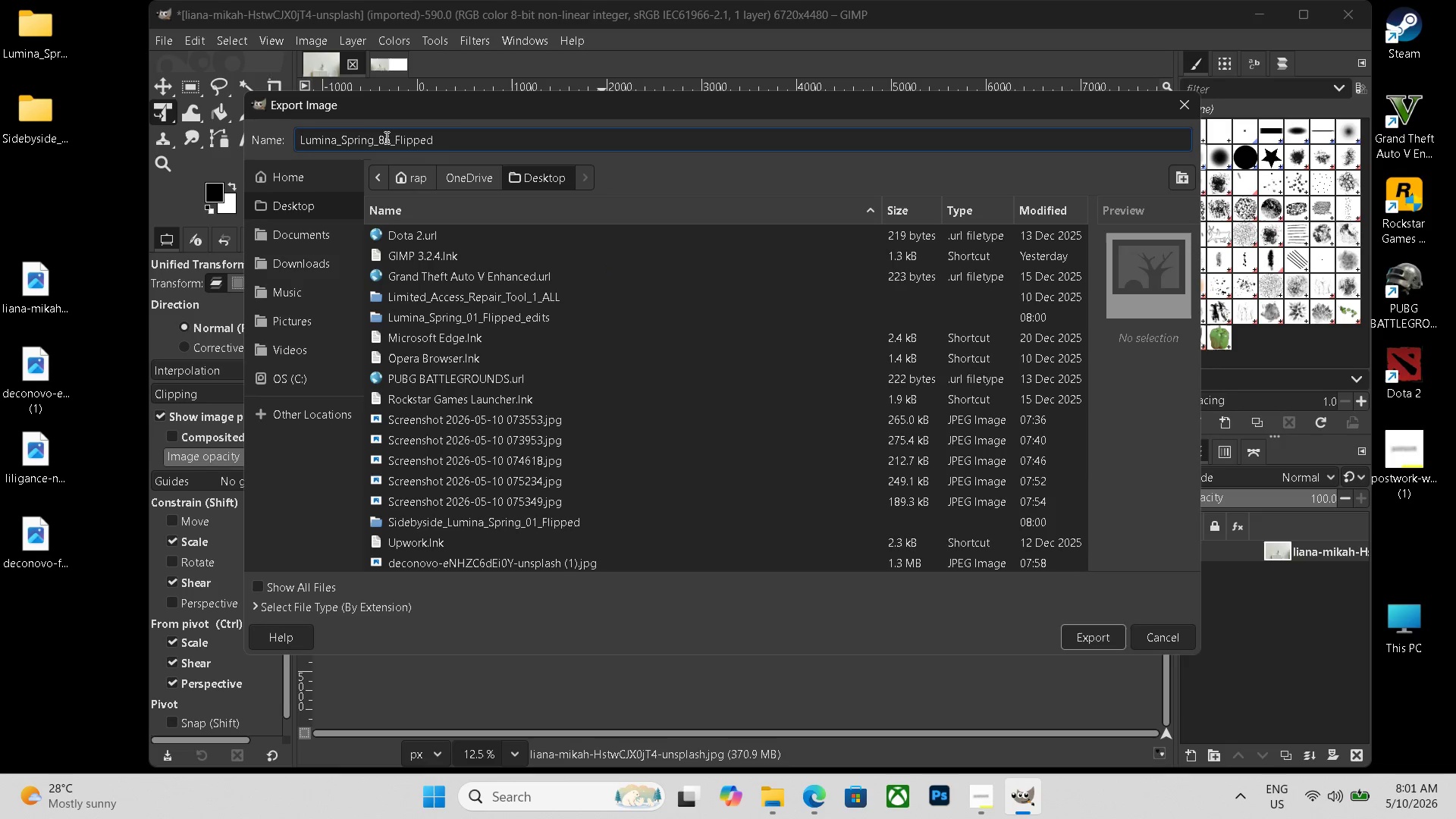 
left_click([388, 142])
 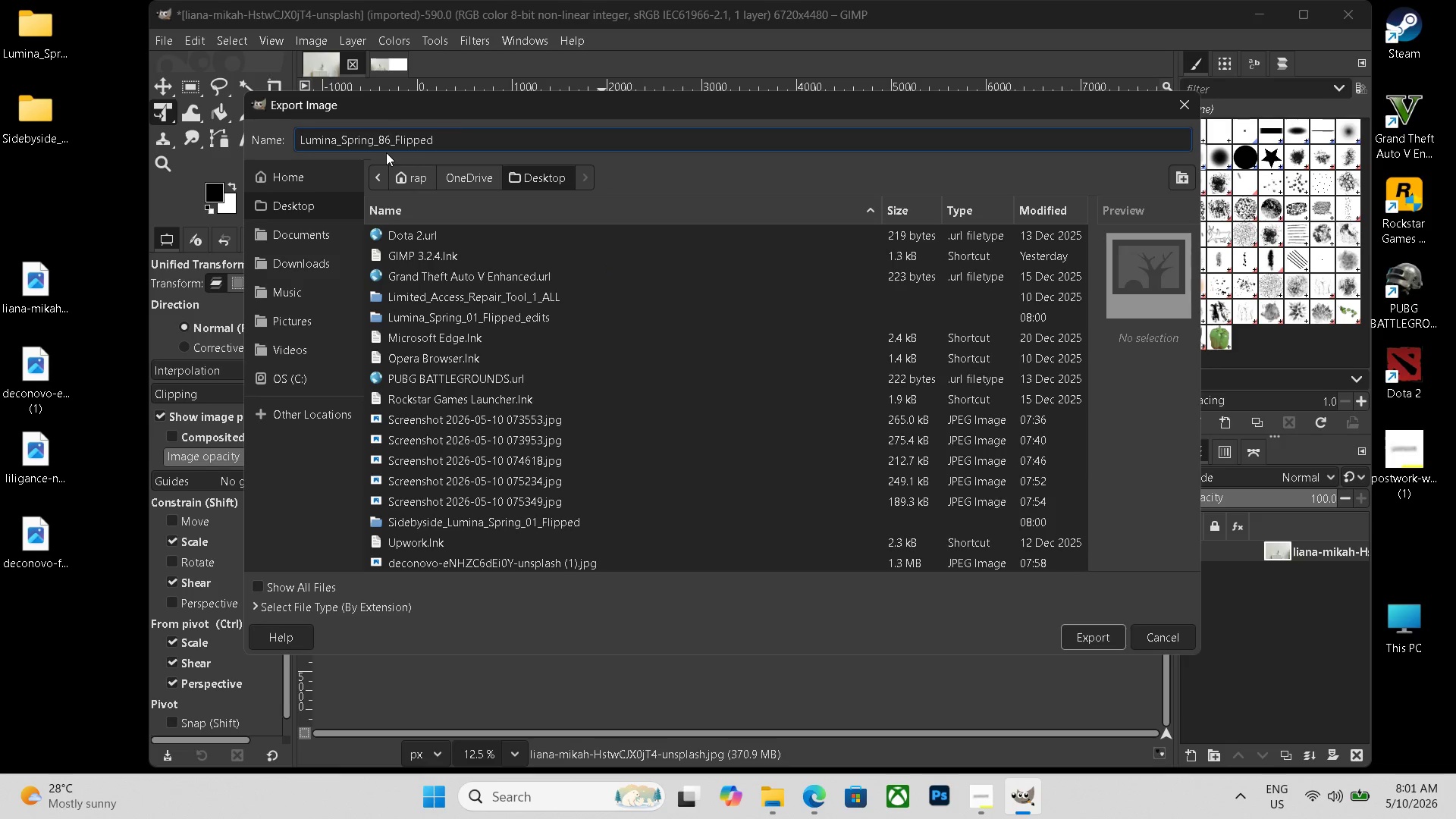 
key(Backspace)
 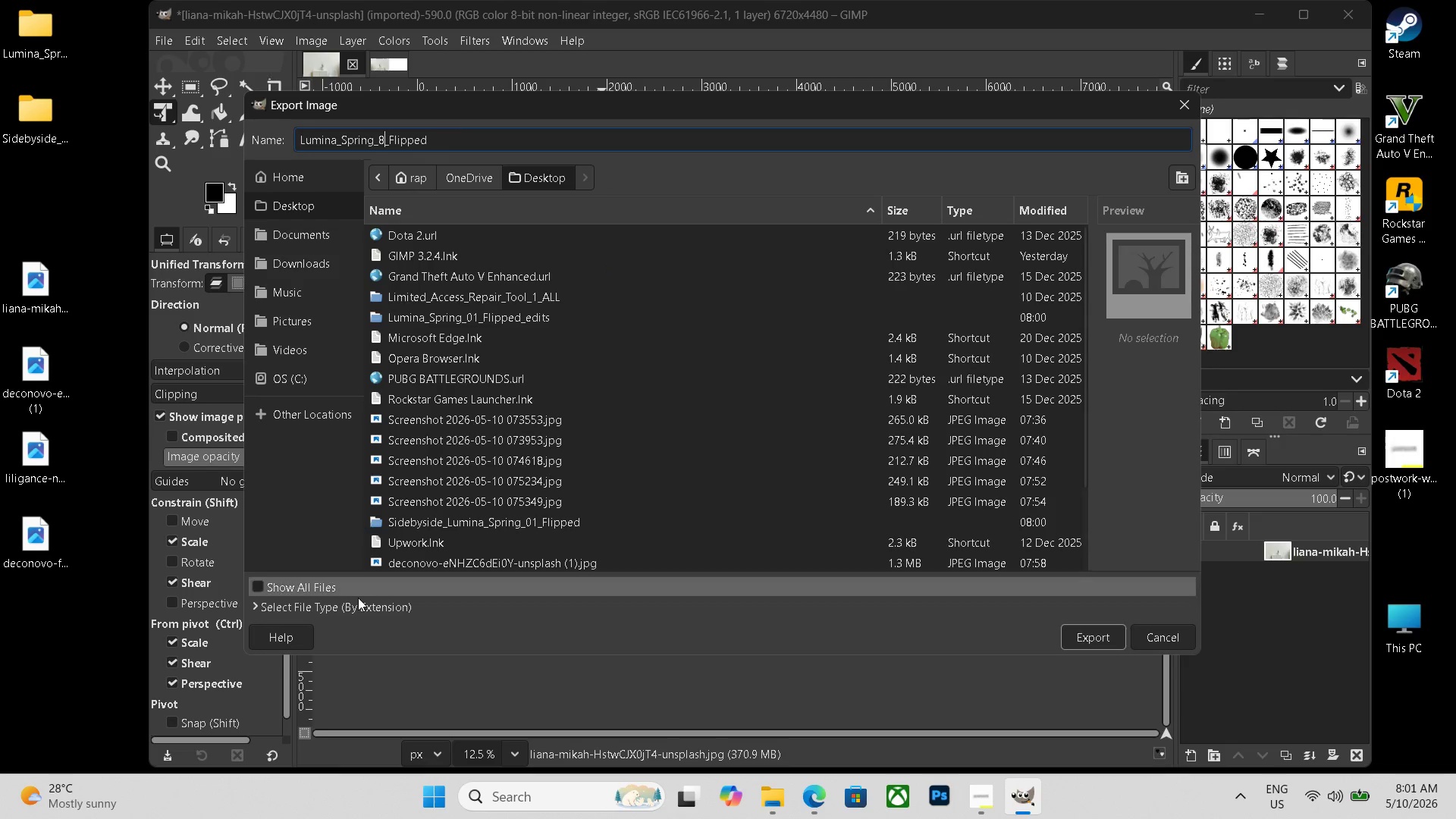 
left_click([358, 600])
 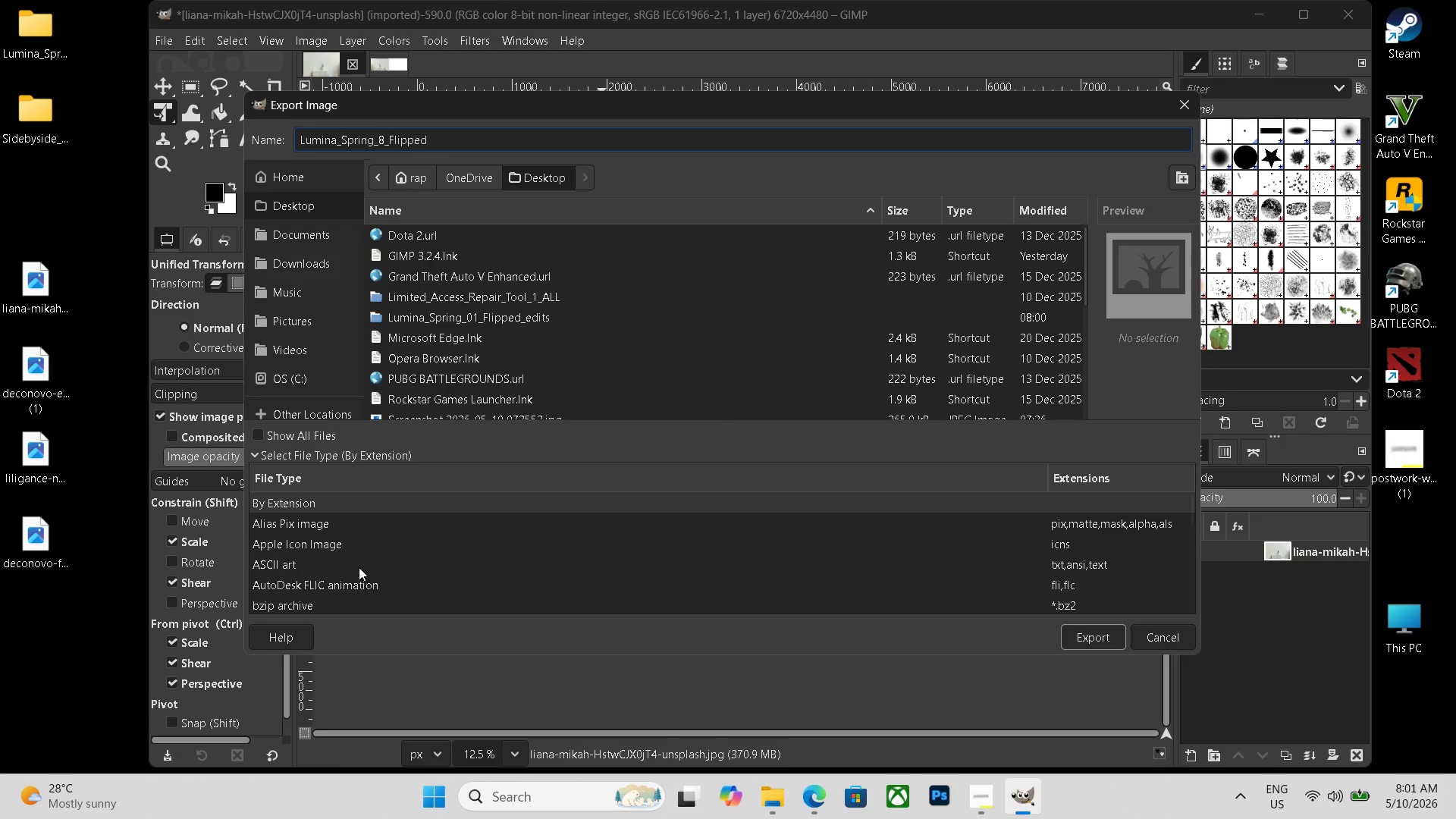 
scroll: coordinate [301, 589], scroll_direction: down, amount: 19.0
 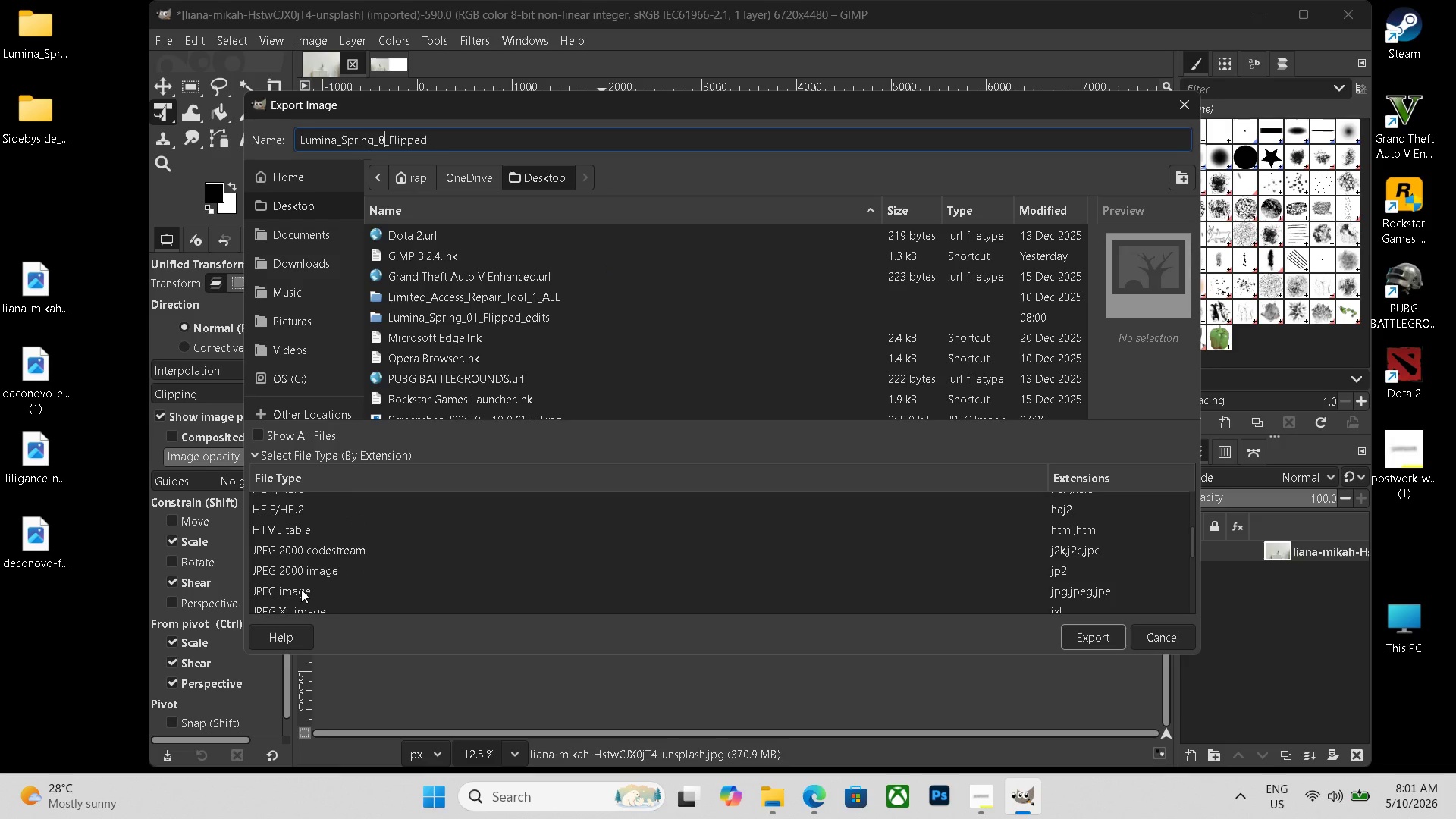 
left_click([301, 589])
 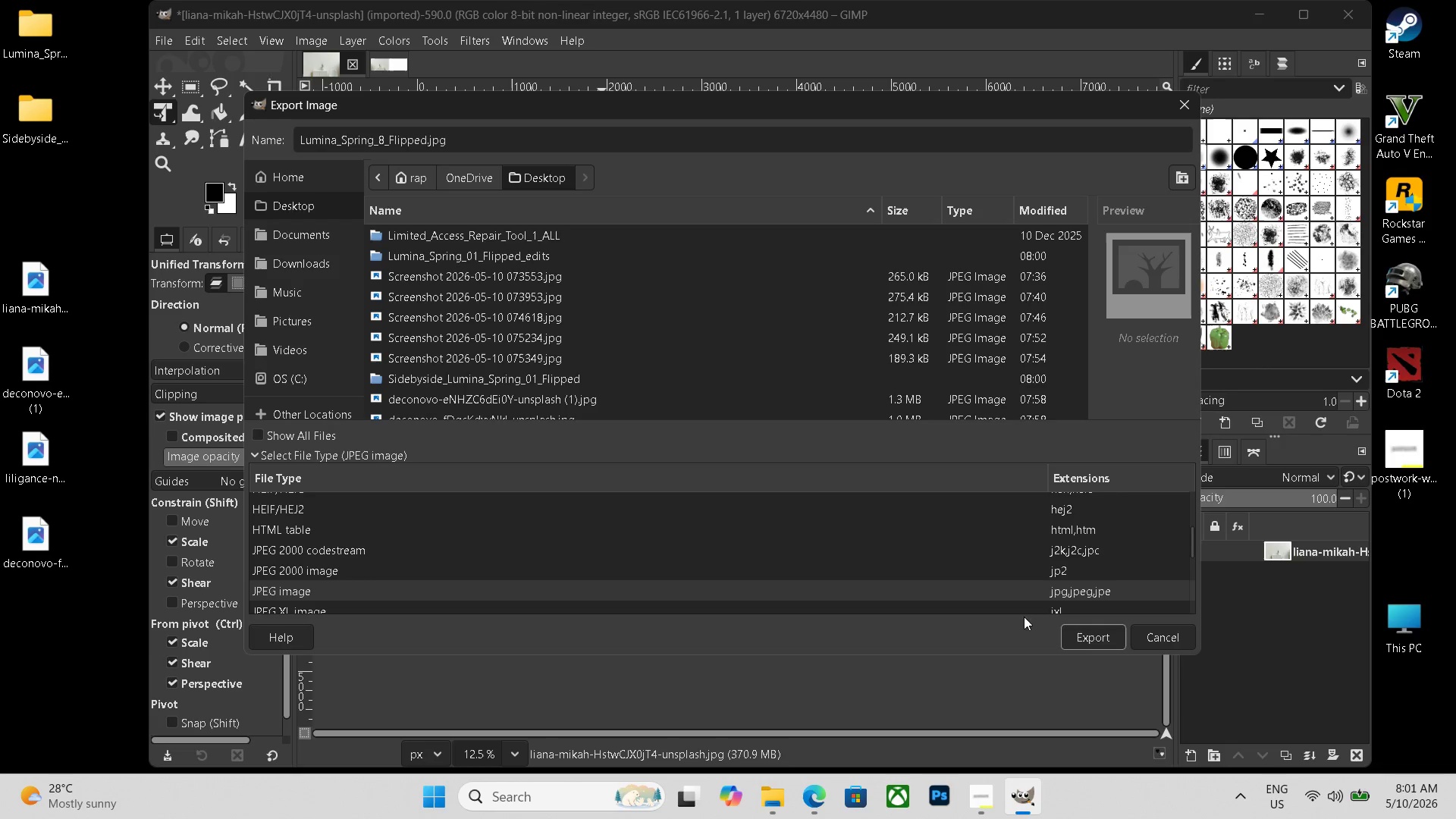 
left_click([1077, 632])
 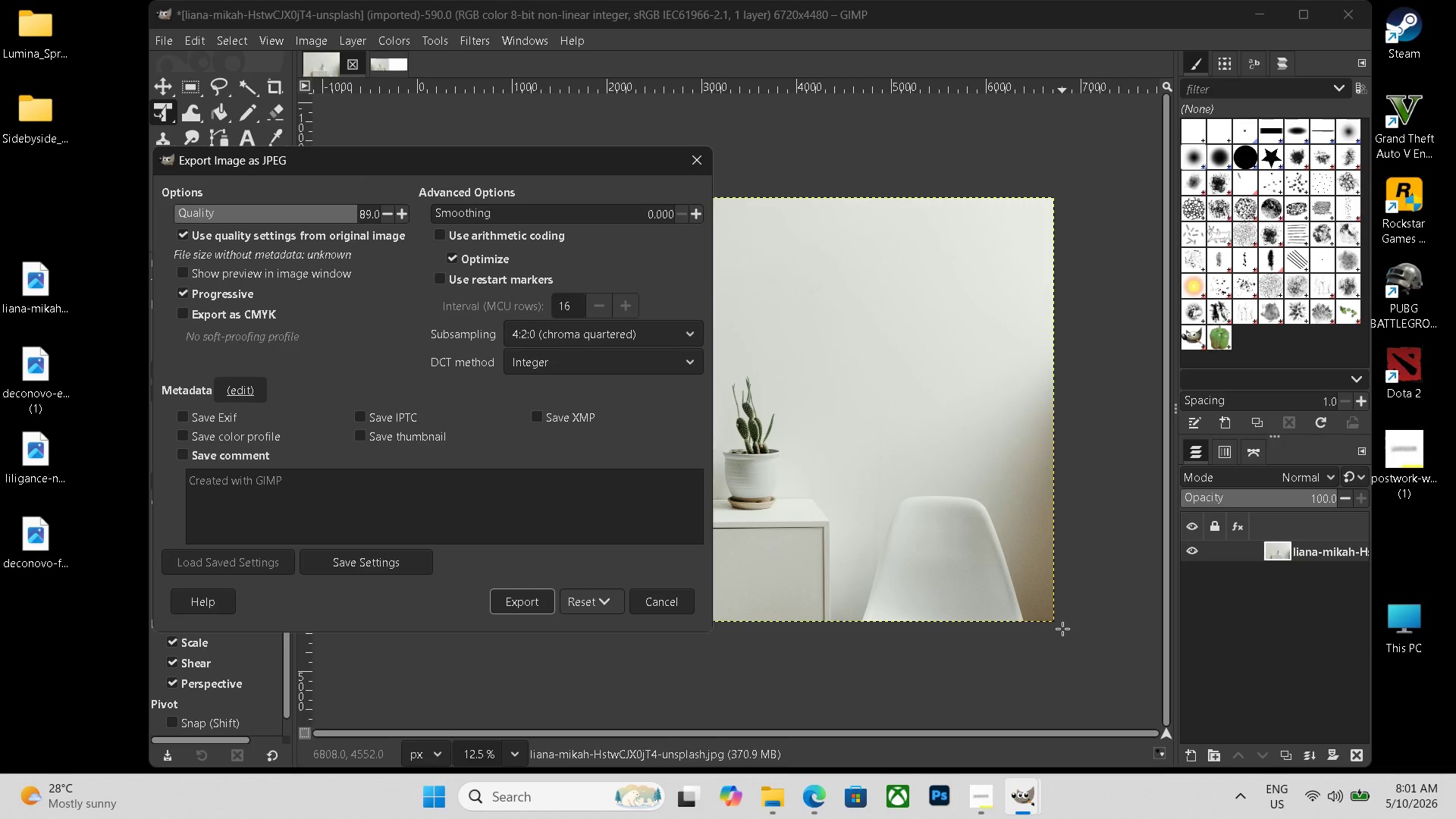 
left_click([526, 601])
 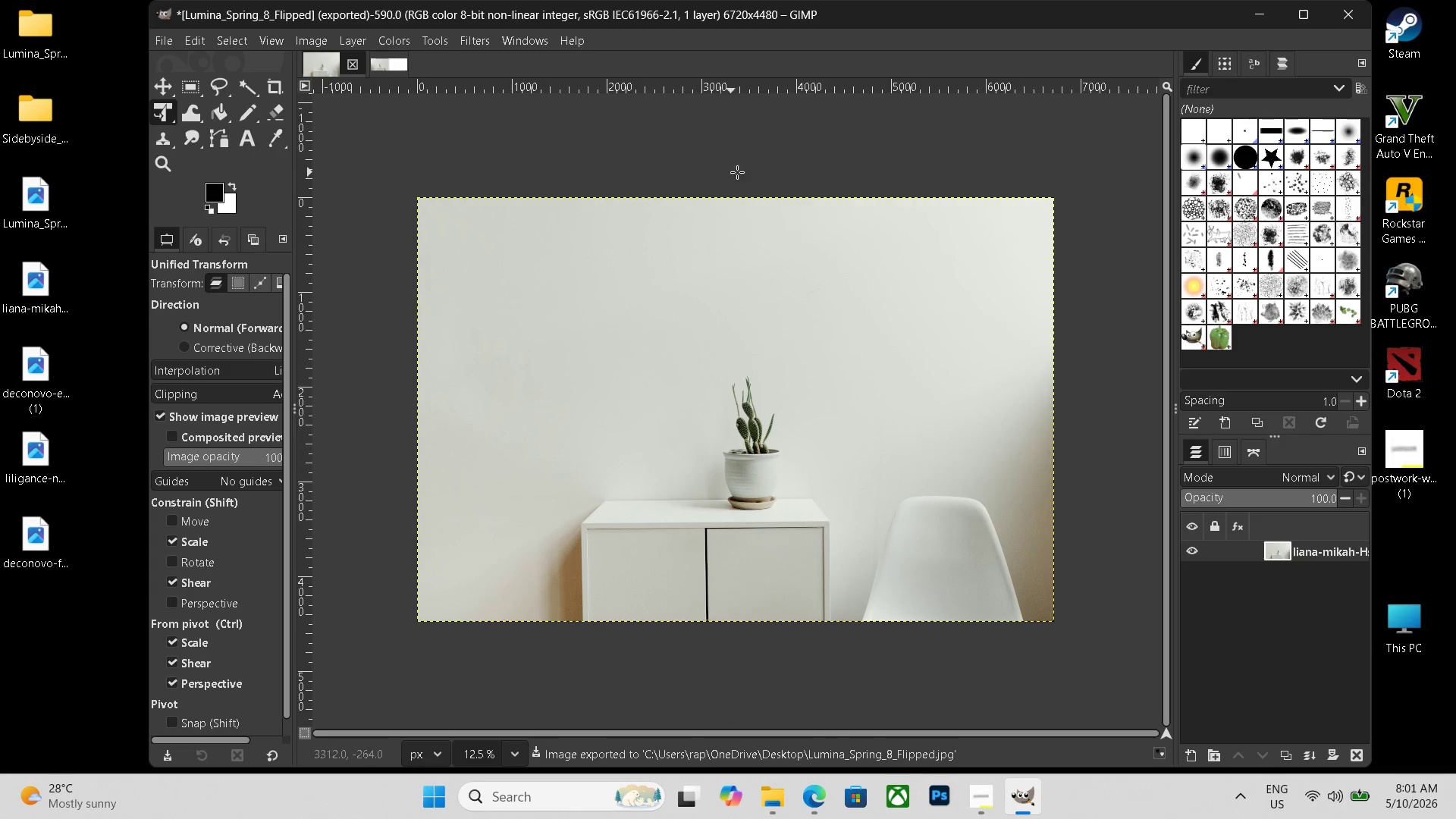 
left_click([392, 66])
 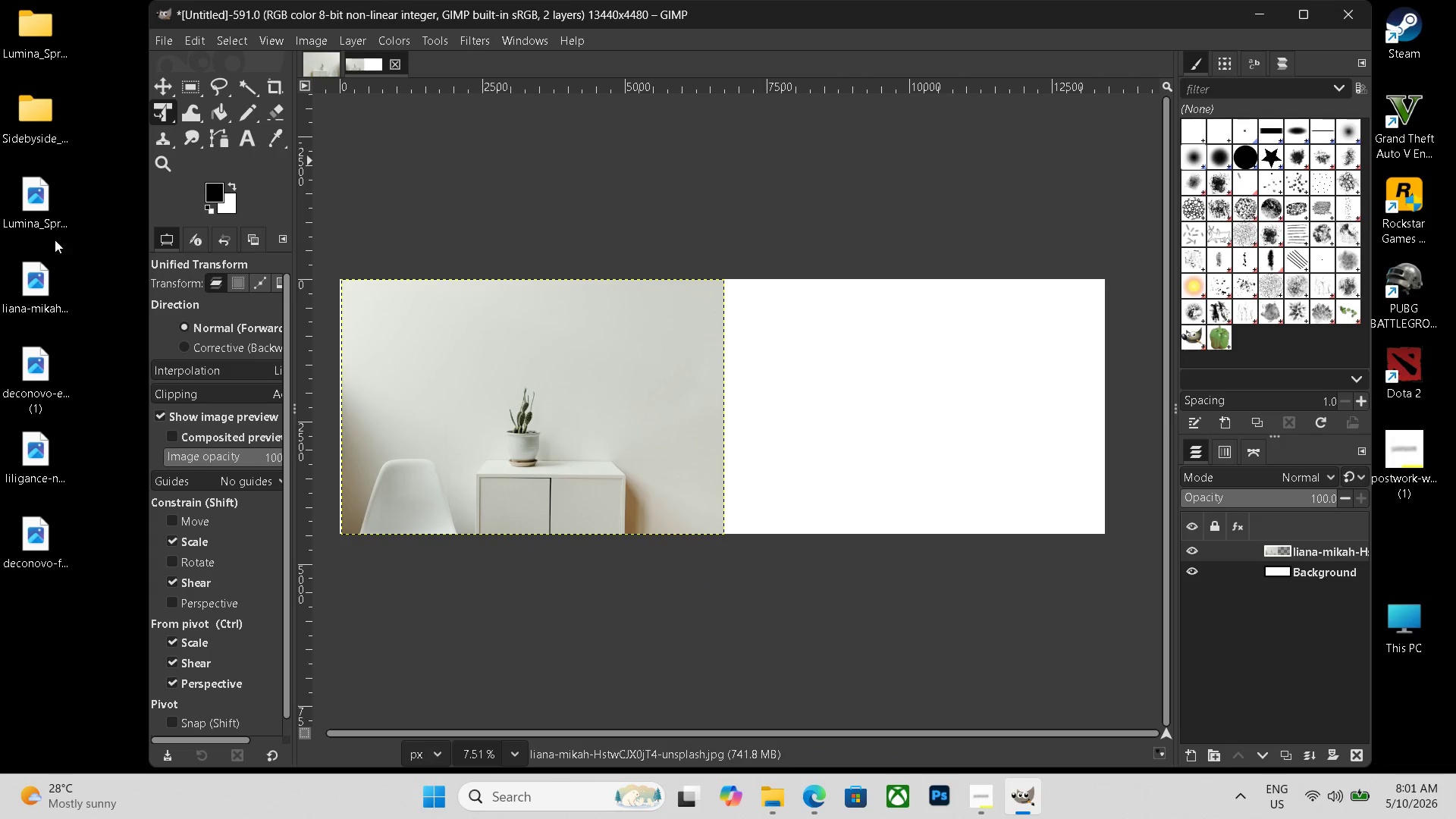 
left_click_drag(start_coordinate=[33, 201], to_coordinate=[727, 347])
 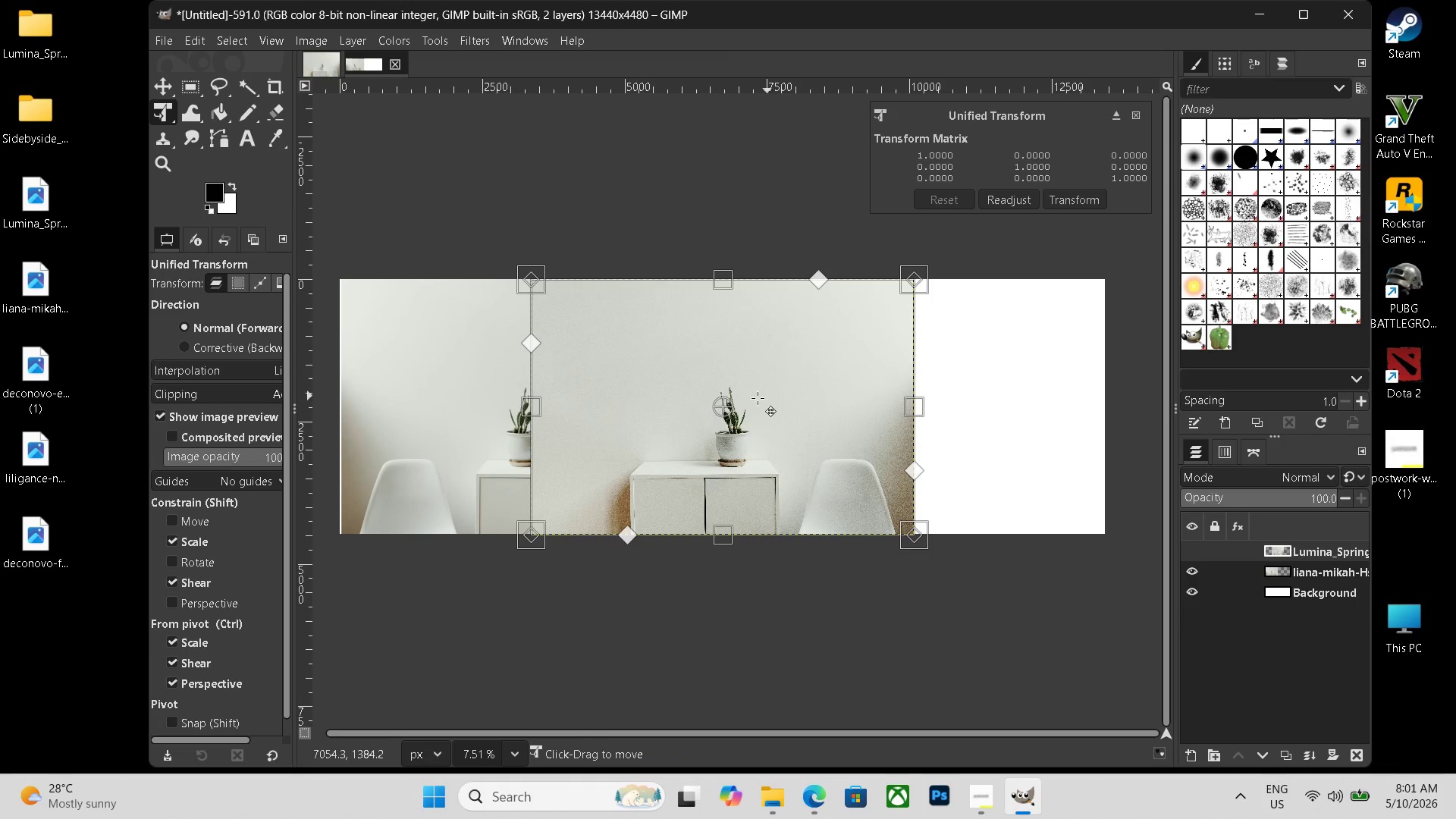 
left_click_drag(start_coordinate=[736, 394], to_coordinate=[928, 393])
 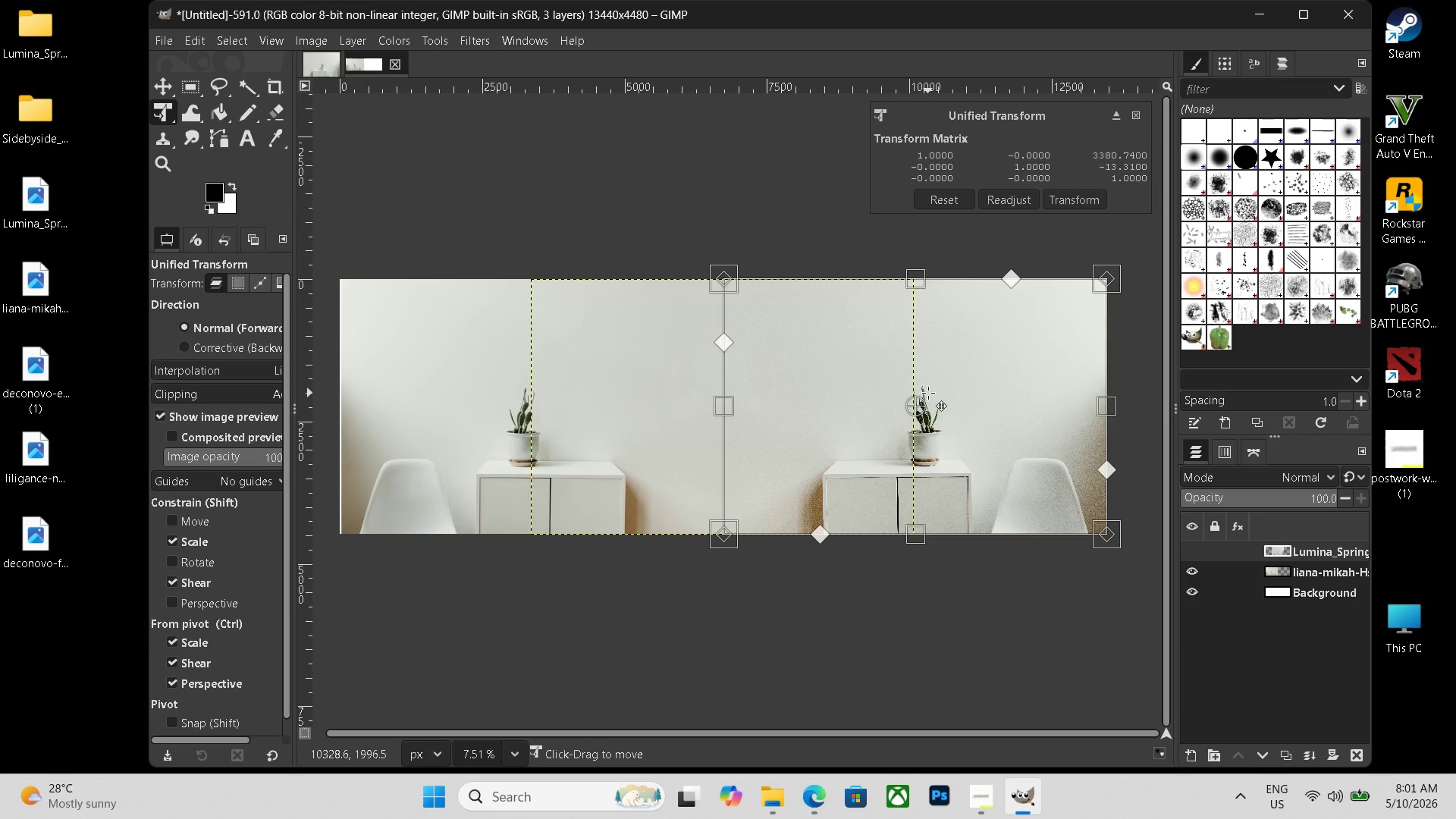 
key(Enter)
 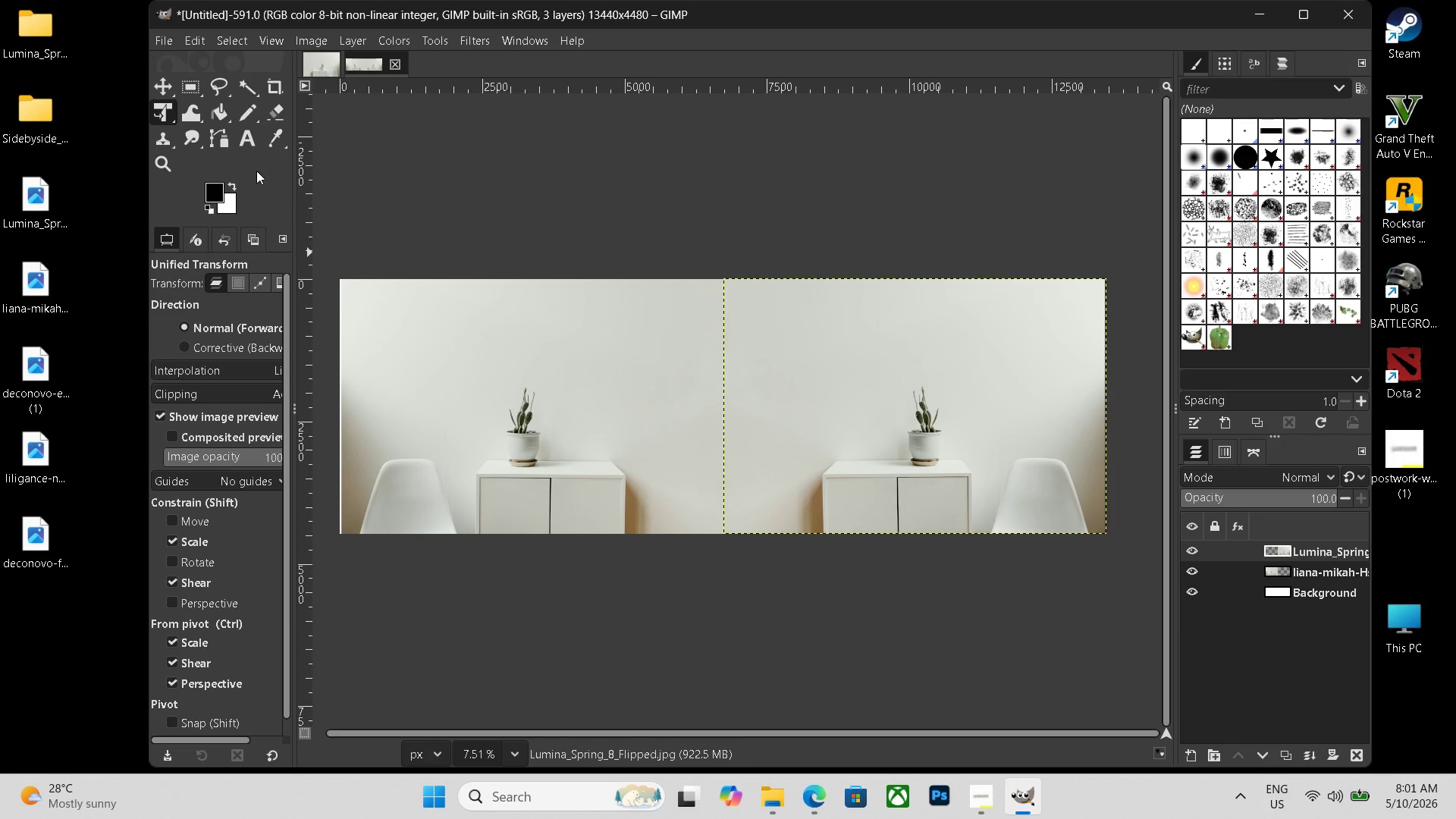 
left_click([249, 148])
 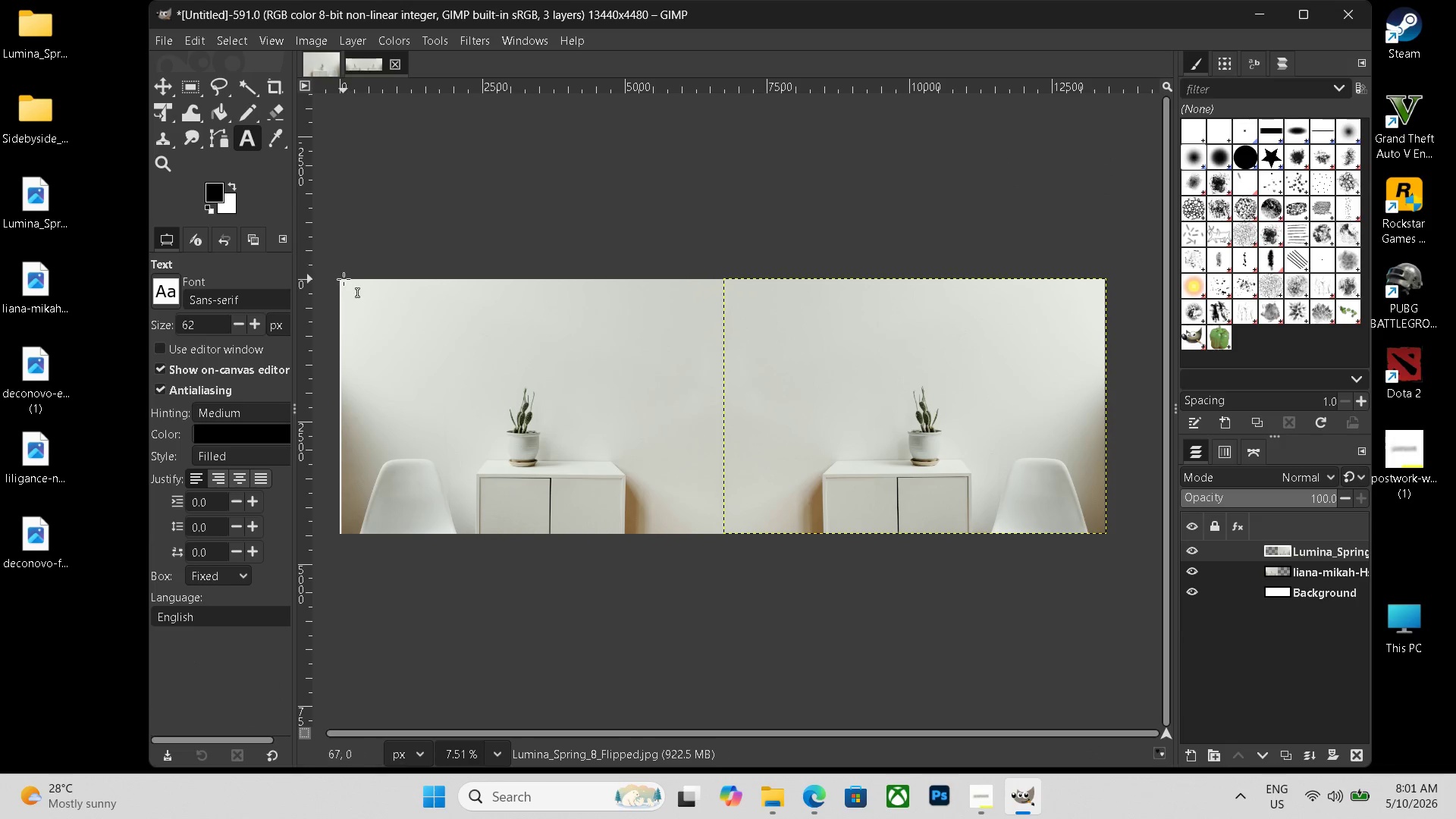 
left_click_drag(start_coordinate=[344, 279], to_coordinate=[1108, 356])
 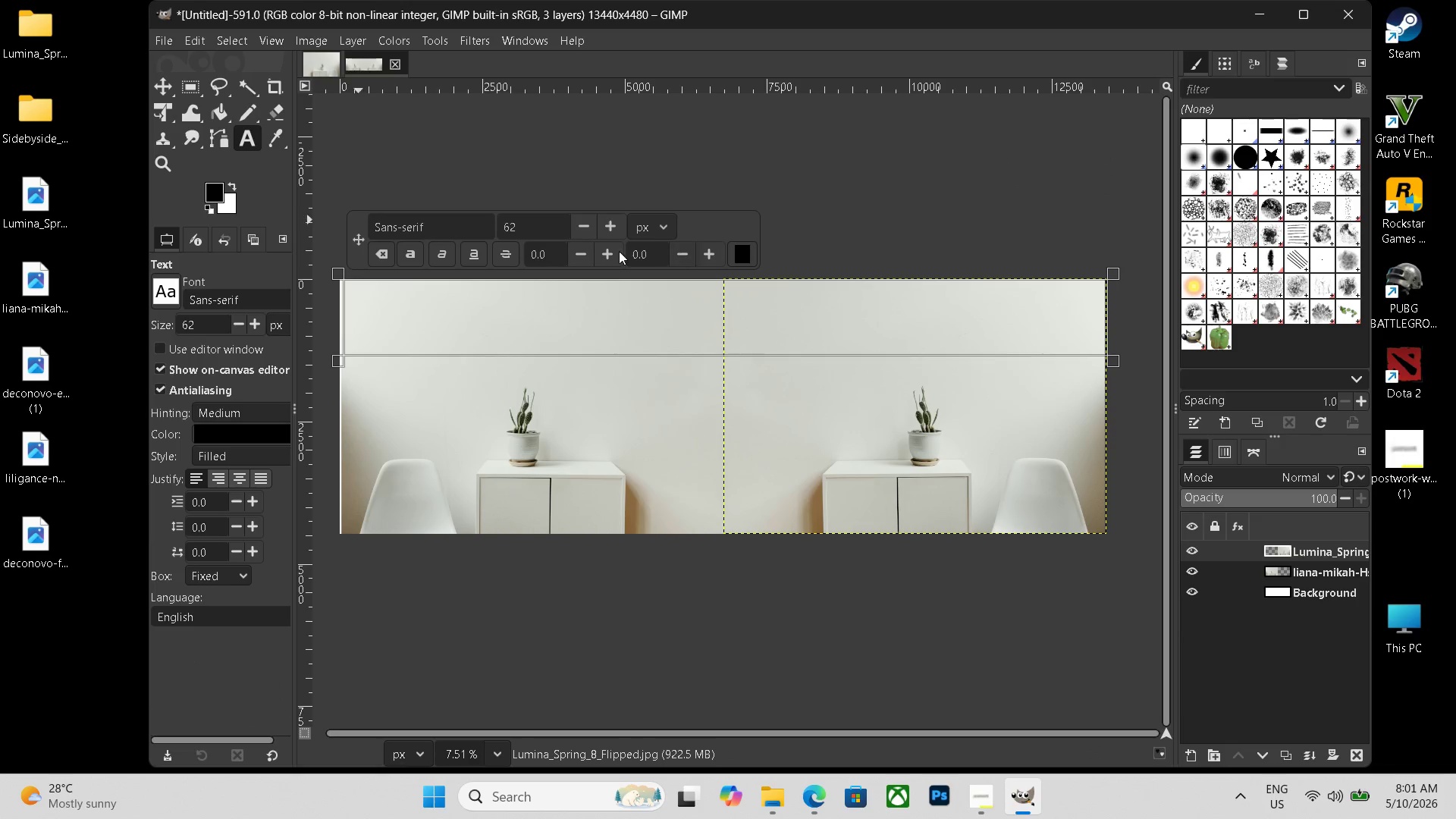 
left_click_drag(start_coordinate=[528, 224], to_coordinate=[462, 214])
 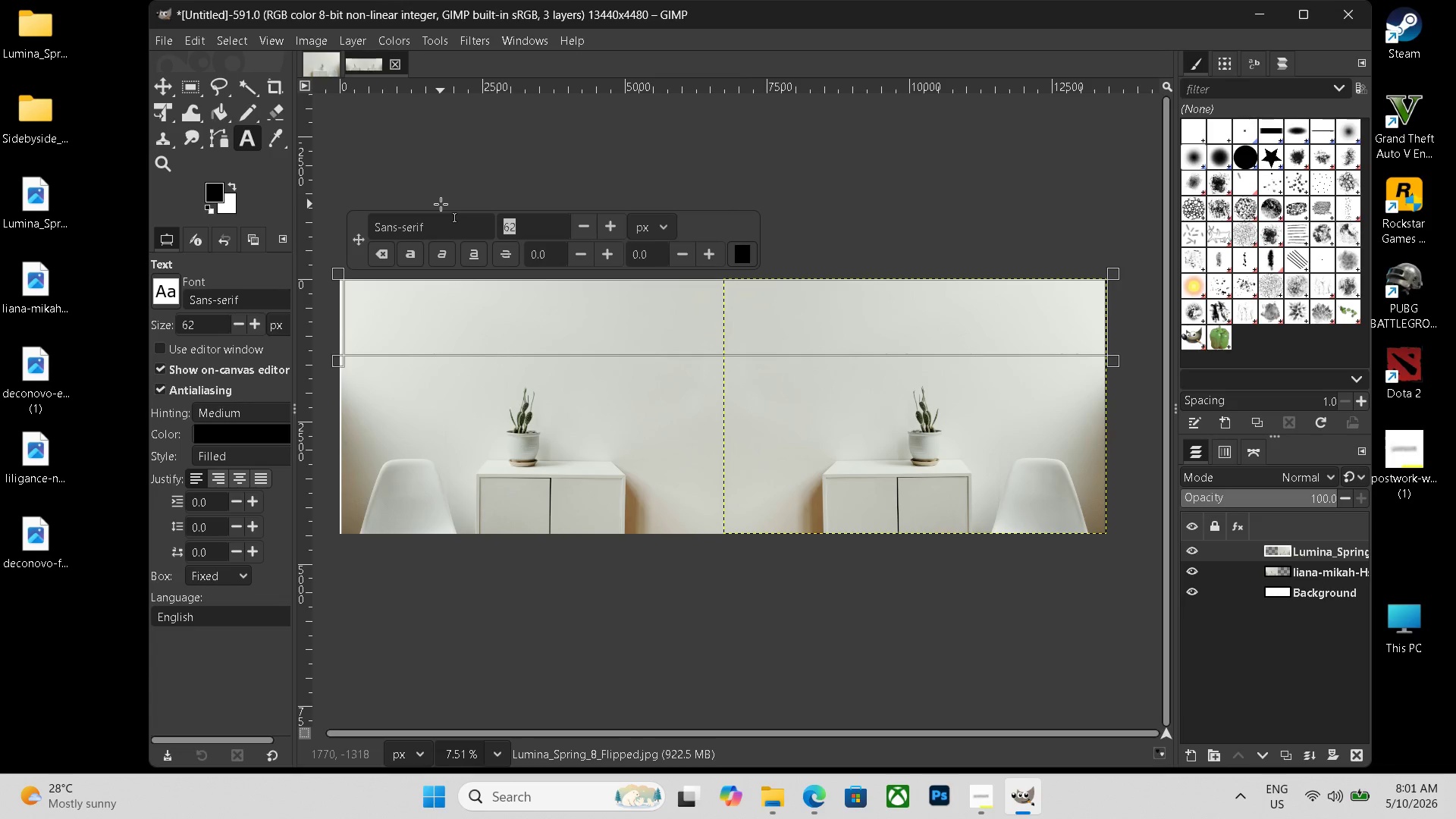 
type(500before                     after)
 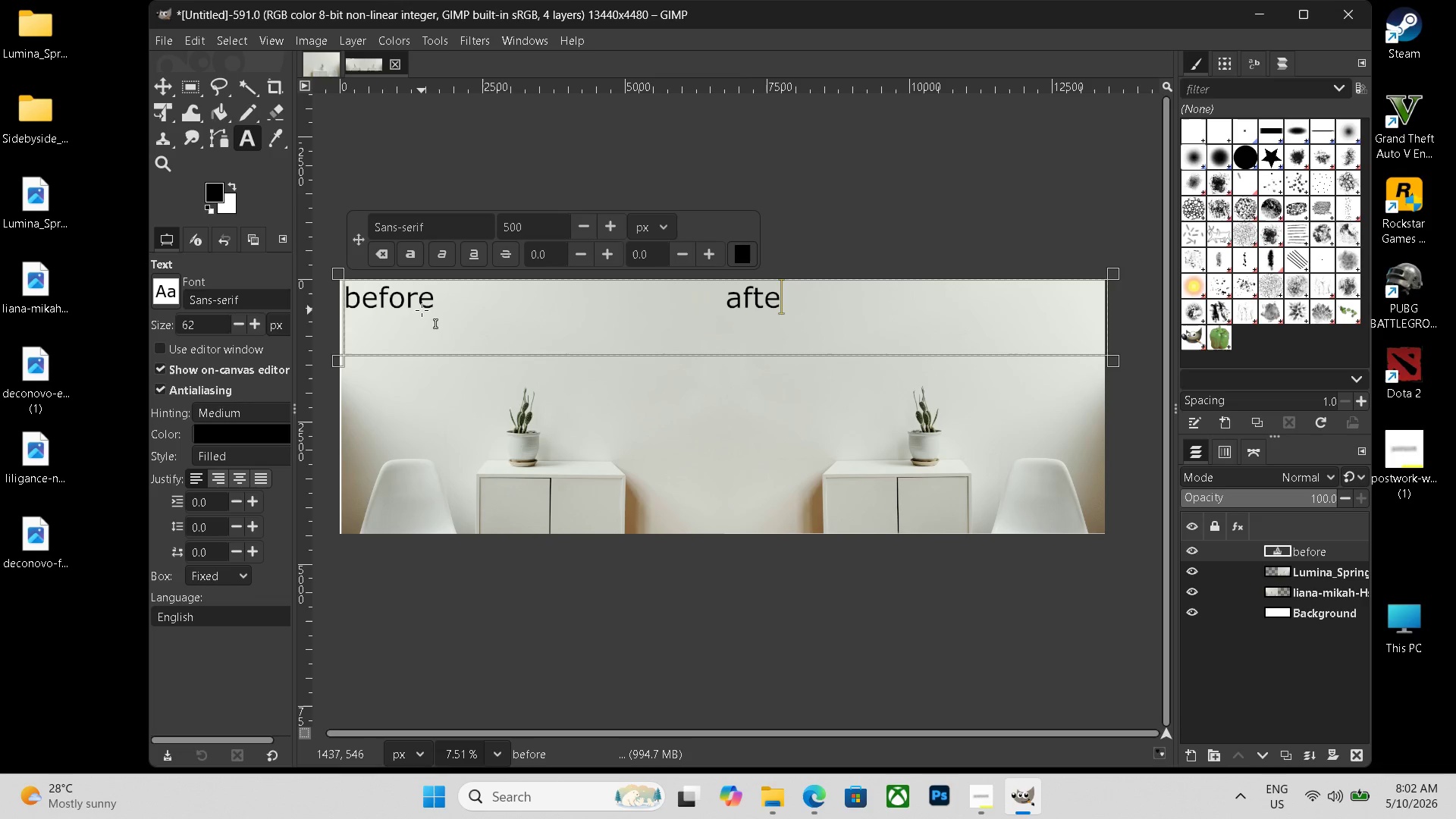 
key(Control+Shift+E)
 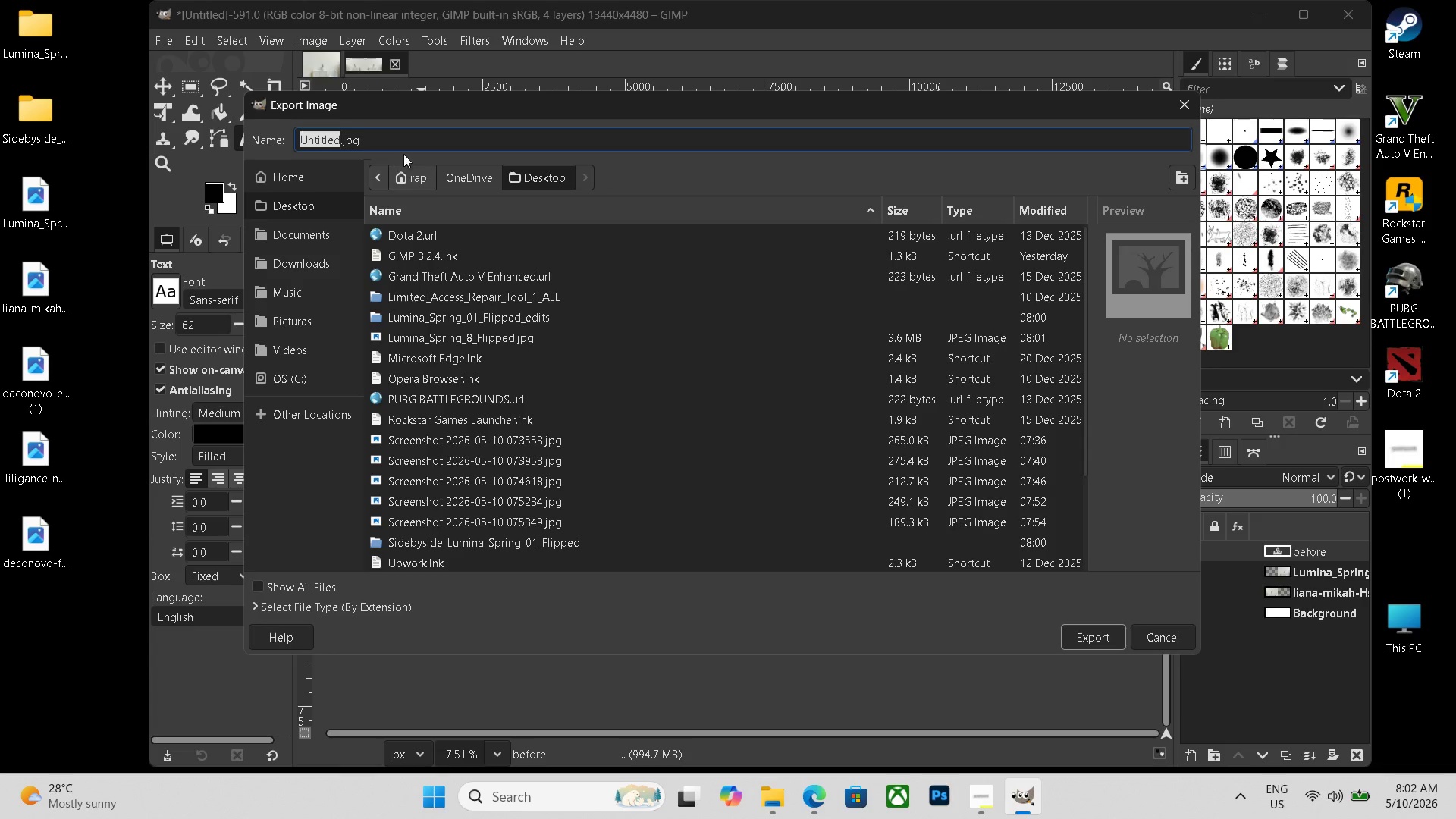 
left_click_drag(start_coordinate=[397, 140], to_coordinate=[148, 130])
 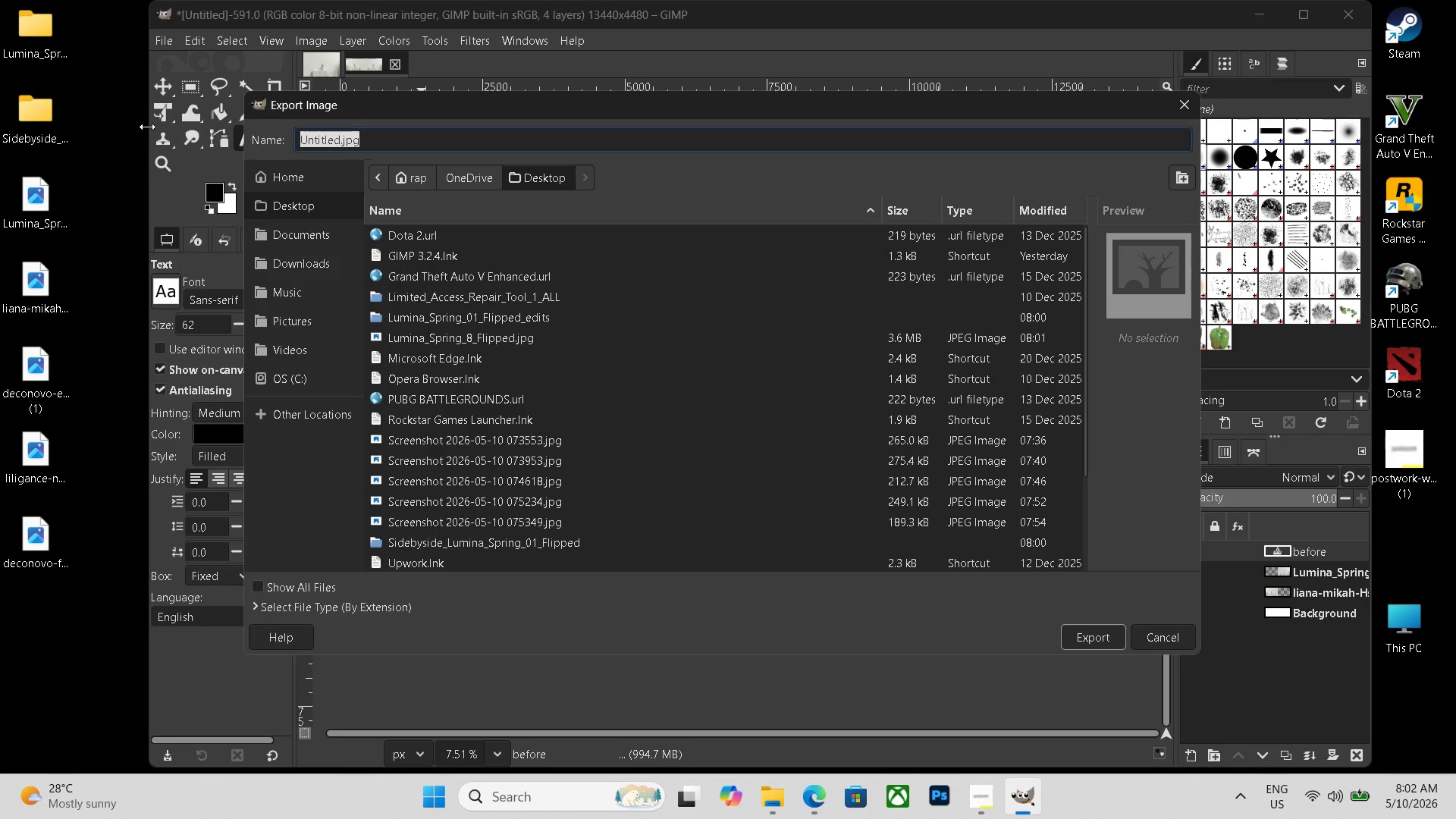 
type(sidebysi)
 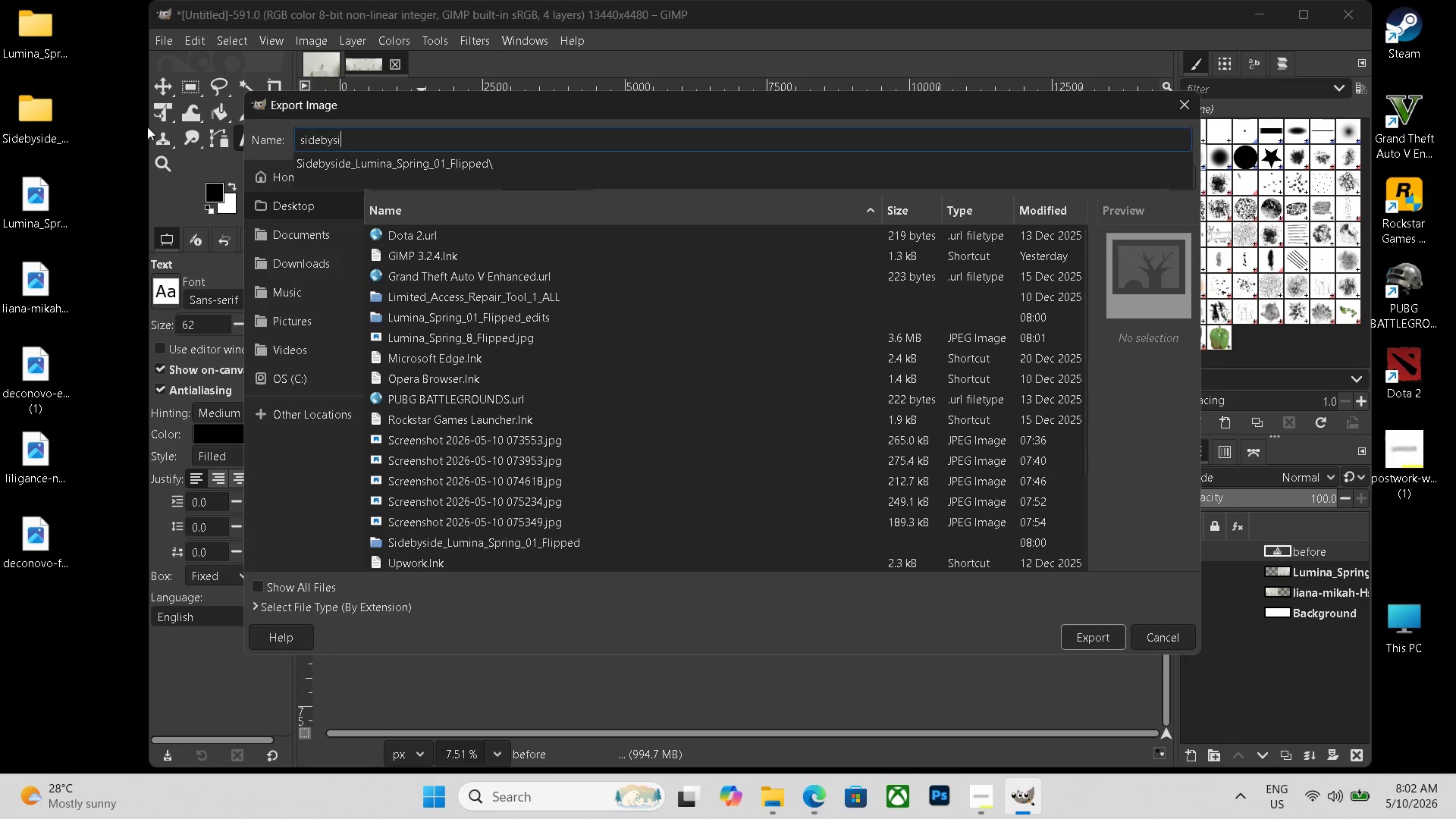 
type(de_)
 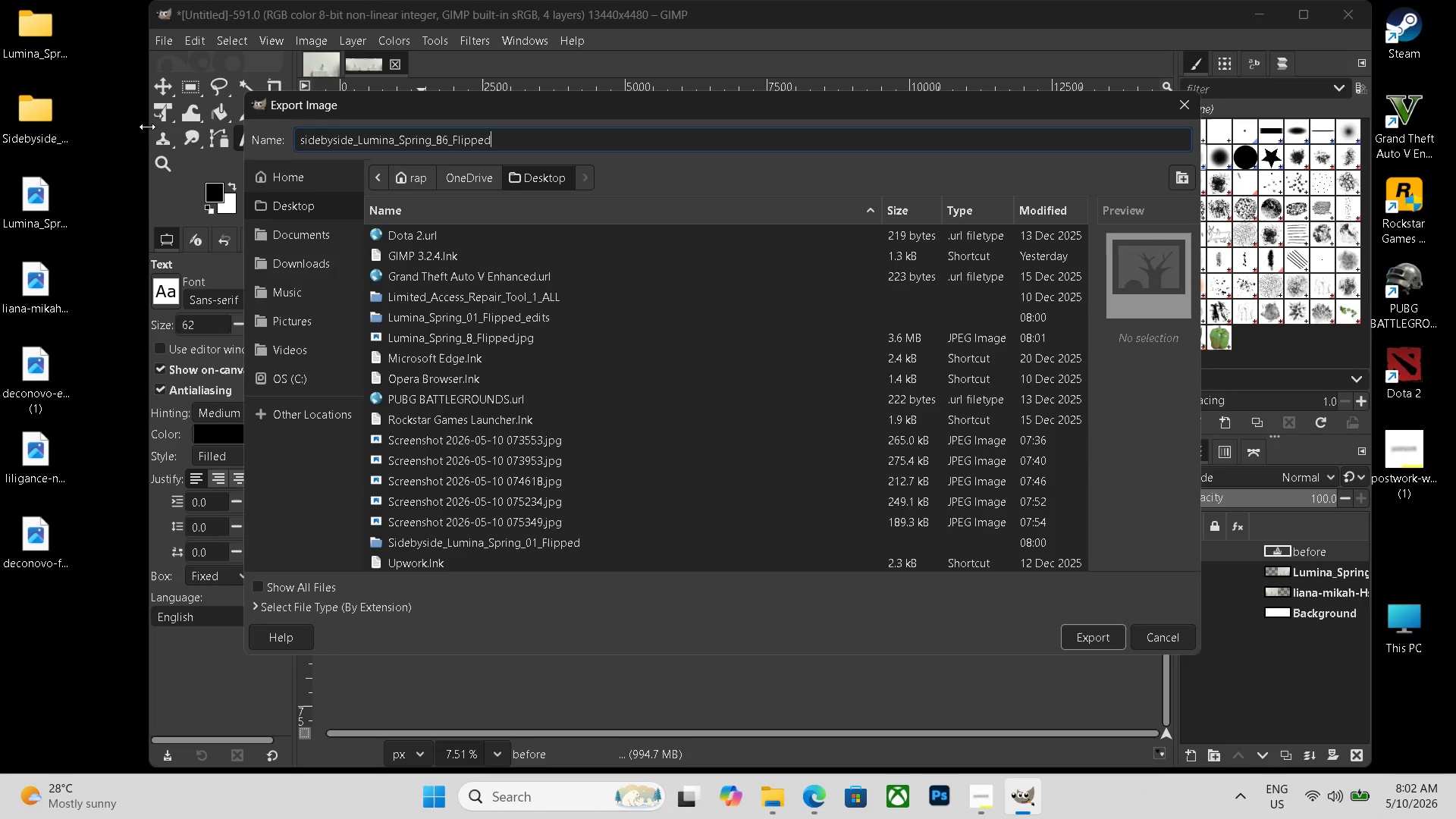 
 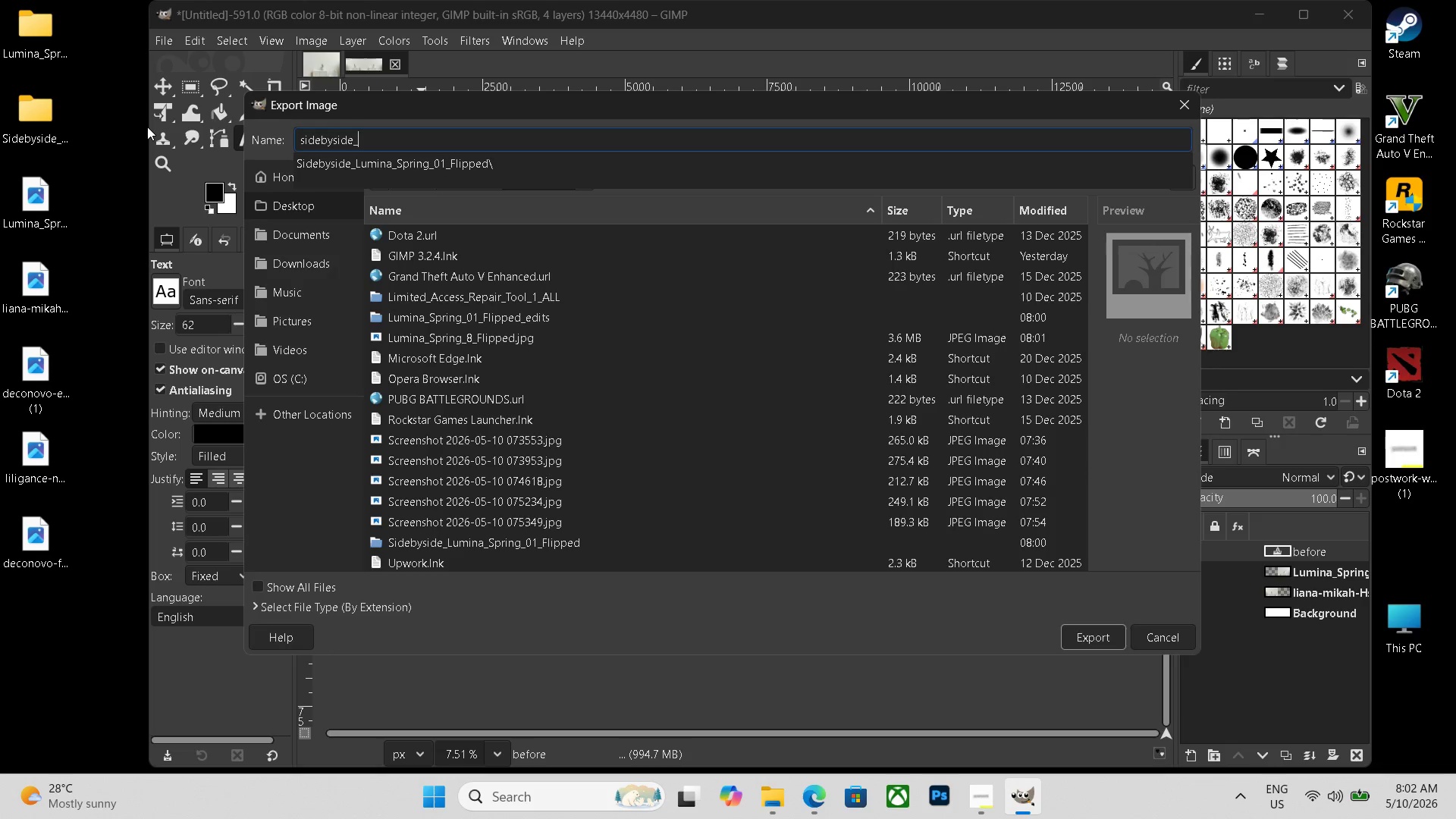 
key(Control+ControlLeft)
 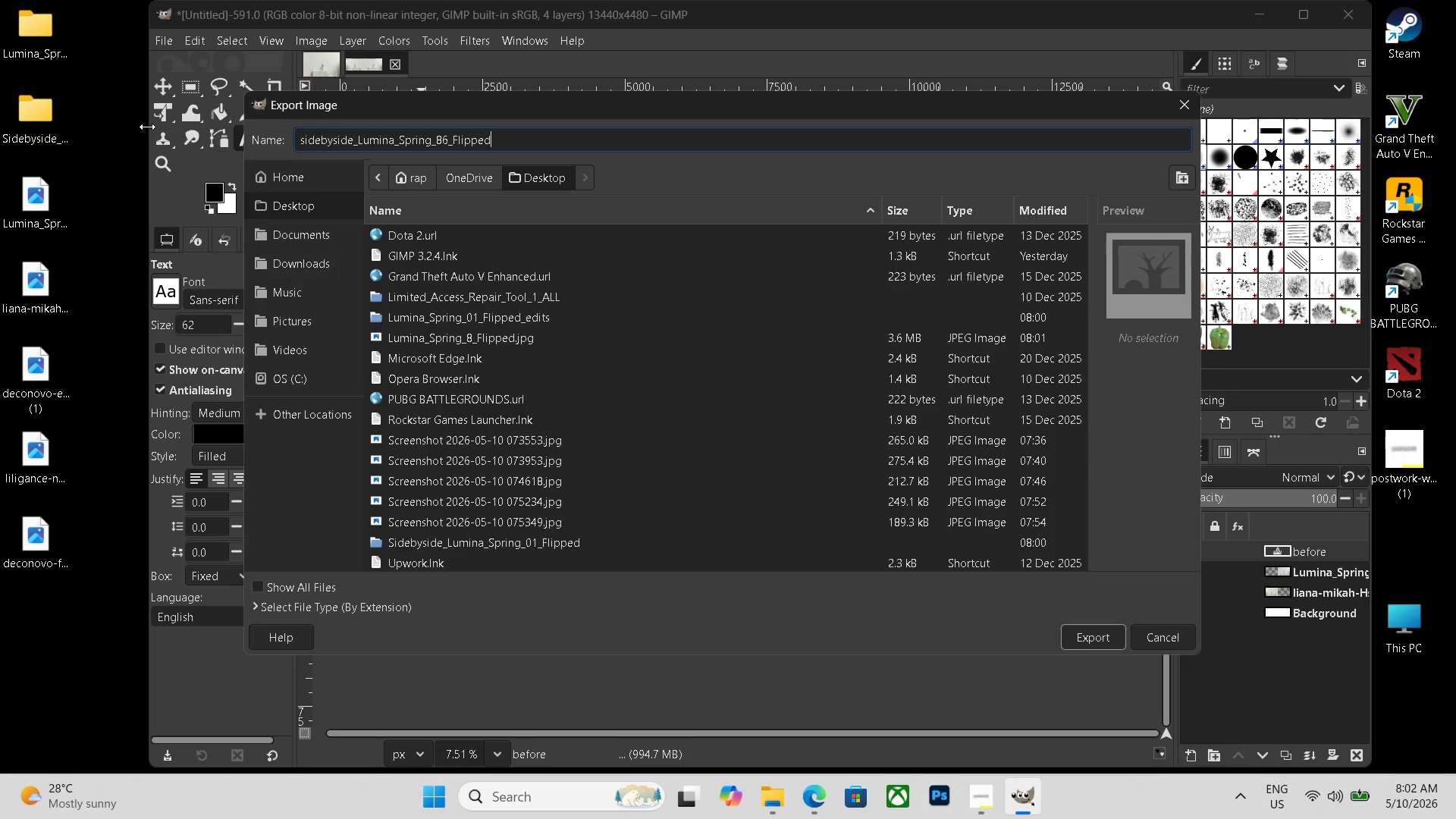 
key(Control+V)
 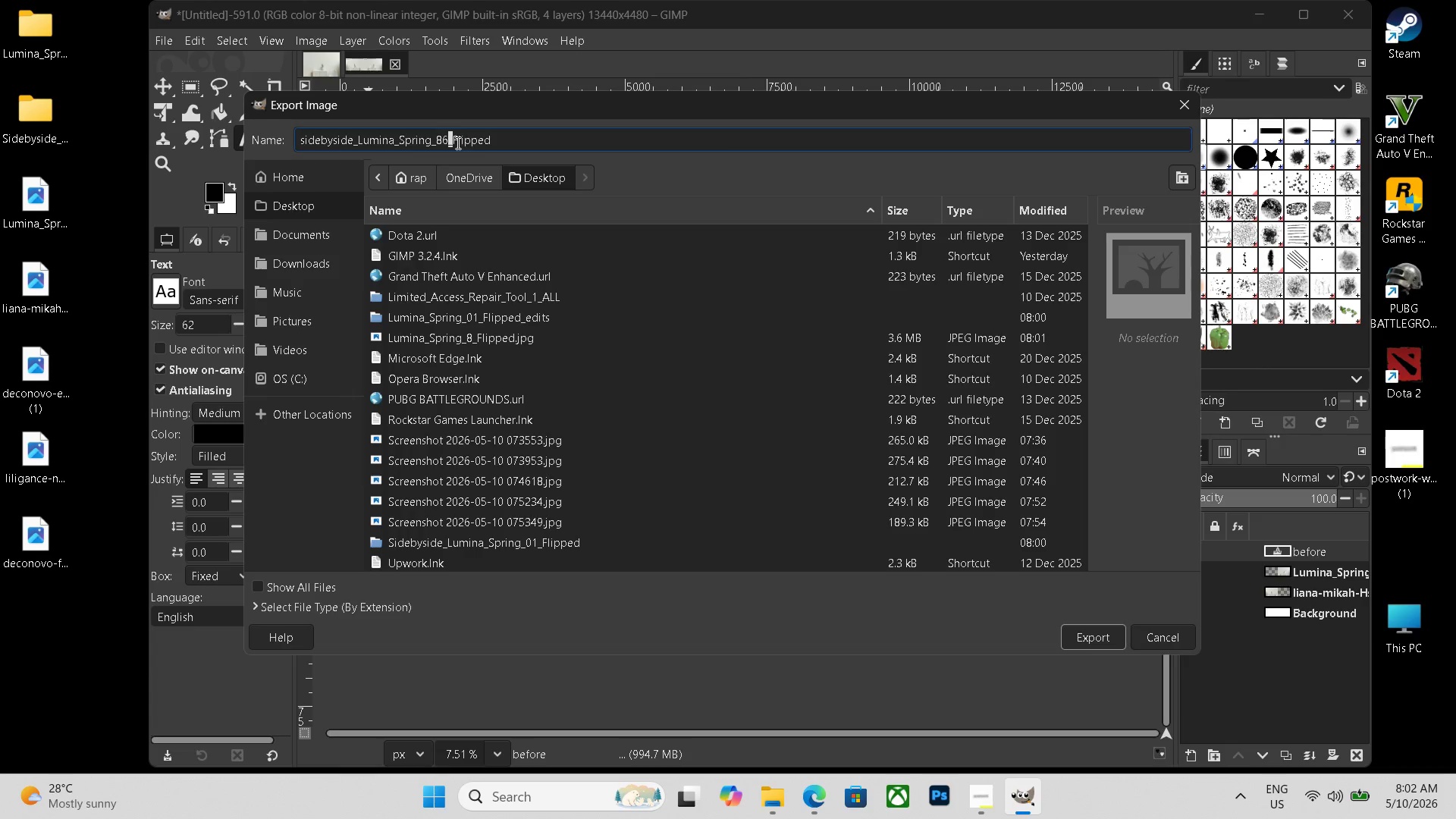 
key(Backspace)
 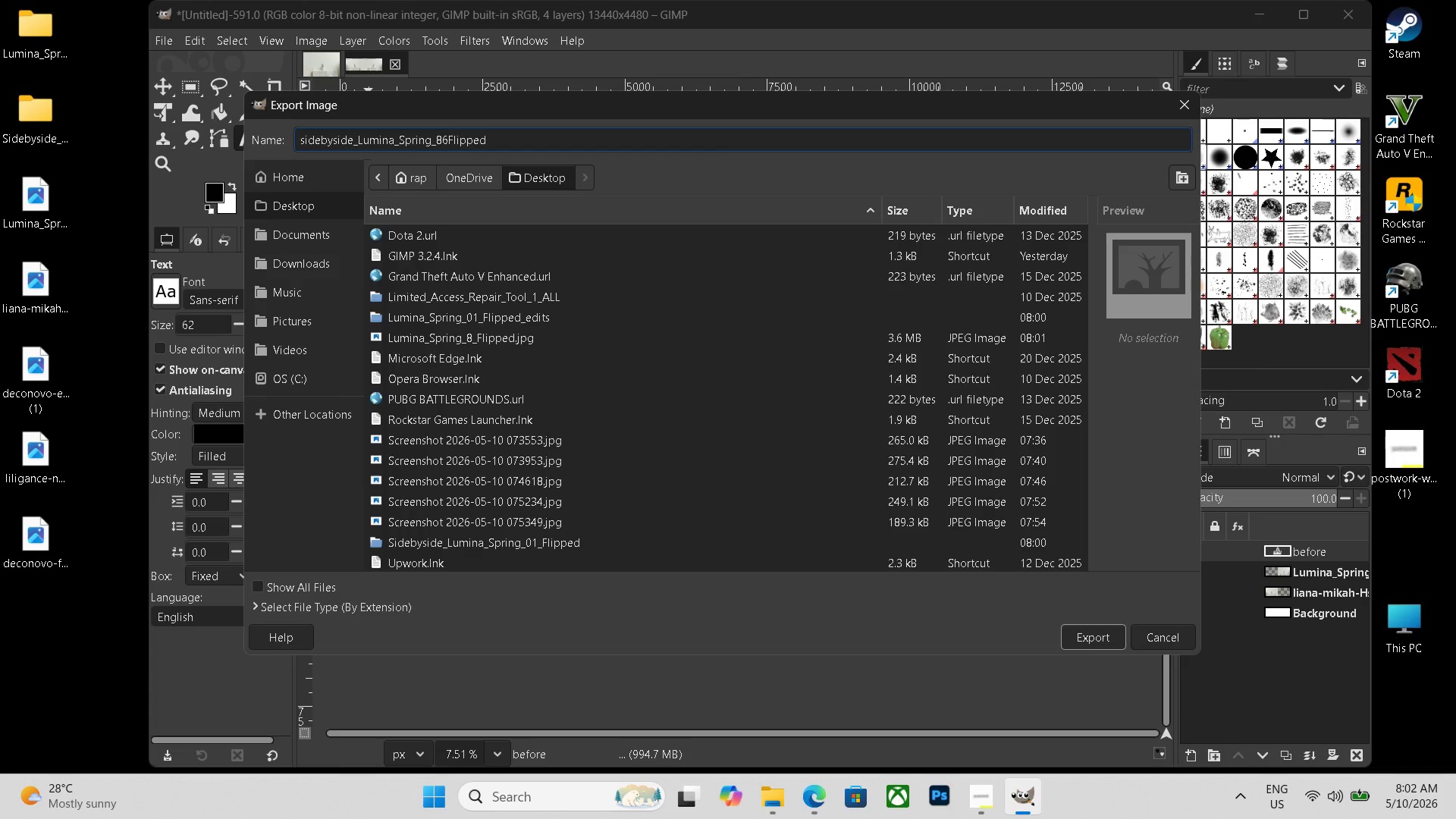 
key(Backspace)
 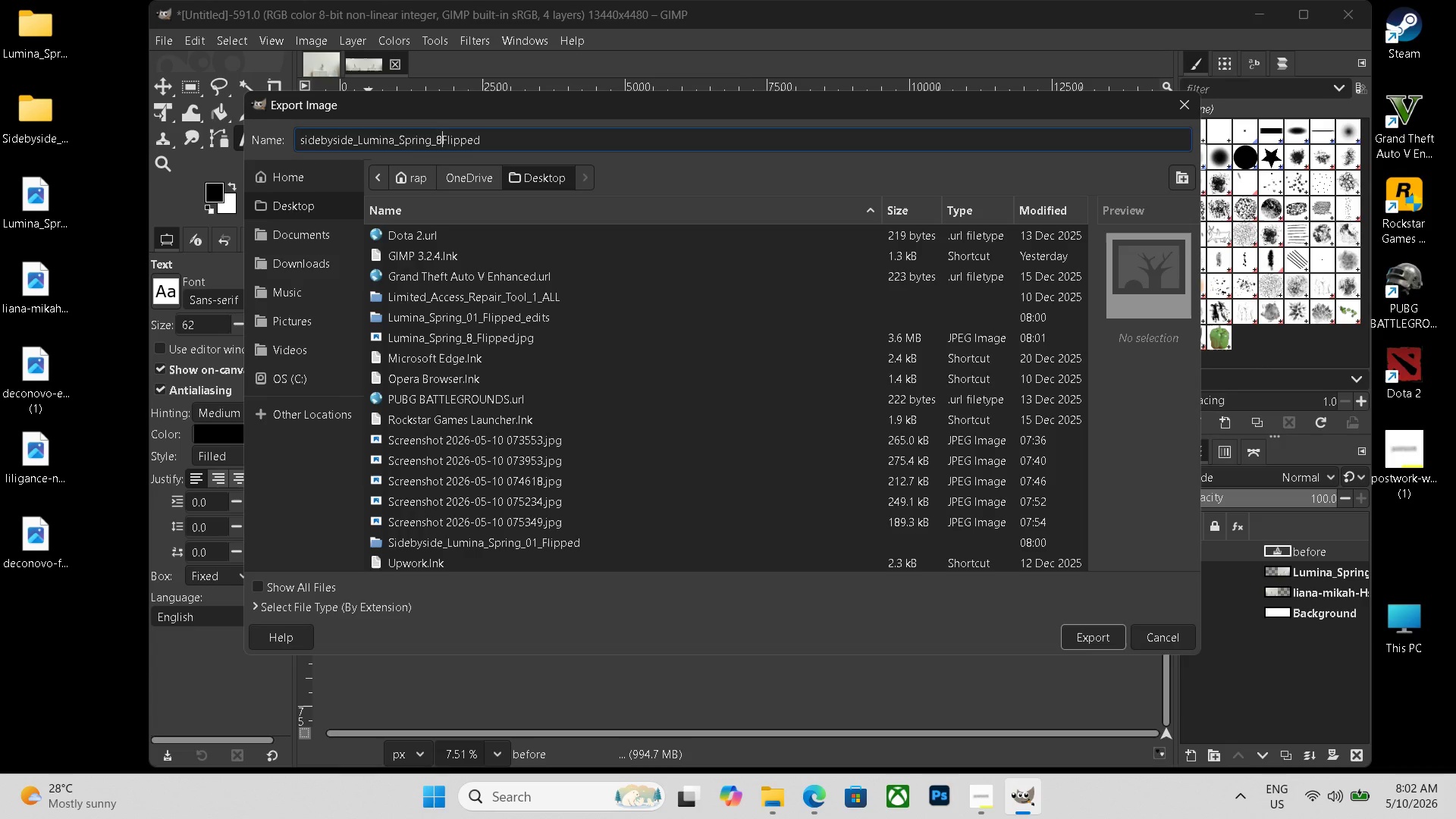 
key(Numpad7)
 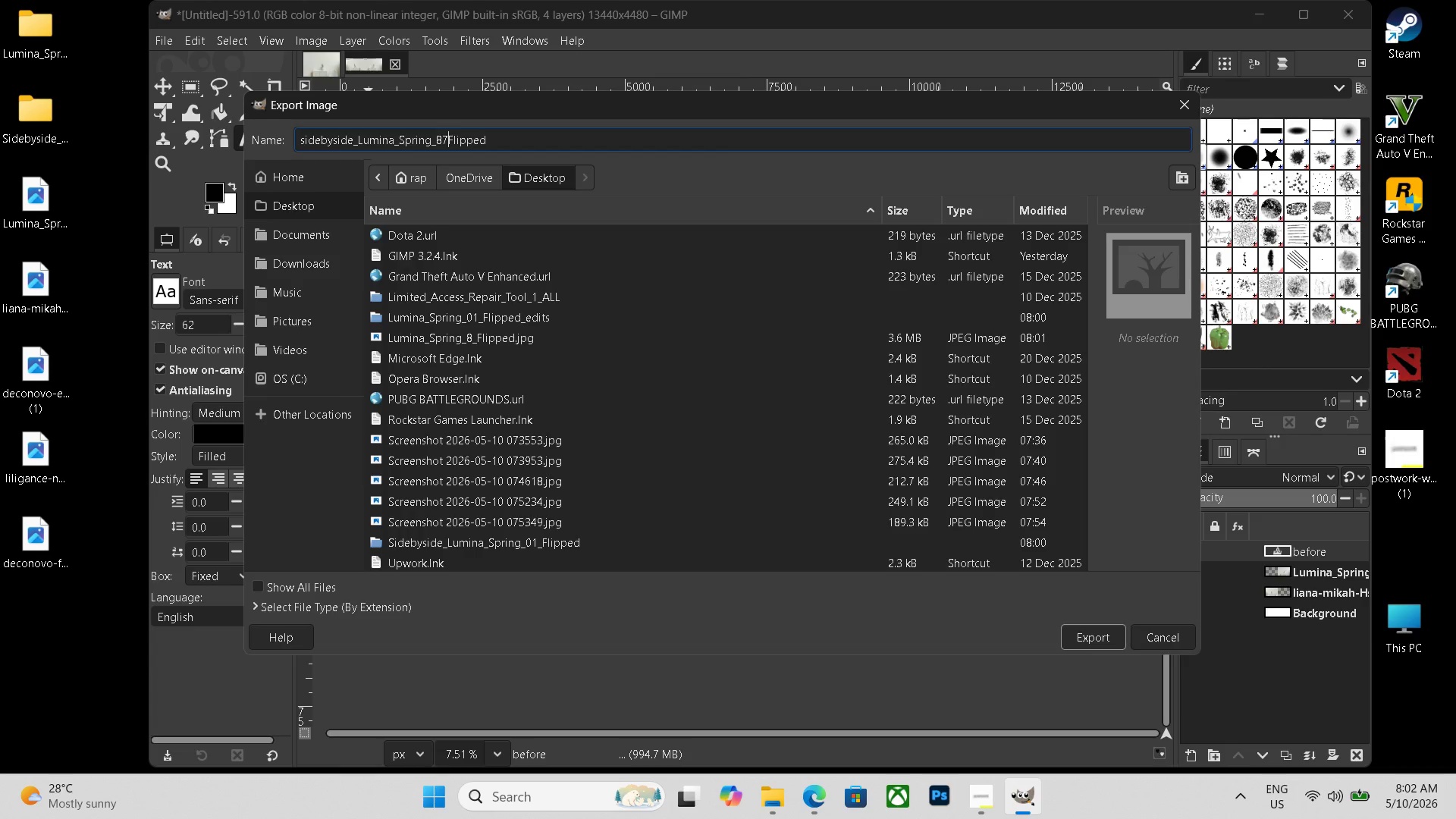 
key(Shift+Minus)
 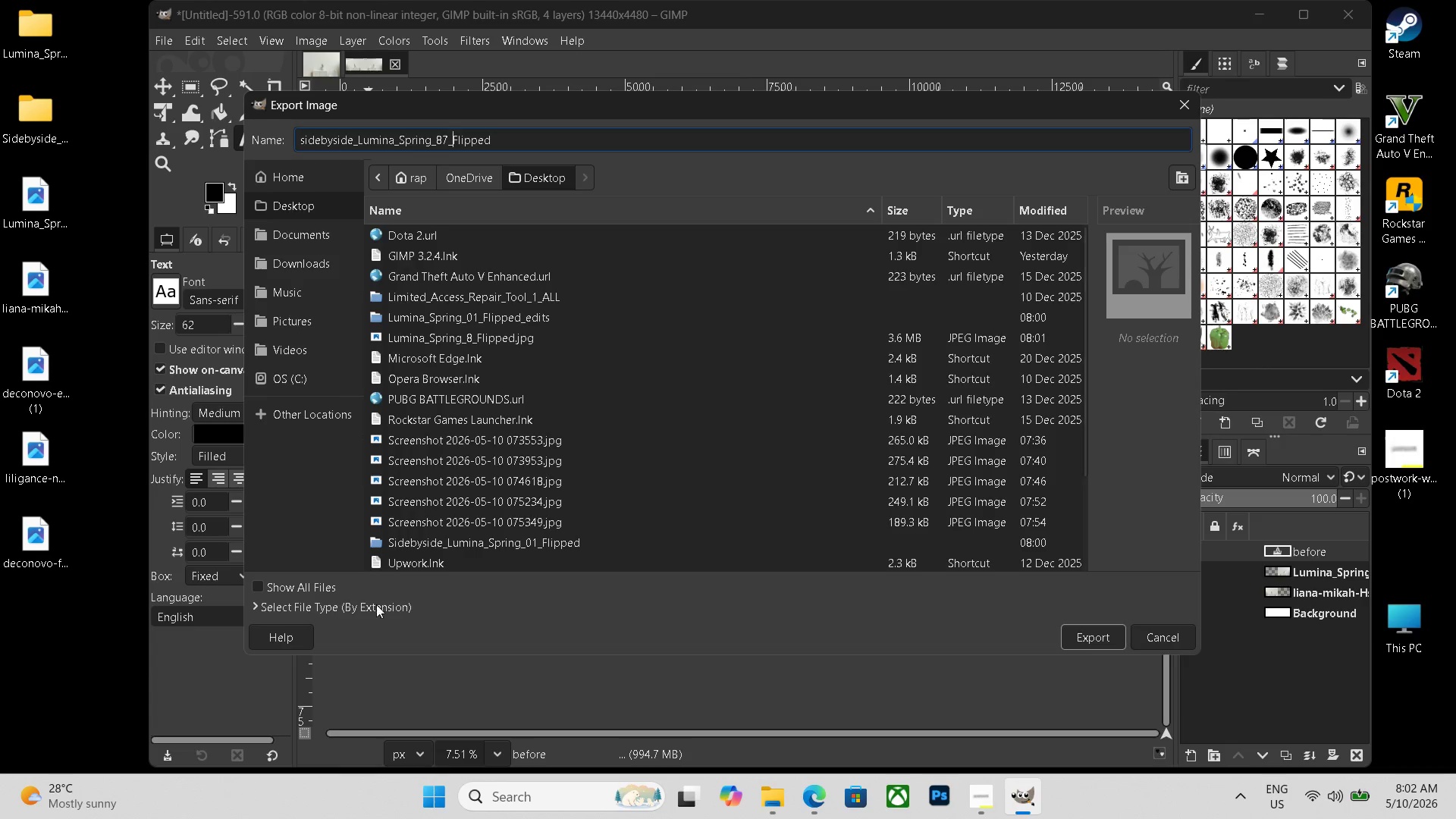 
left_click([350, 603])
 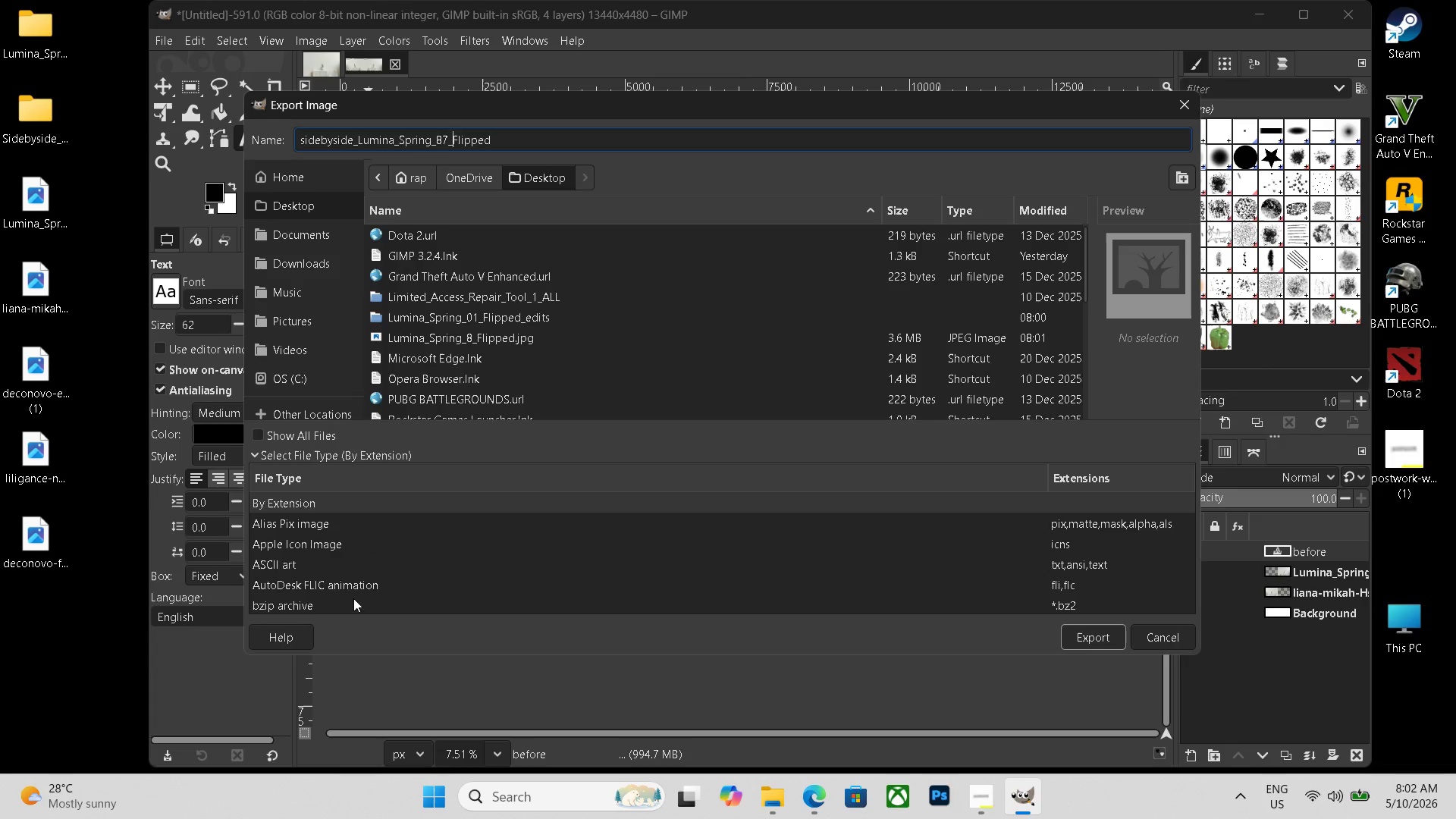 
scroll: coordinate [359, 573], scroll_direction: down, amount: 19.0
 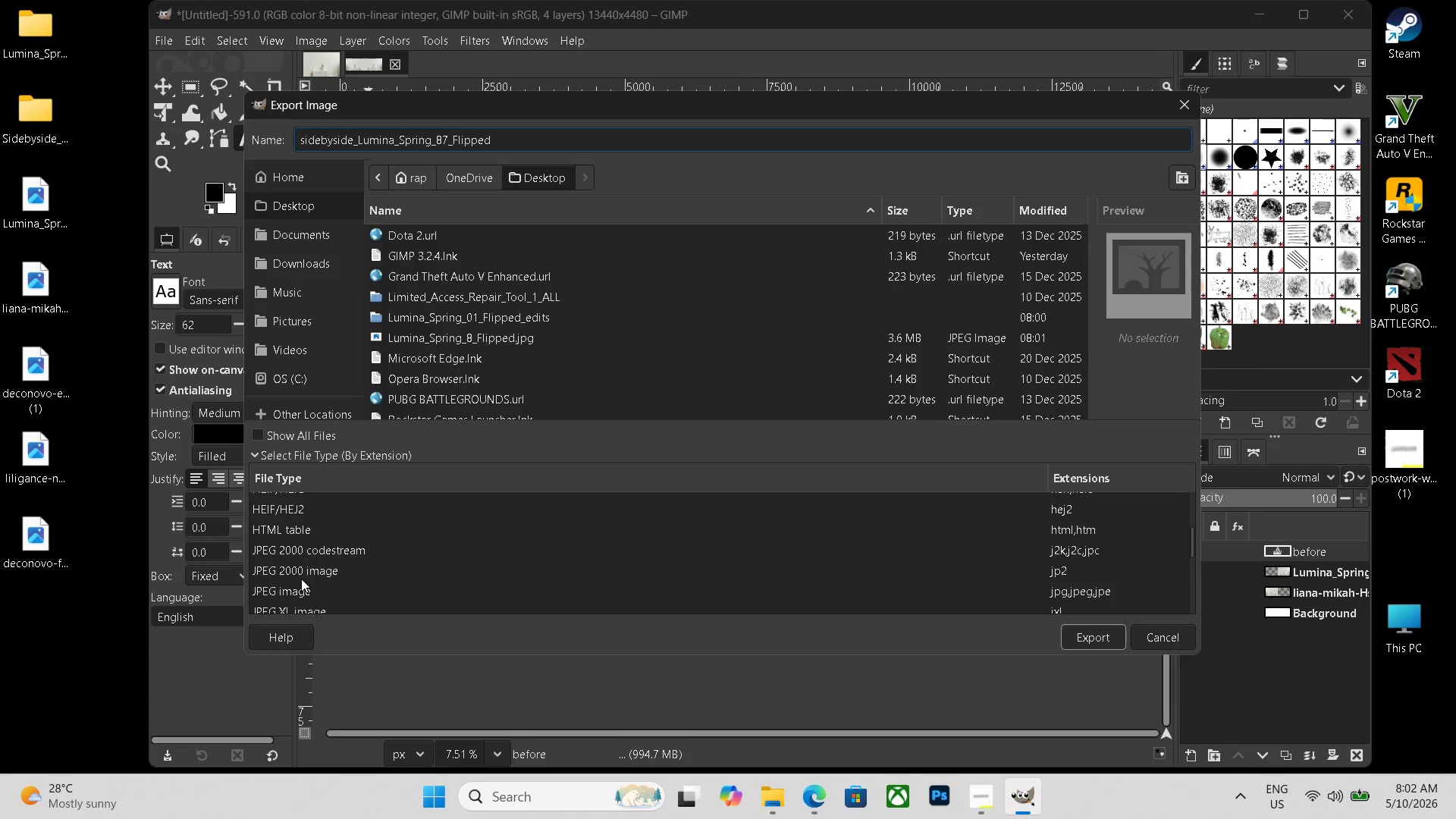 
left_click([294, 587])
 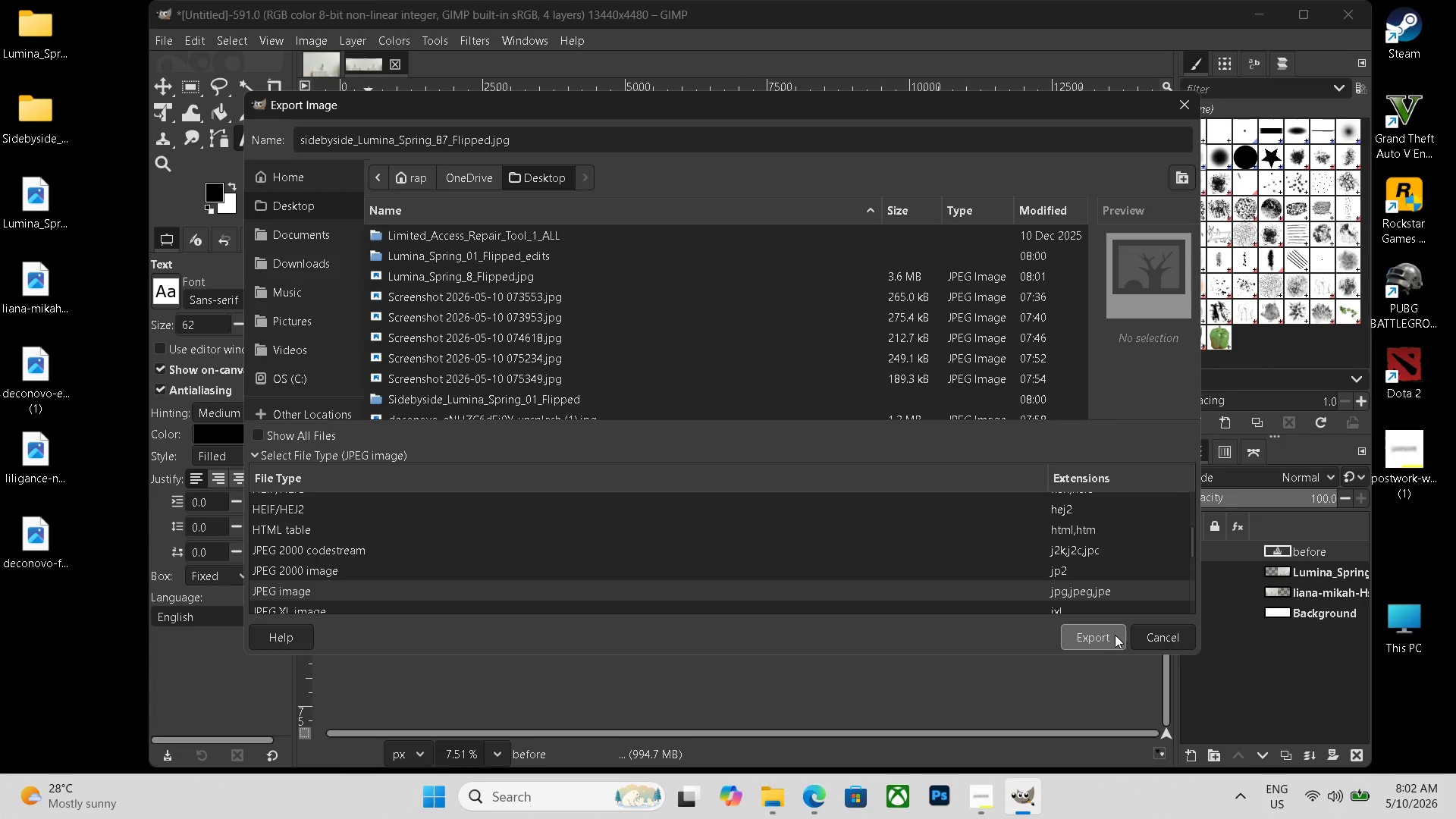 
left_click([1097, 637])
 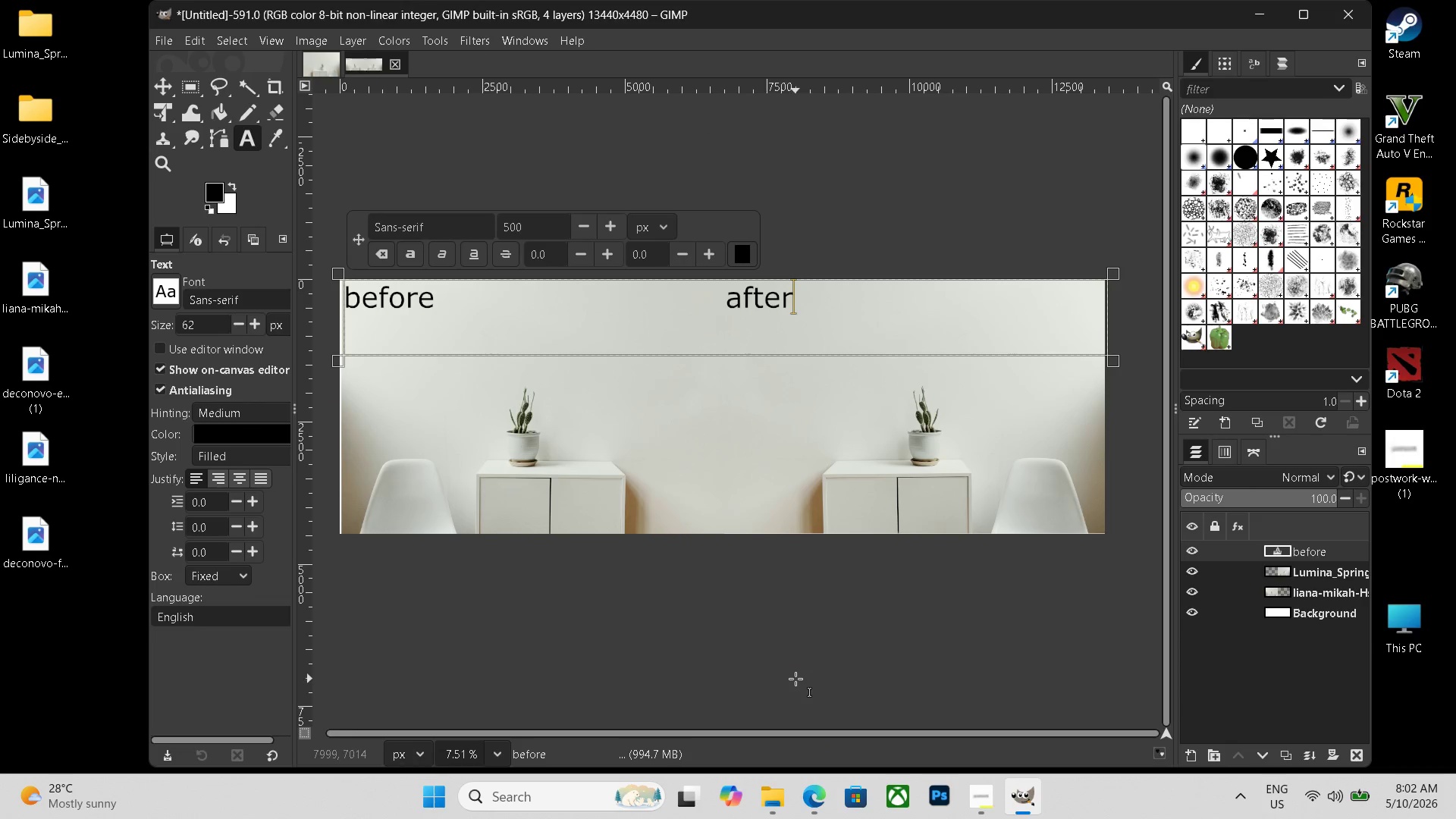 
left_click([404, 475])
 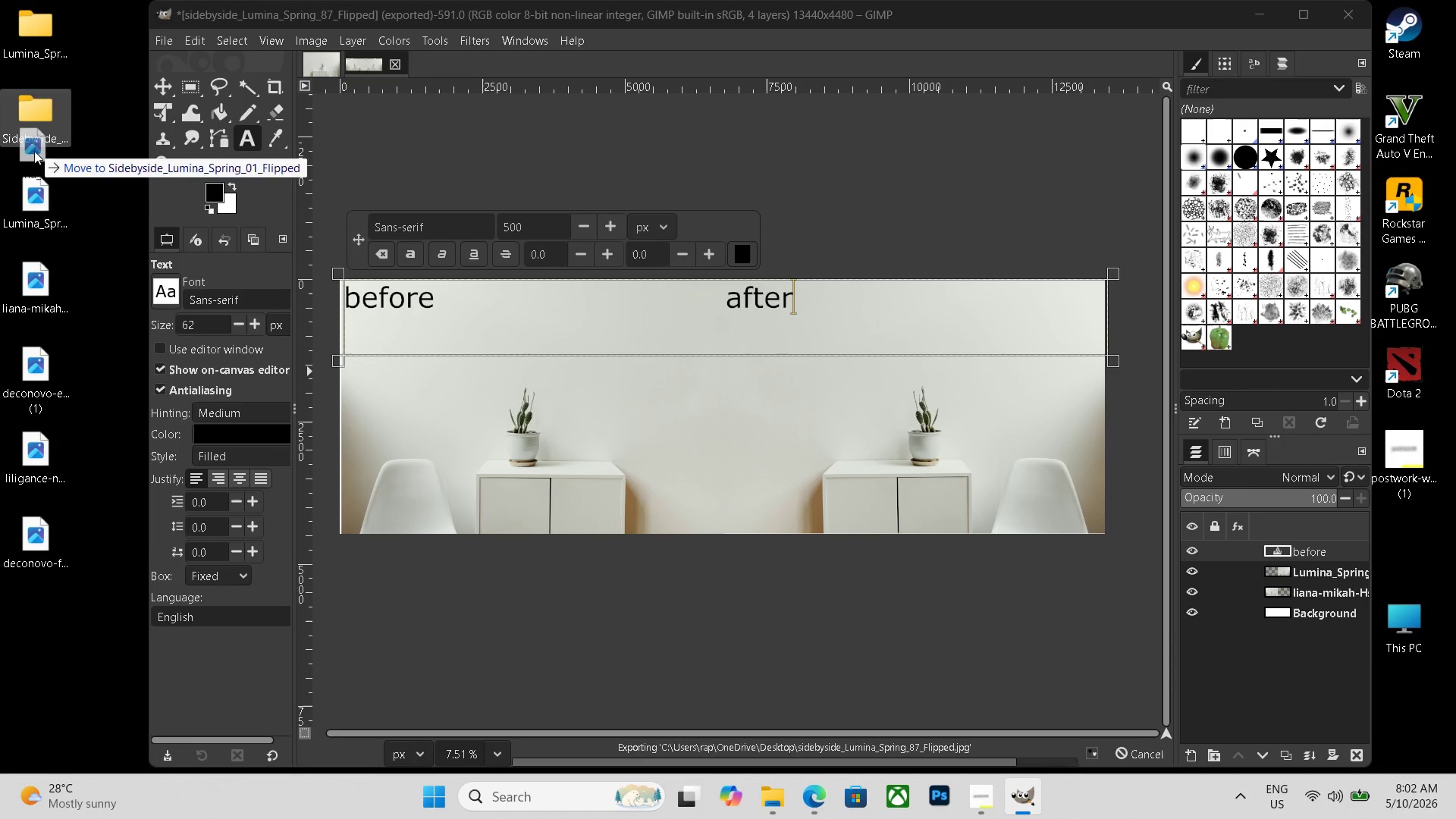 
left_click([38, 202])
 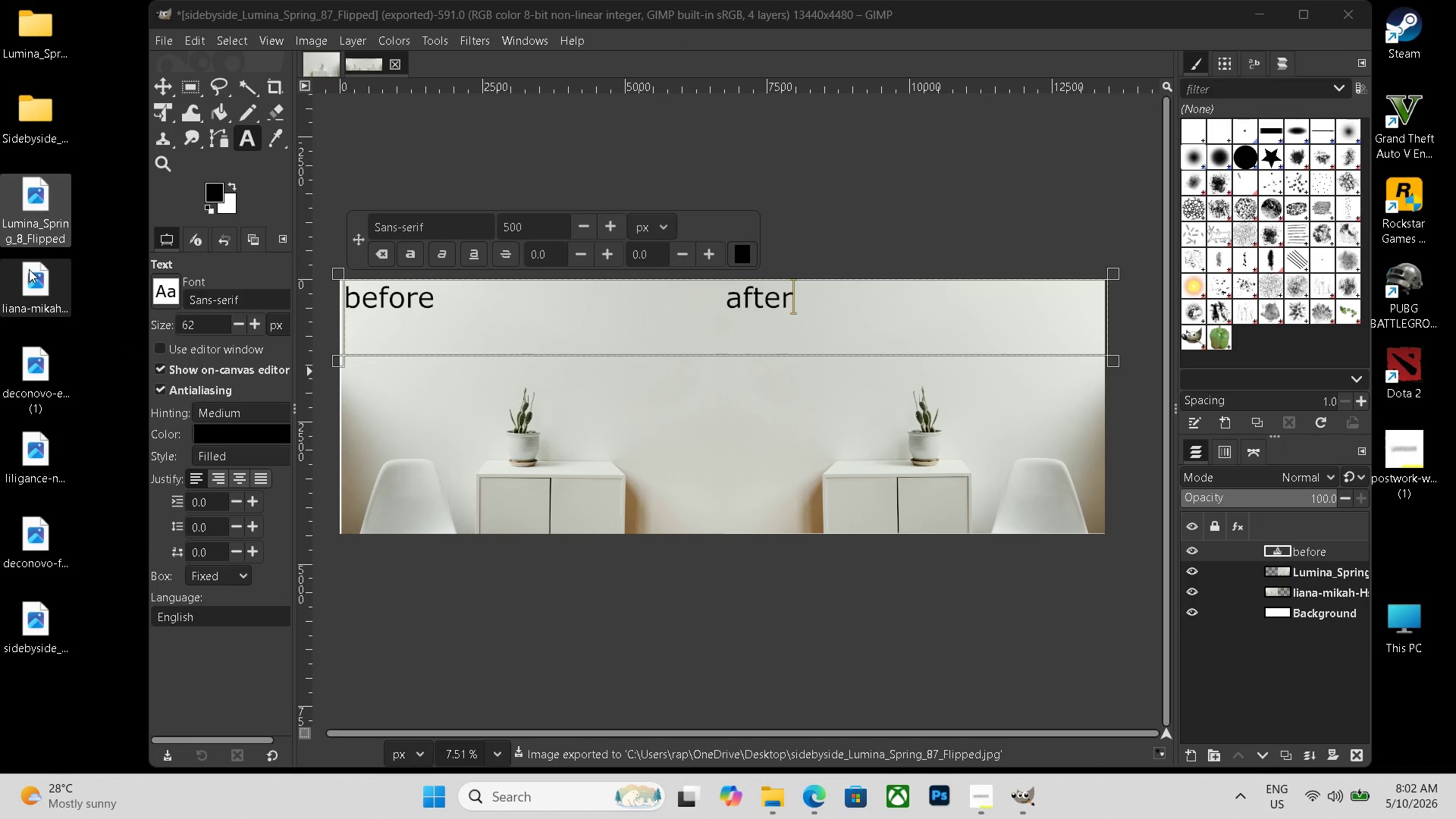 
left_click([42, 228])
 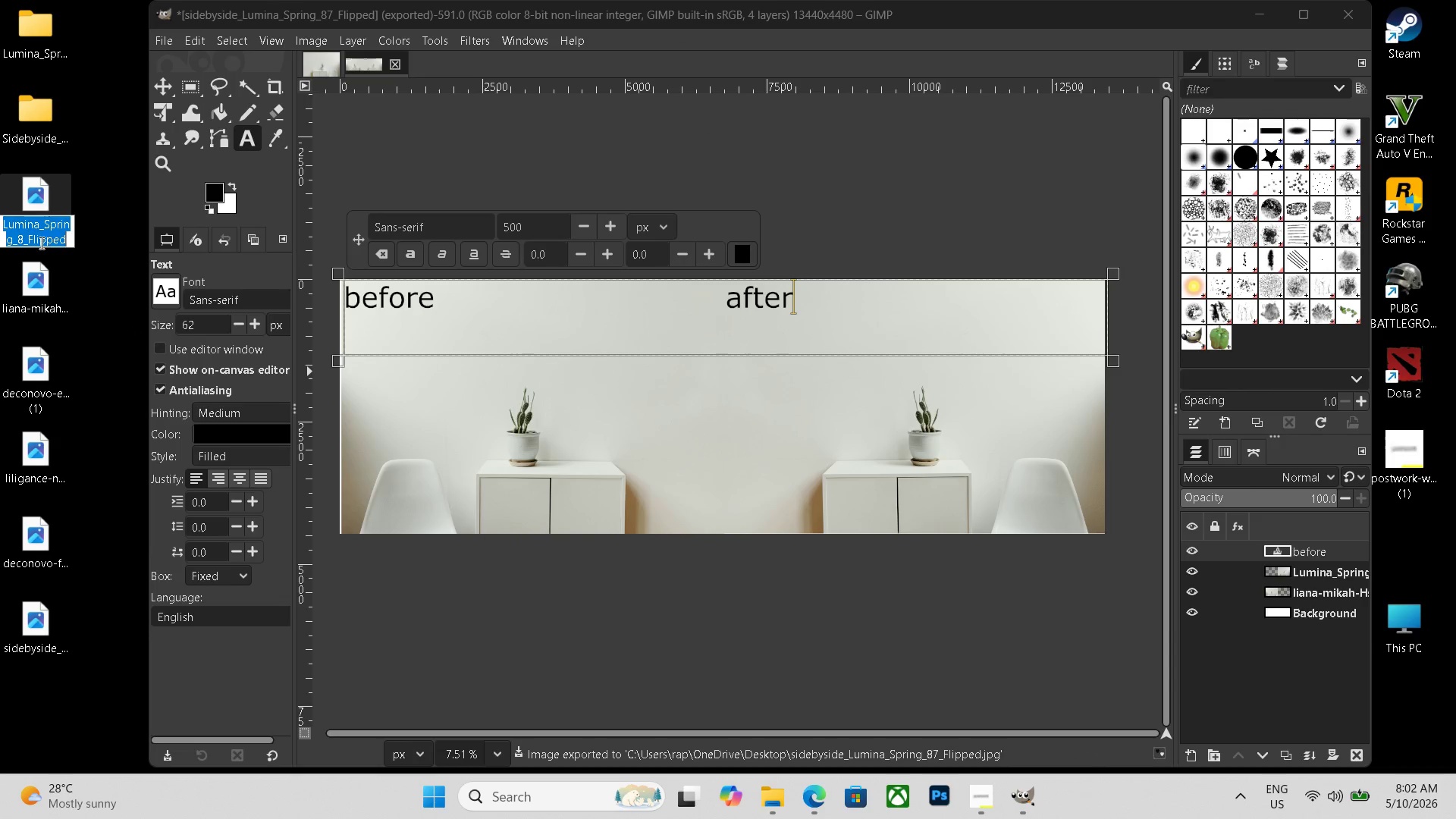 
left_click([25, 237])
 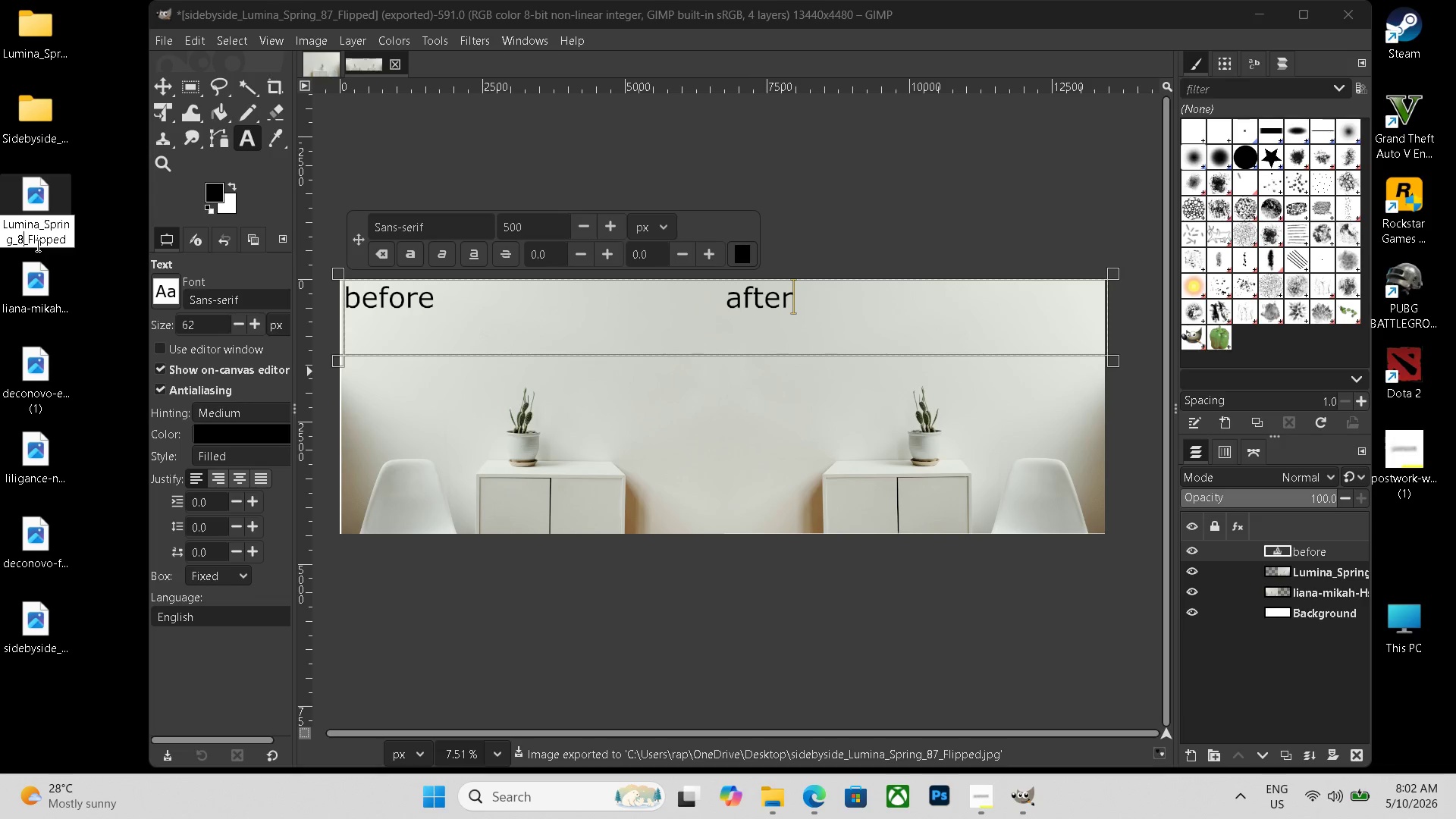 
key(Numpad7)
 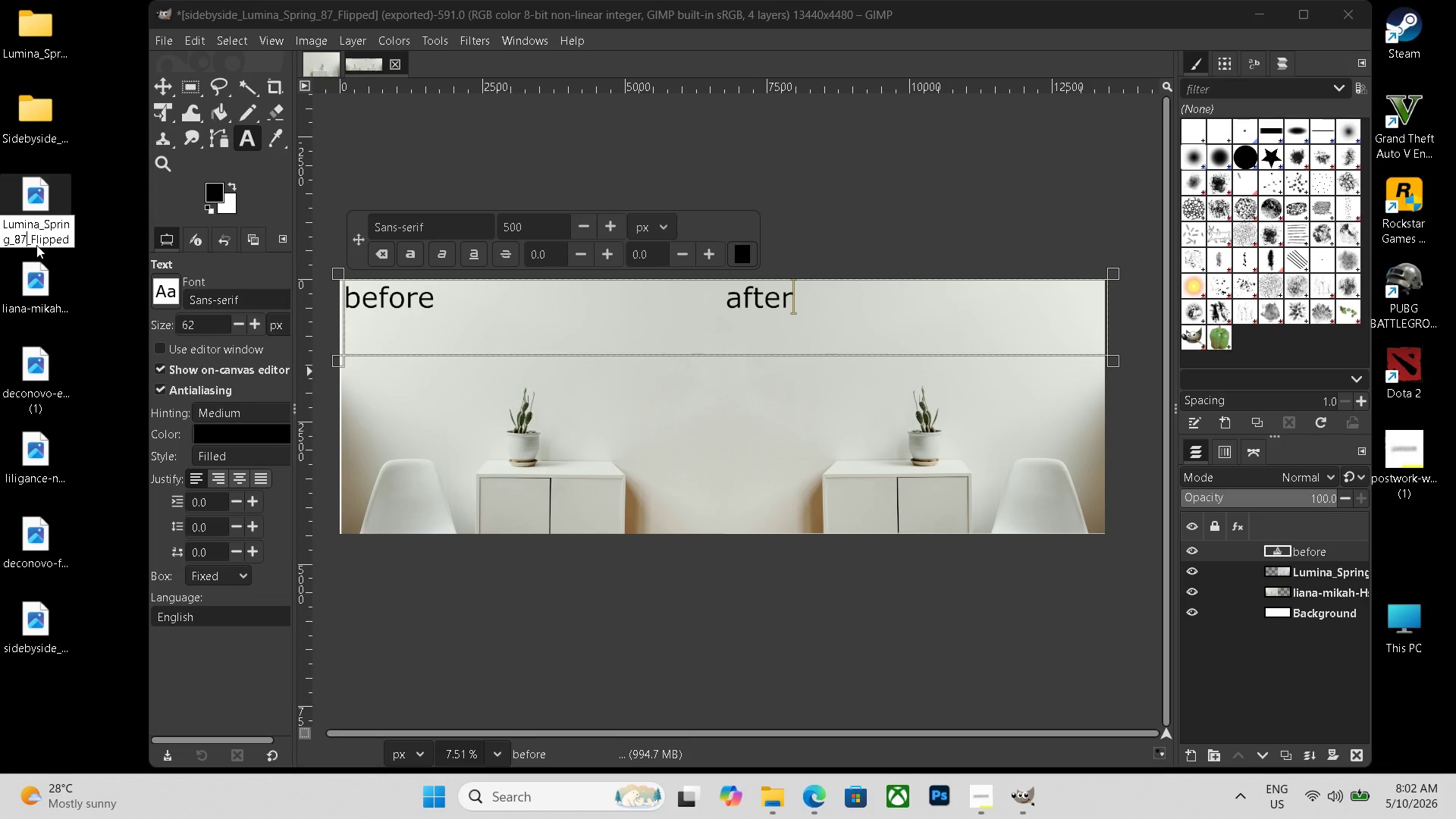 
key(Enter)
 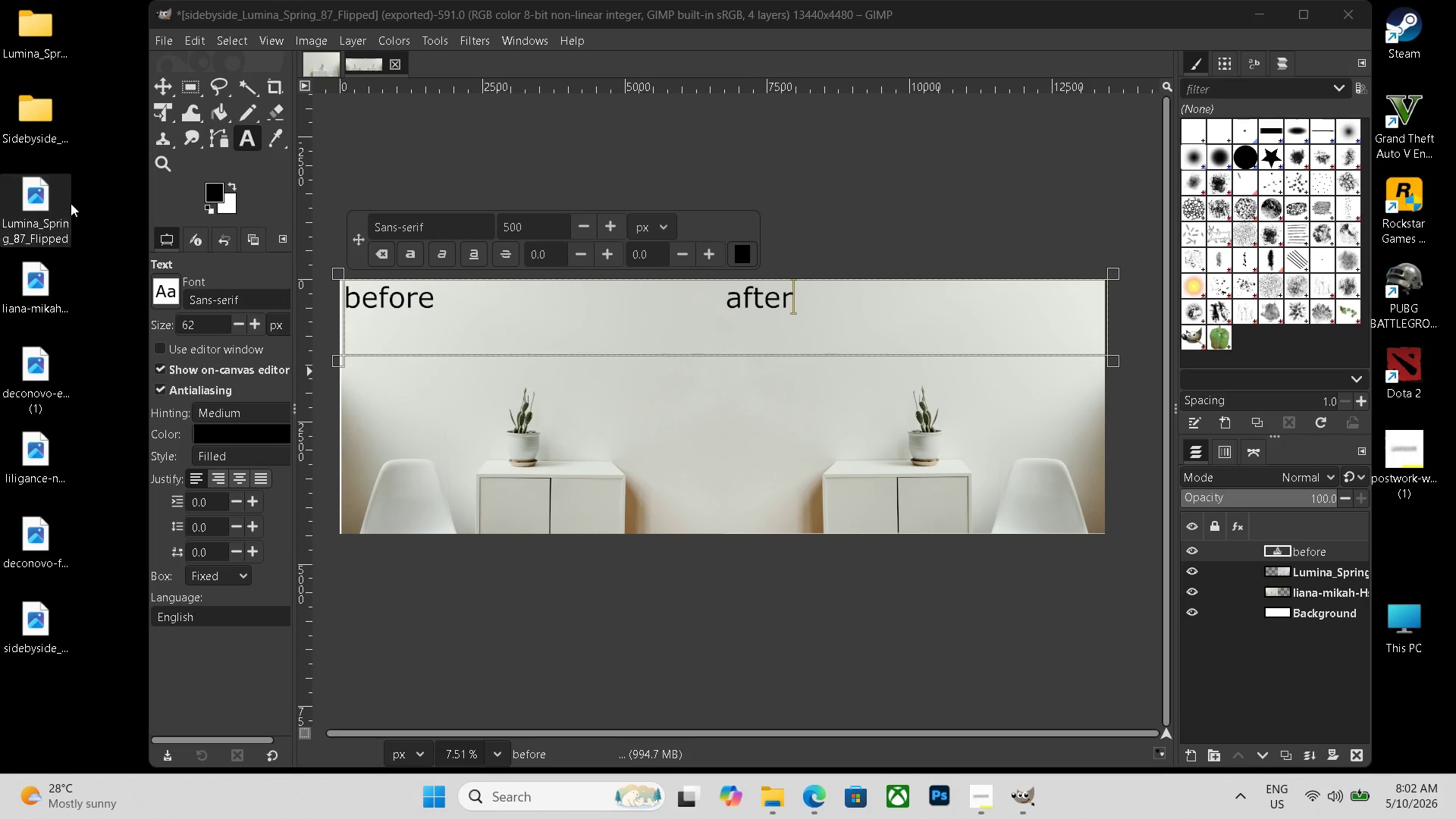 
left_click_drag(start_coordinate=[38, 202], to_coordinate=[42, 42])
 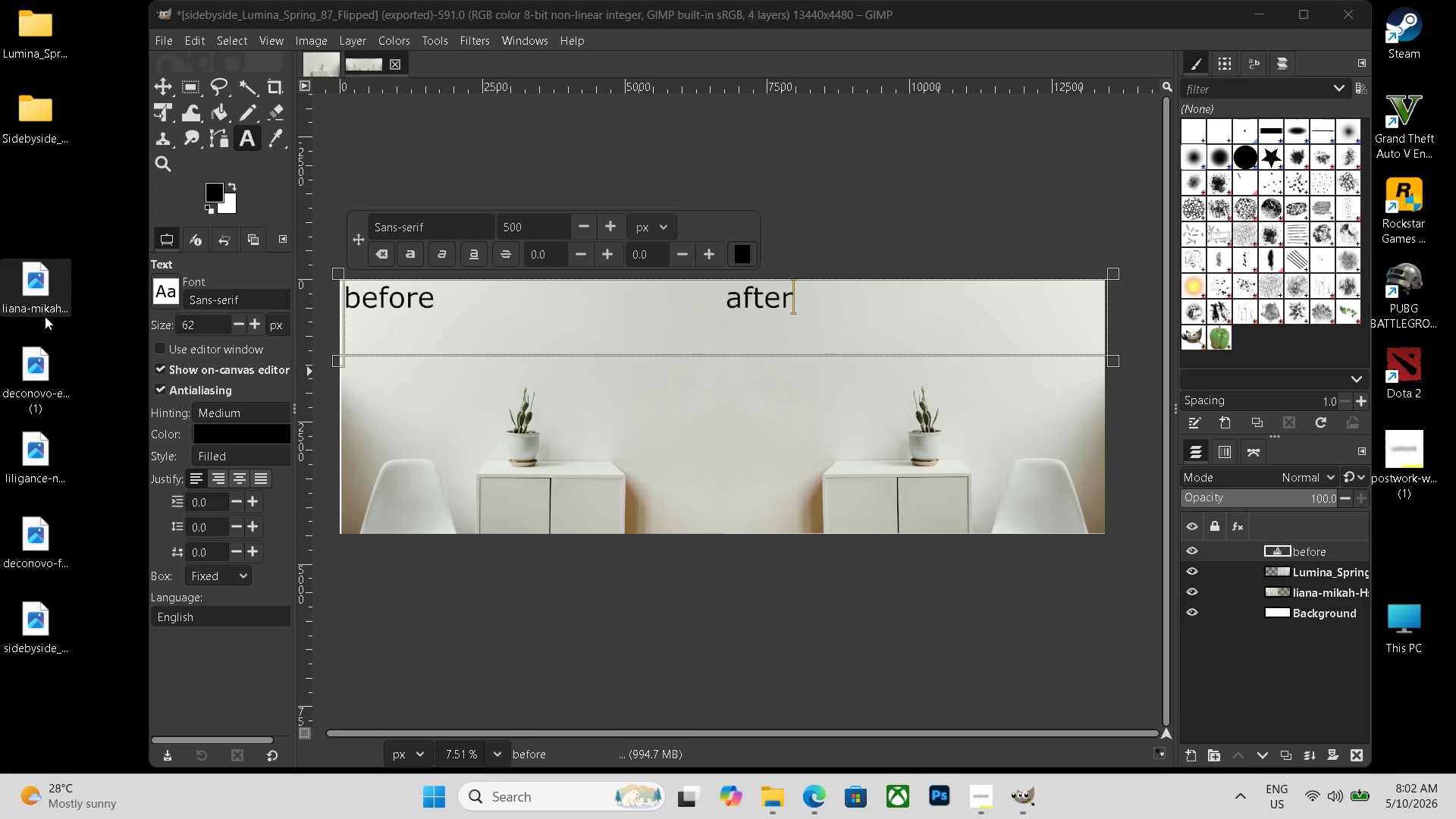 
left_click([40, 610])
 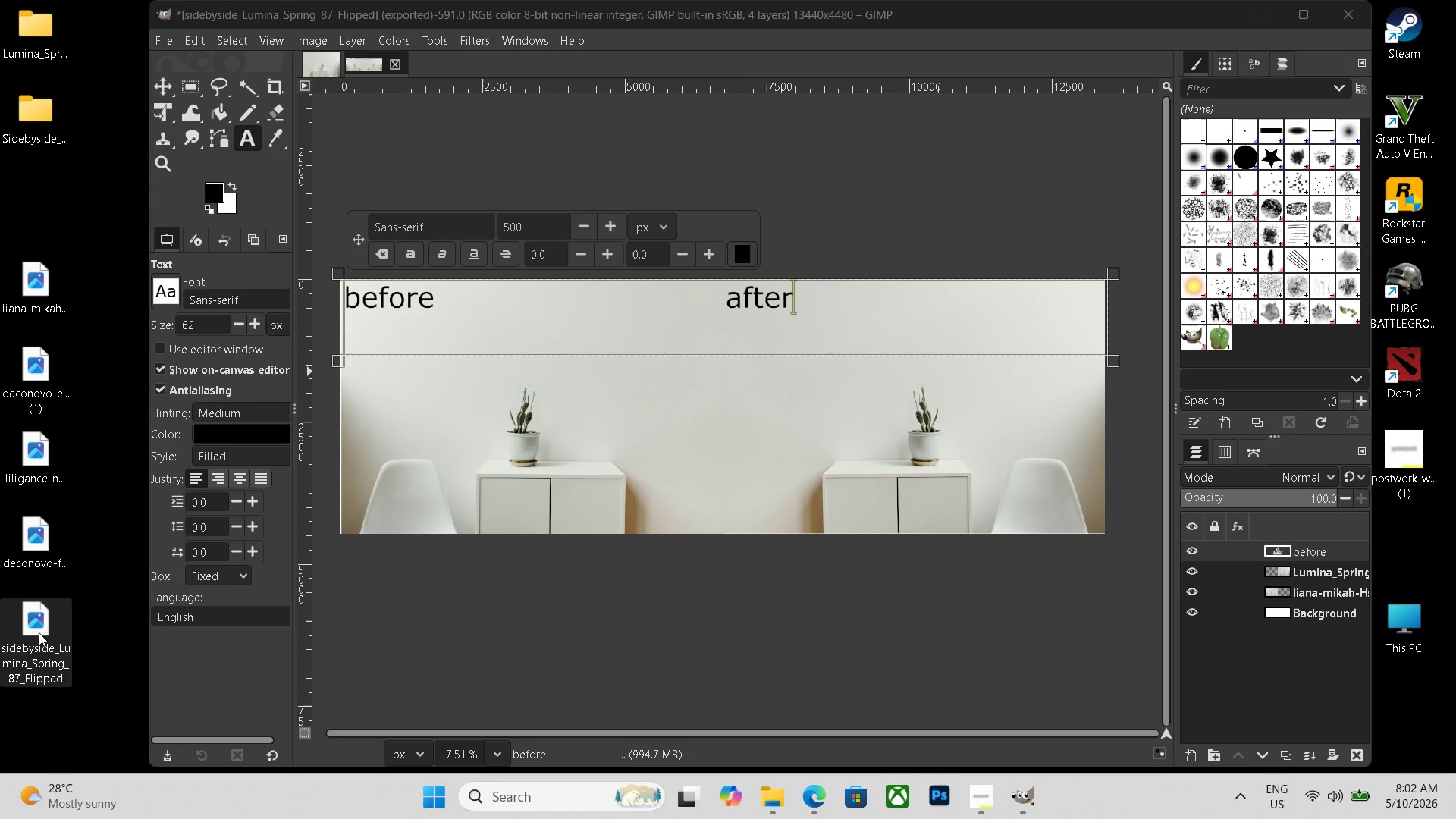 
left_click_drag(start_coordinate=[37, 635], to_coordinate=[36, 130])
 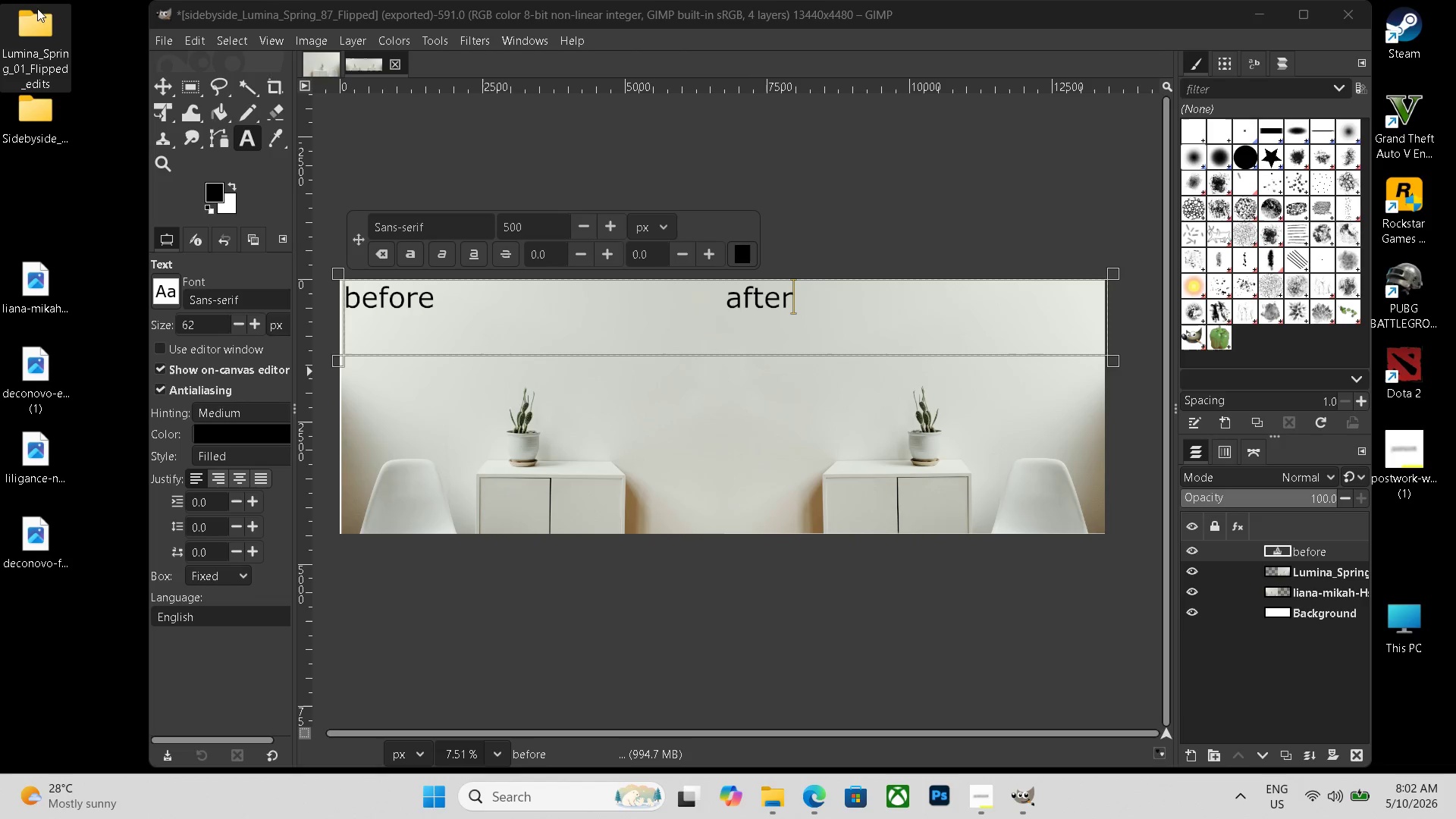 
double_click([28, 17])
 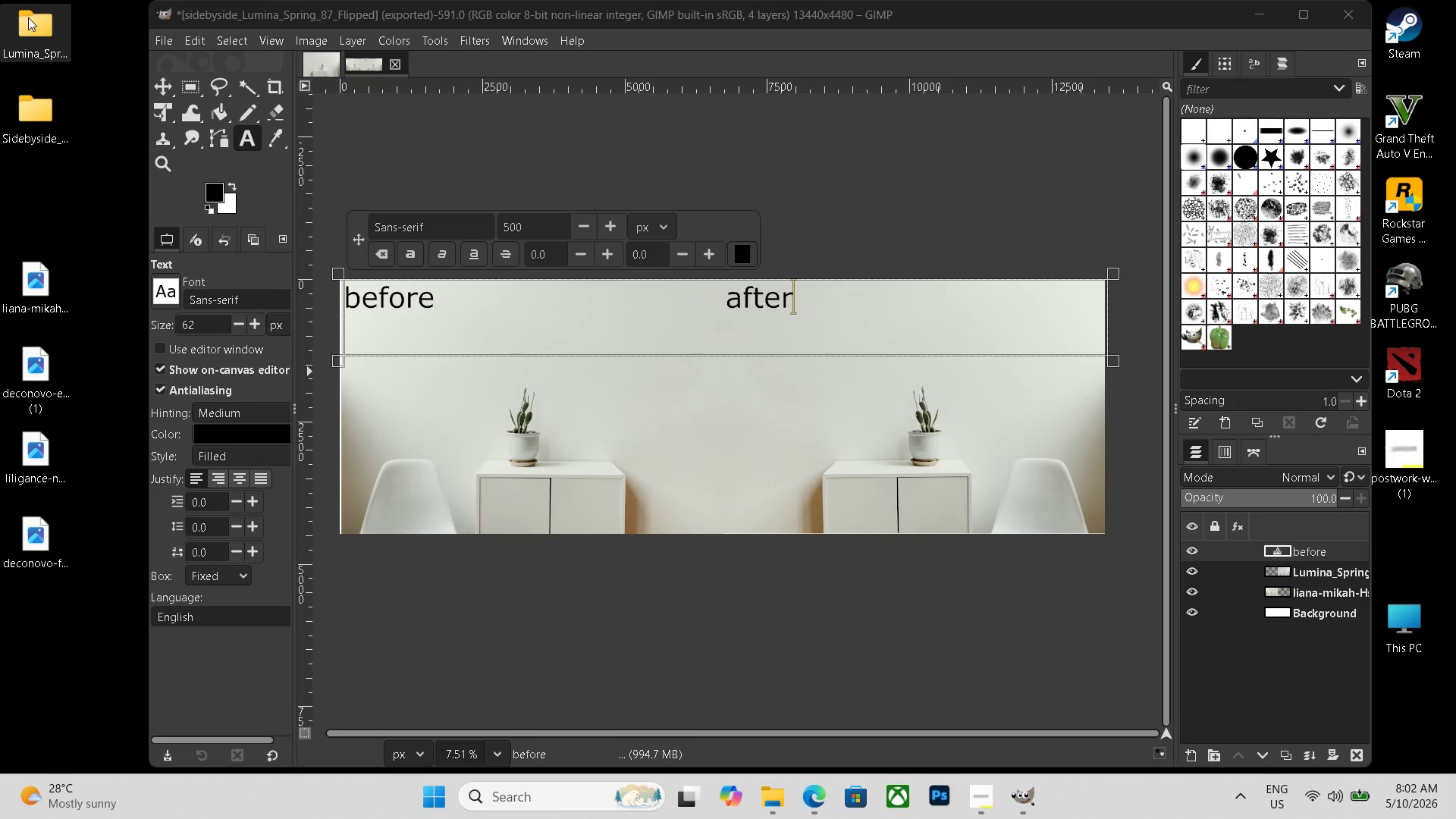 
triple_click([28, 17])
 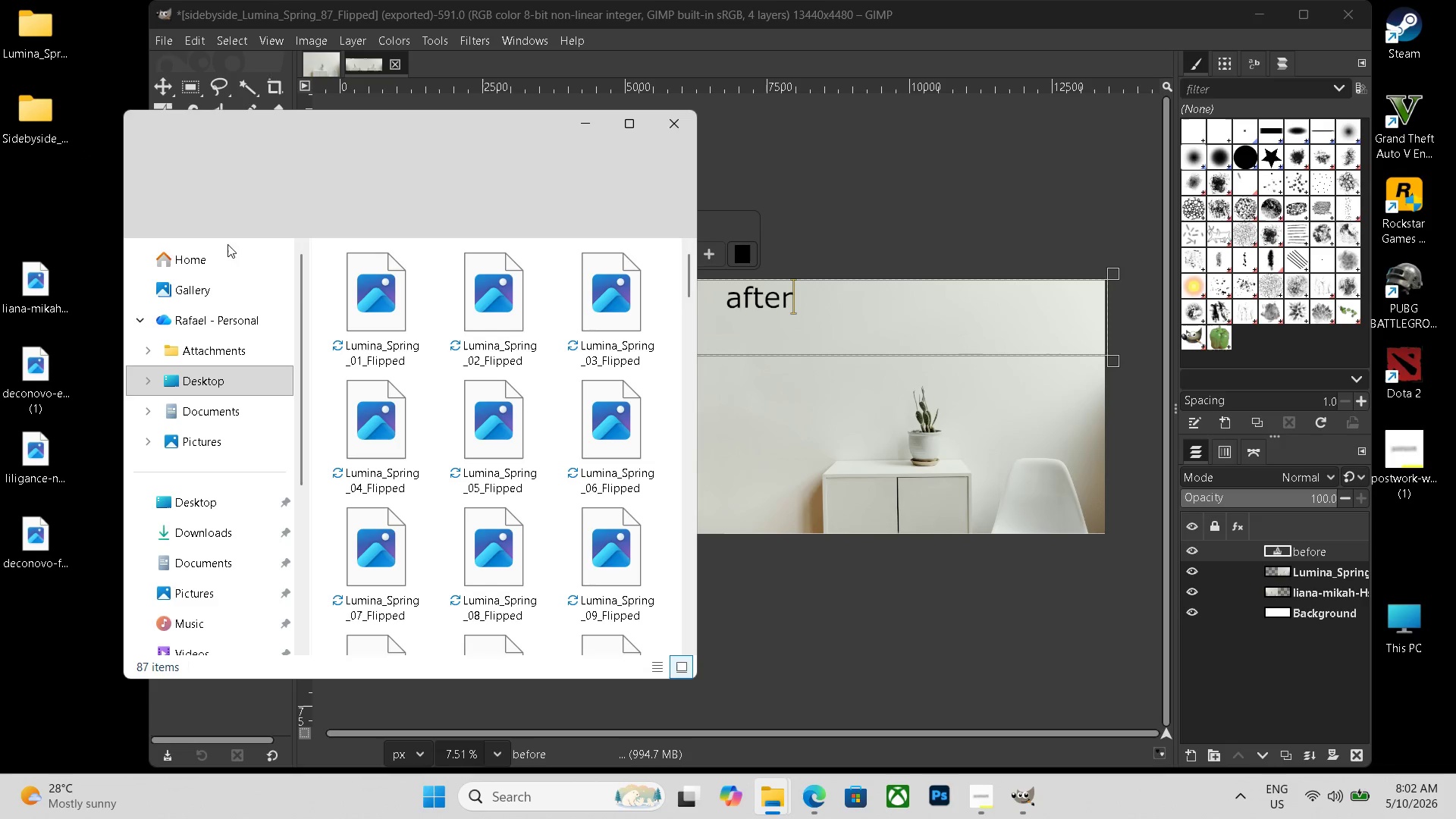 
scroll: coordinate [517, 428], scroll_direction: down, amount: 41.0
 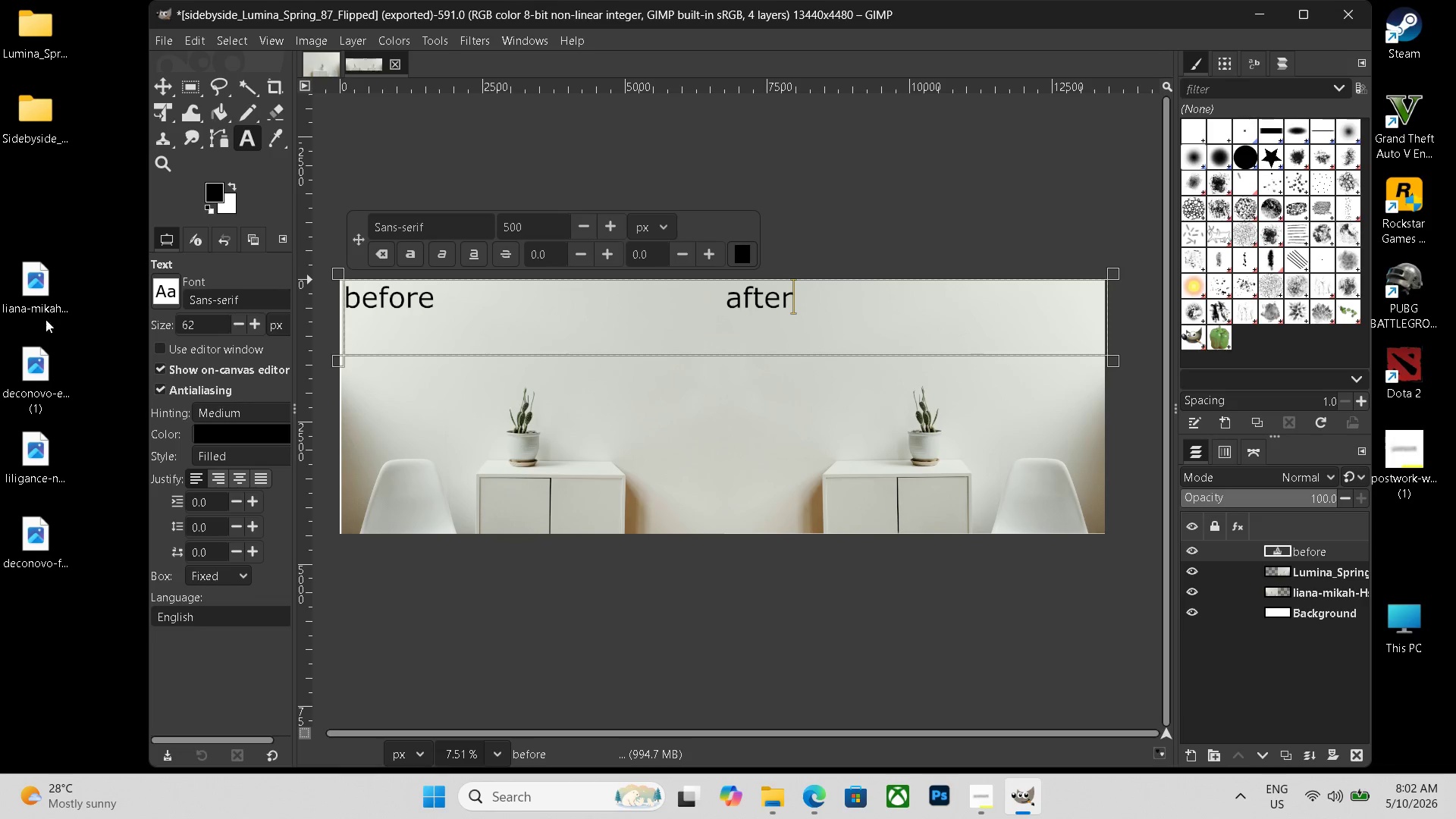 
left_click([65, 285])
 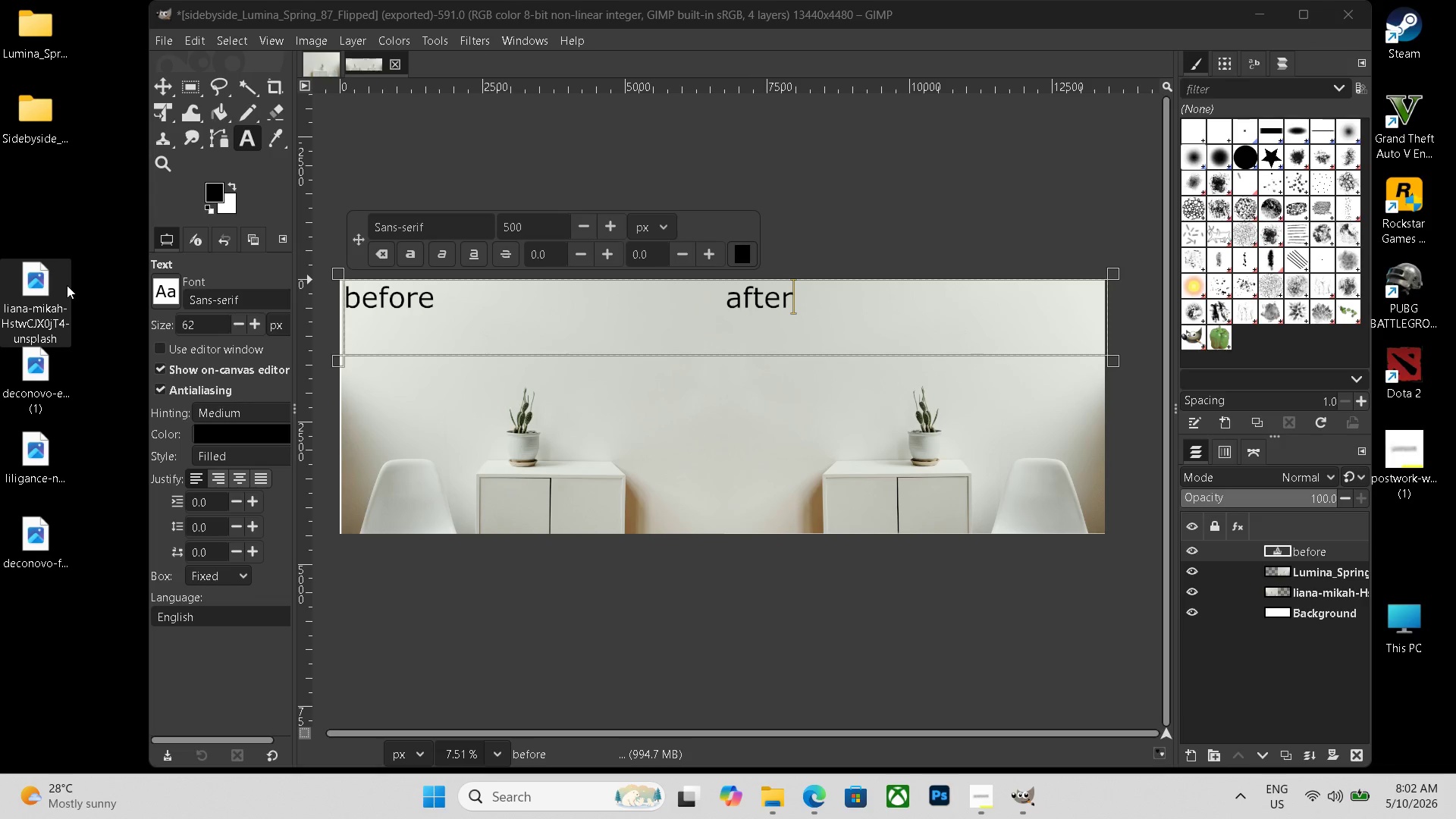 
key(Delete)
 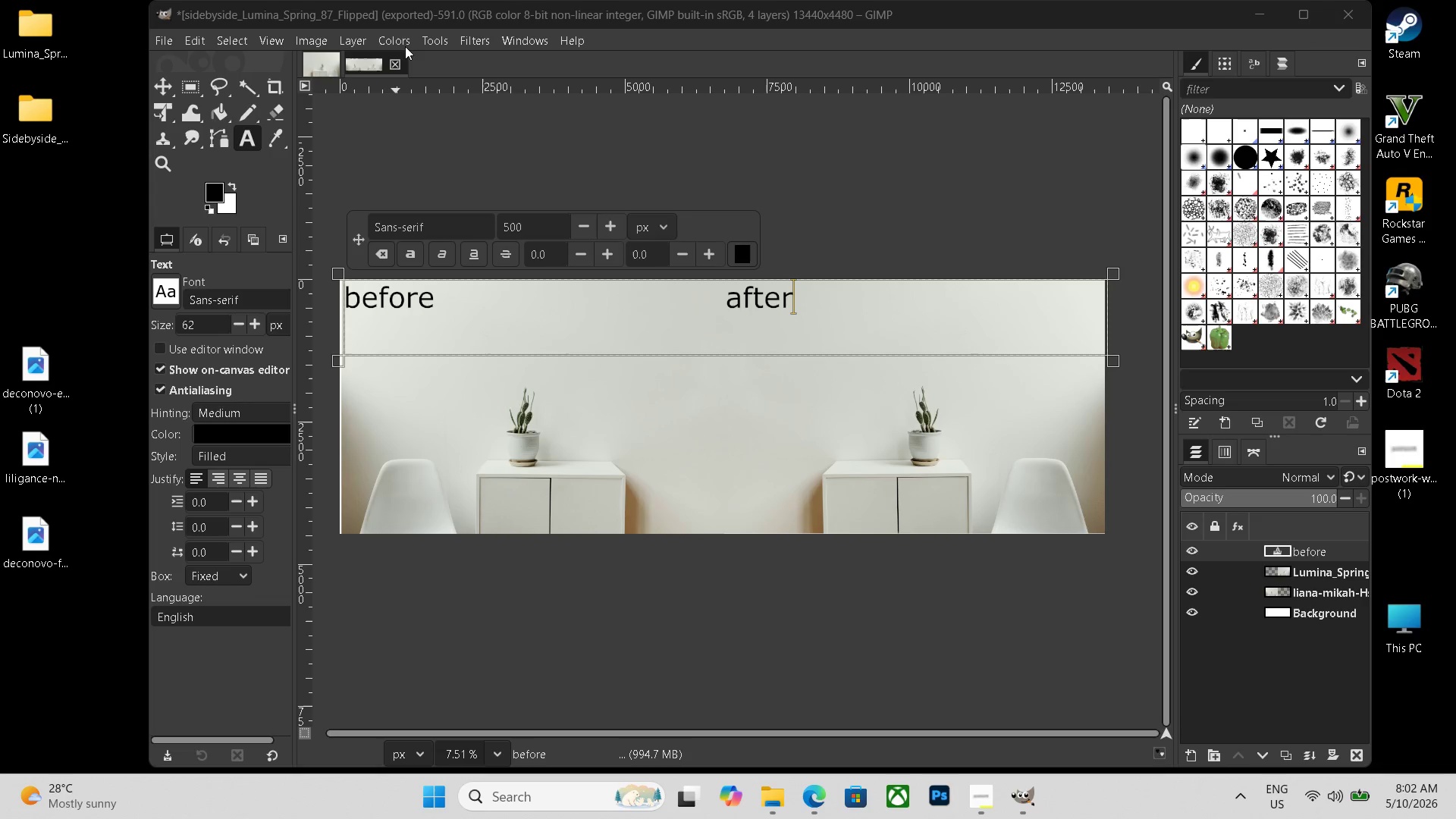 
left_click([395, 61])
 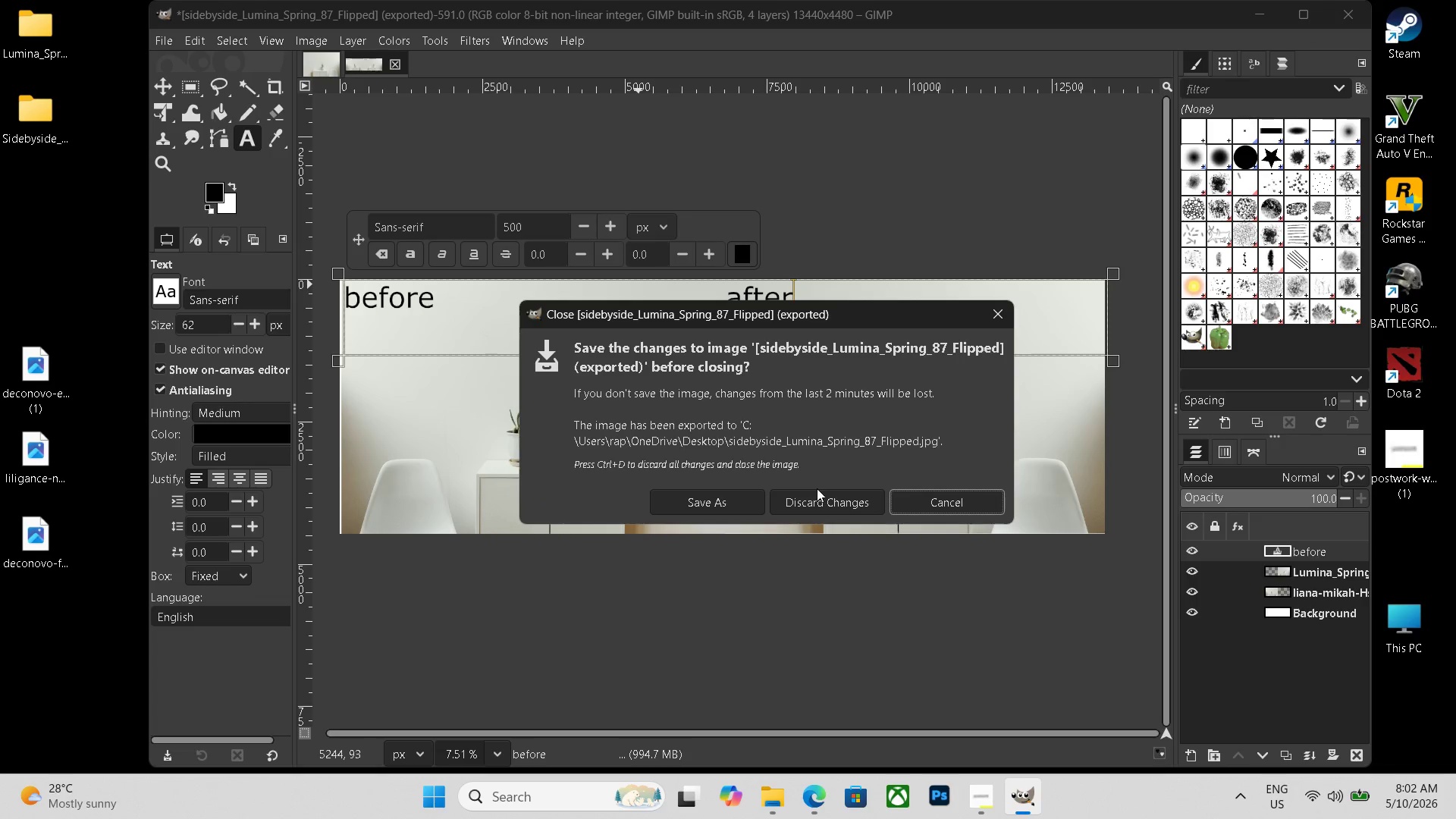 
left_click([817, 489])
 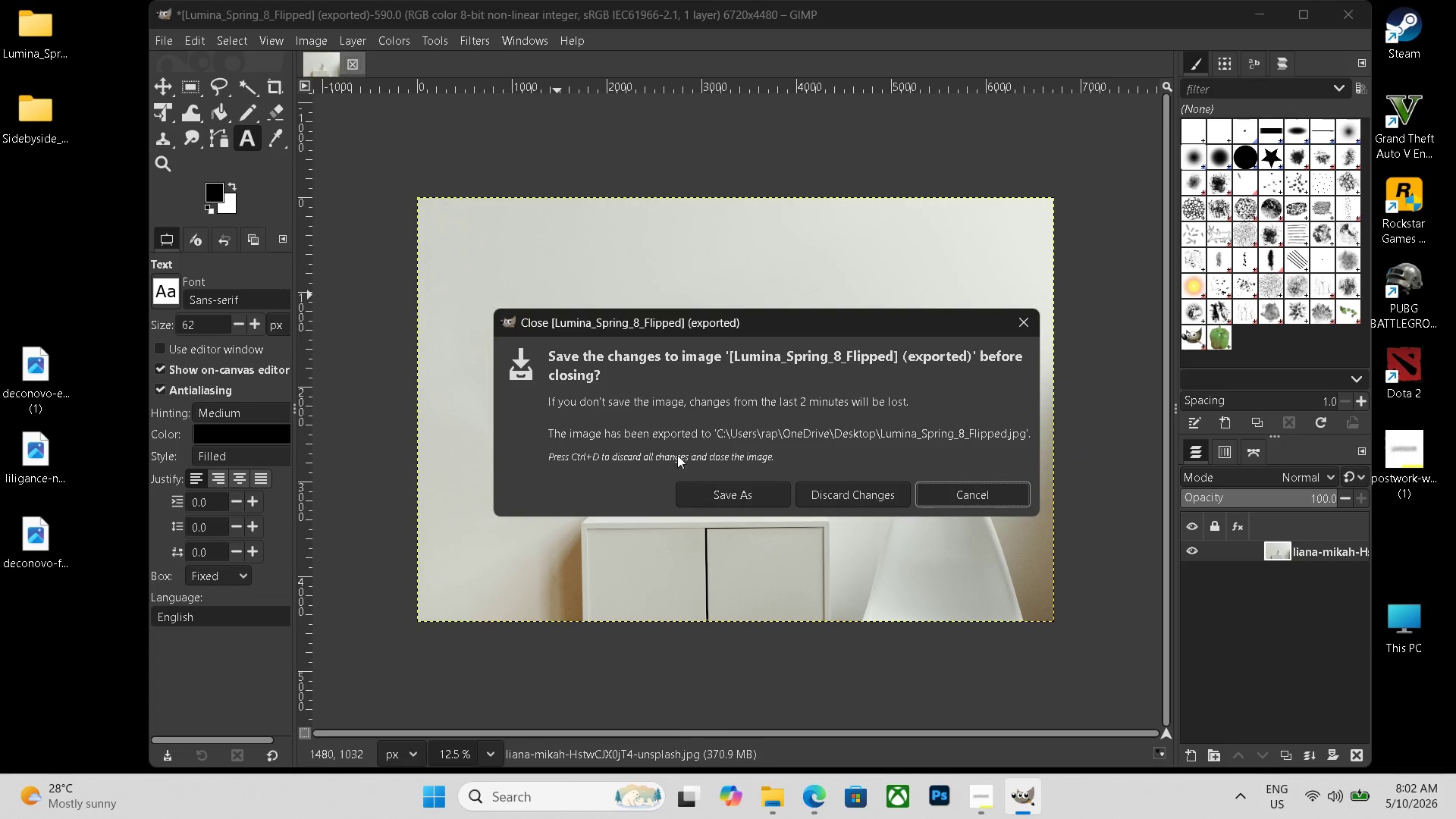 
left_click([829, 494])
 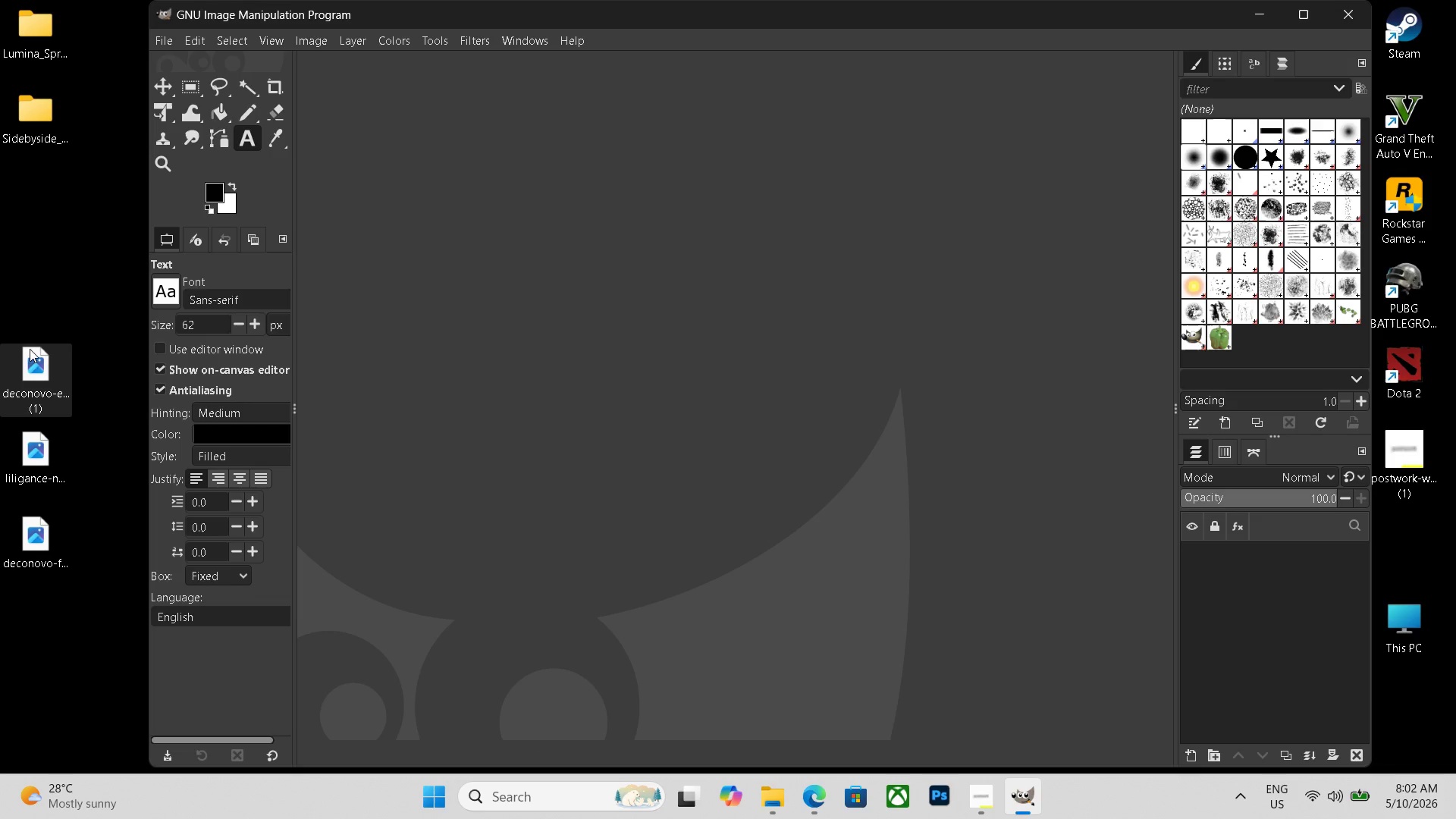 
left_click_drag(start_coordinate=[36, 356], to_coordinate=[613, 355])
 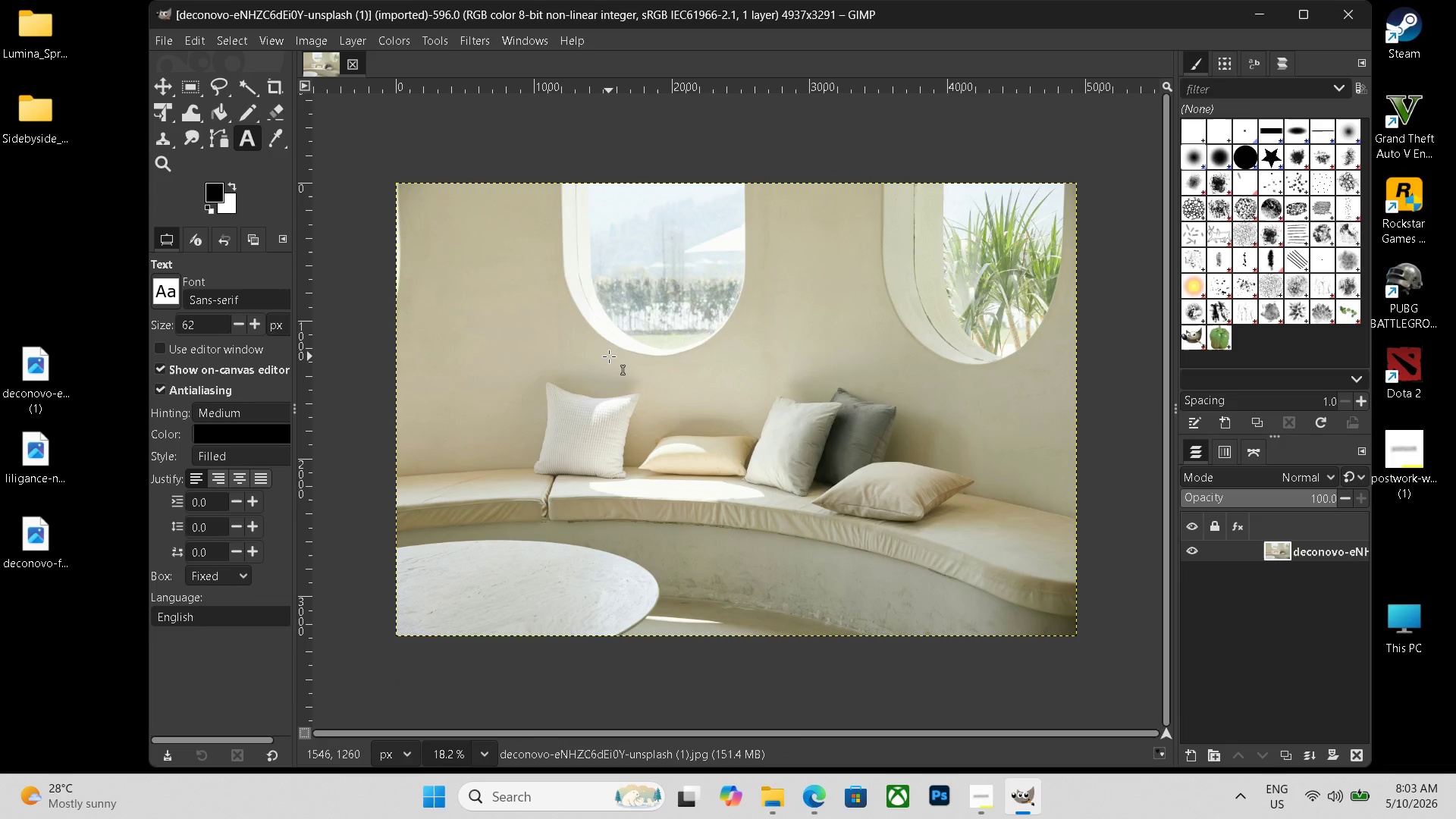 
wait(9.62)
 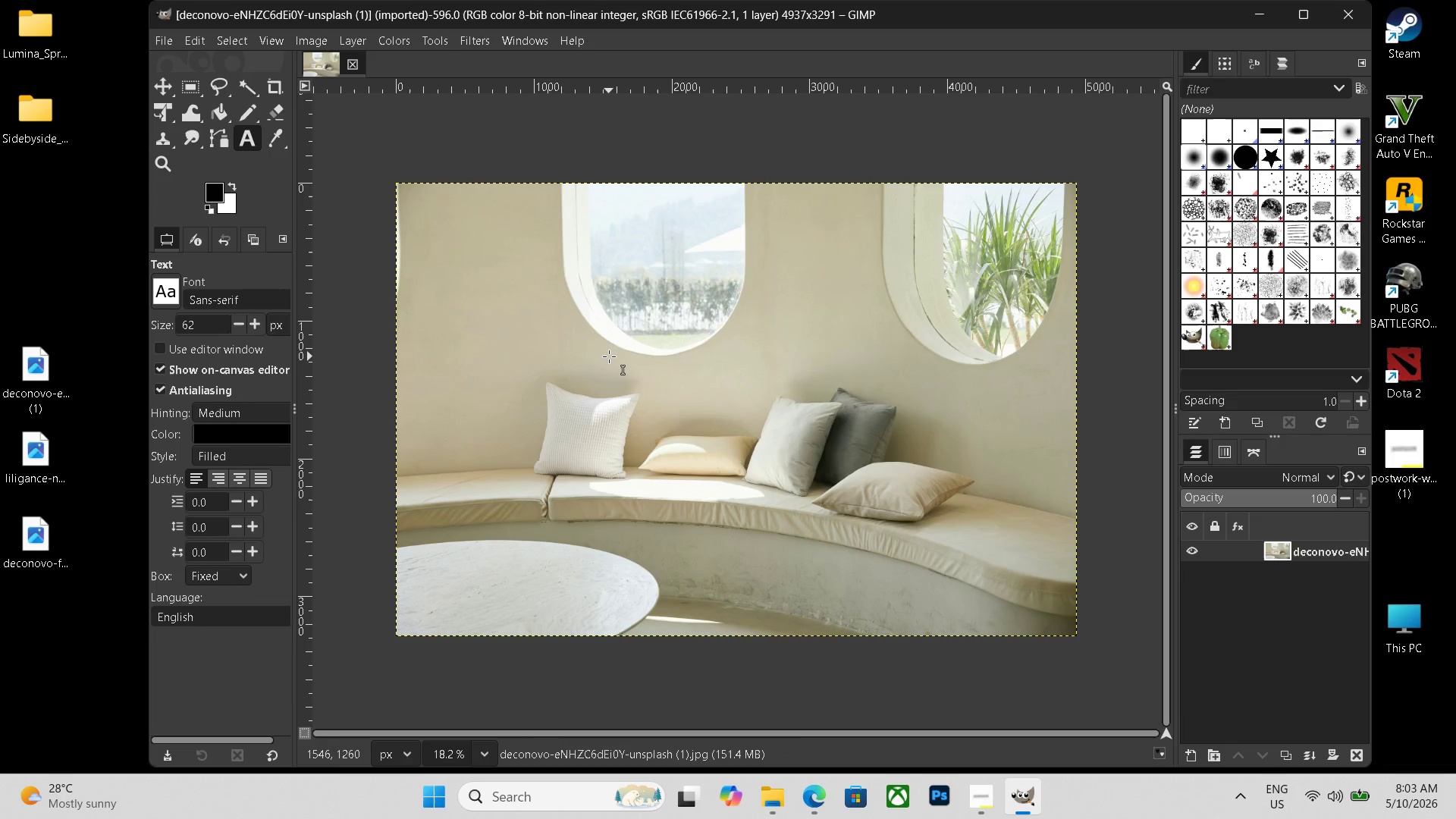 
key(Control+ControlLeft)
 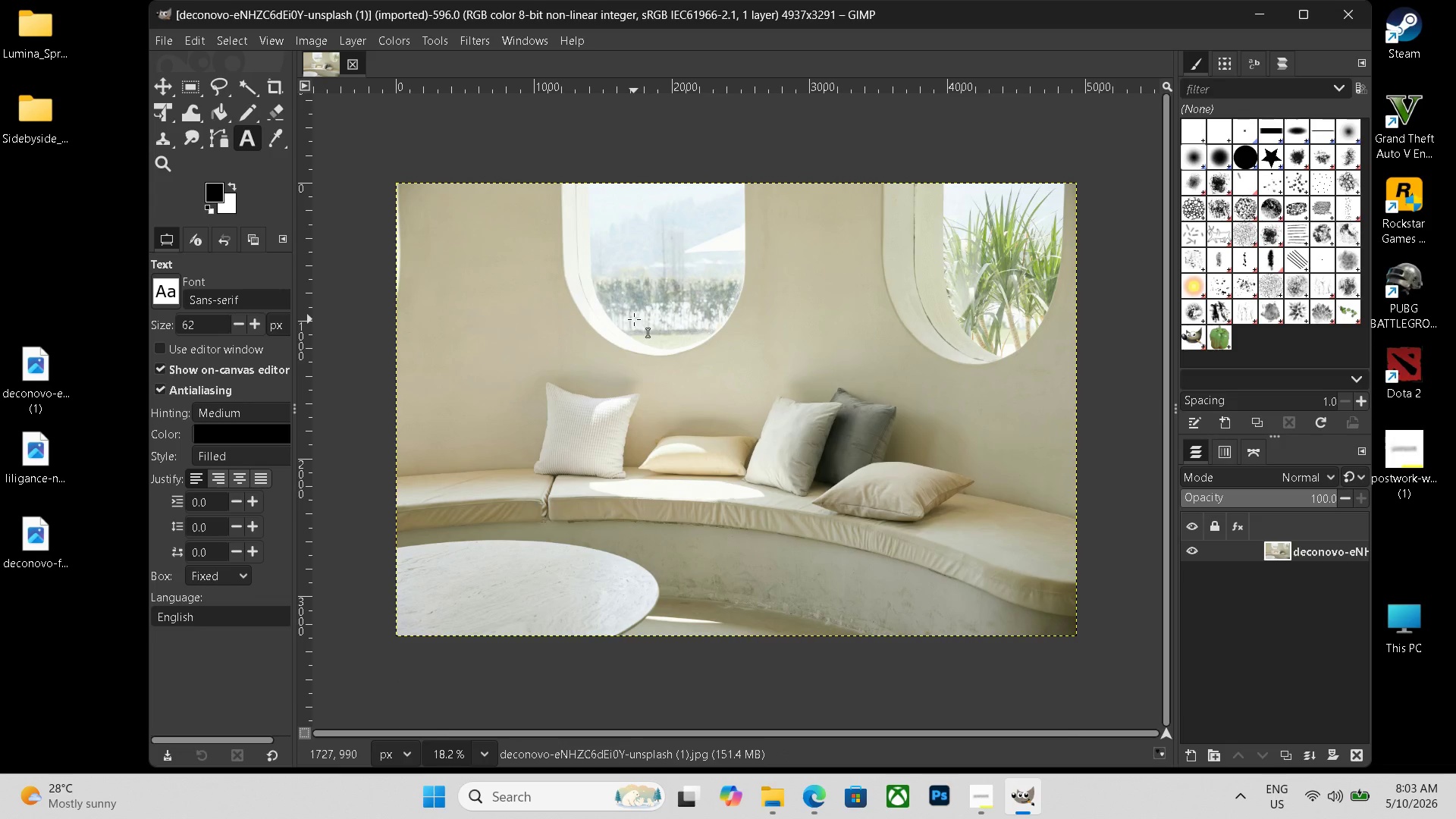 
key(Control+N)
 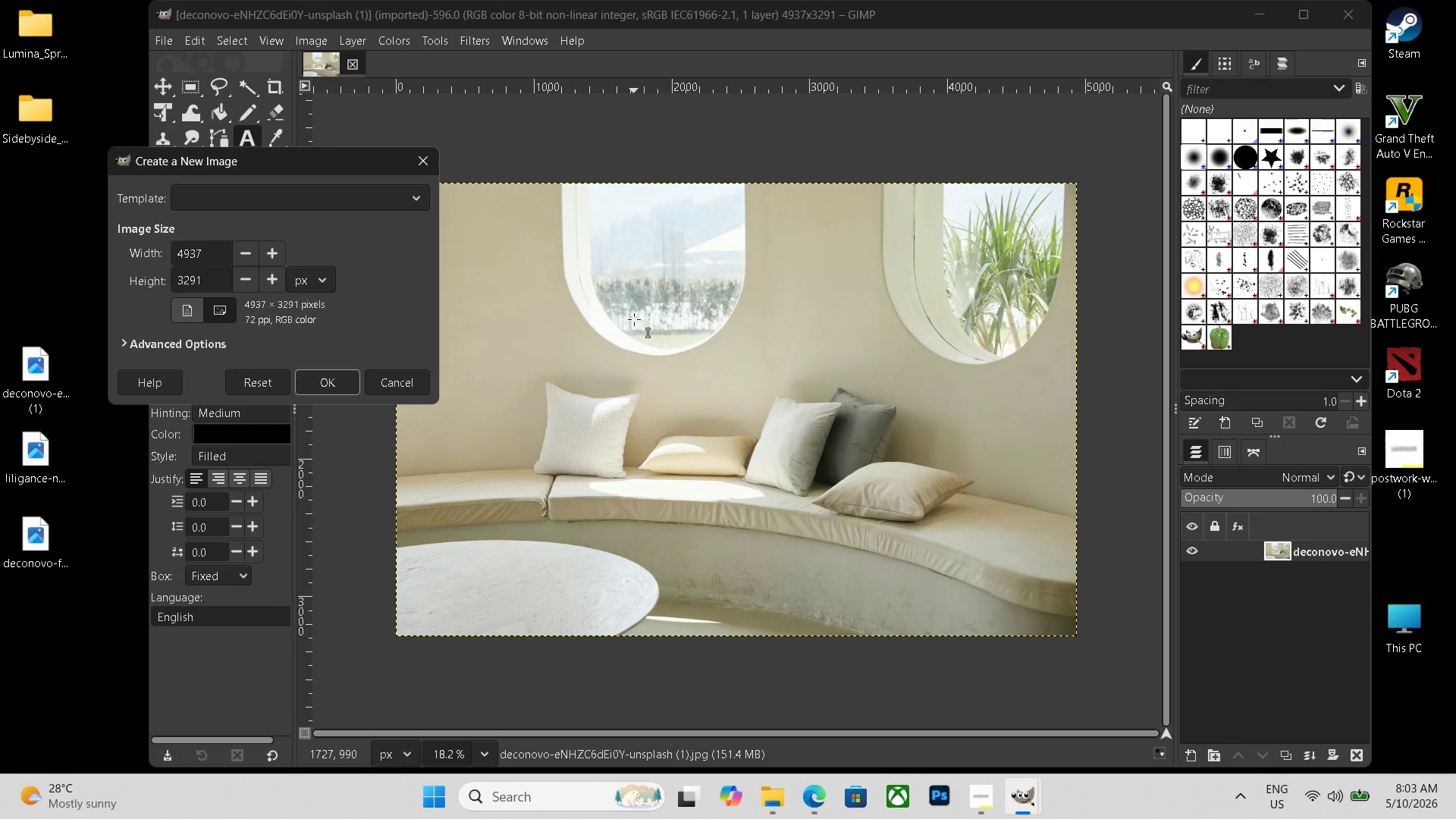 
key(Numpad9)
 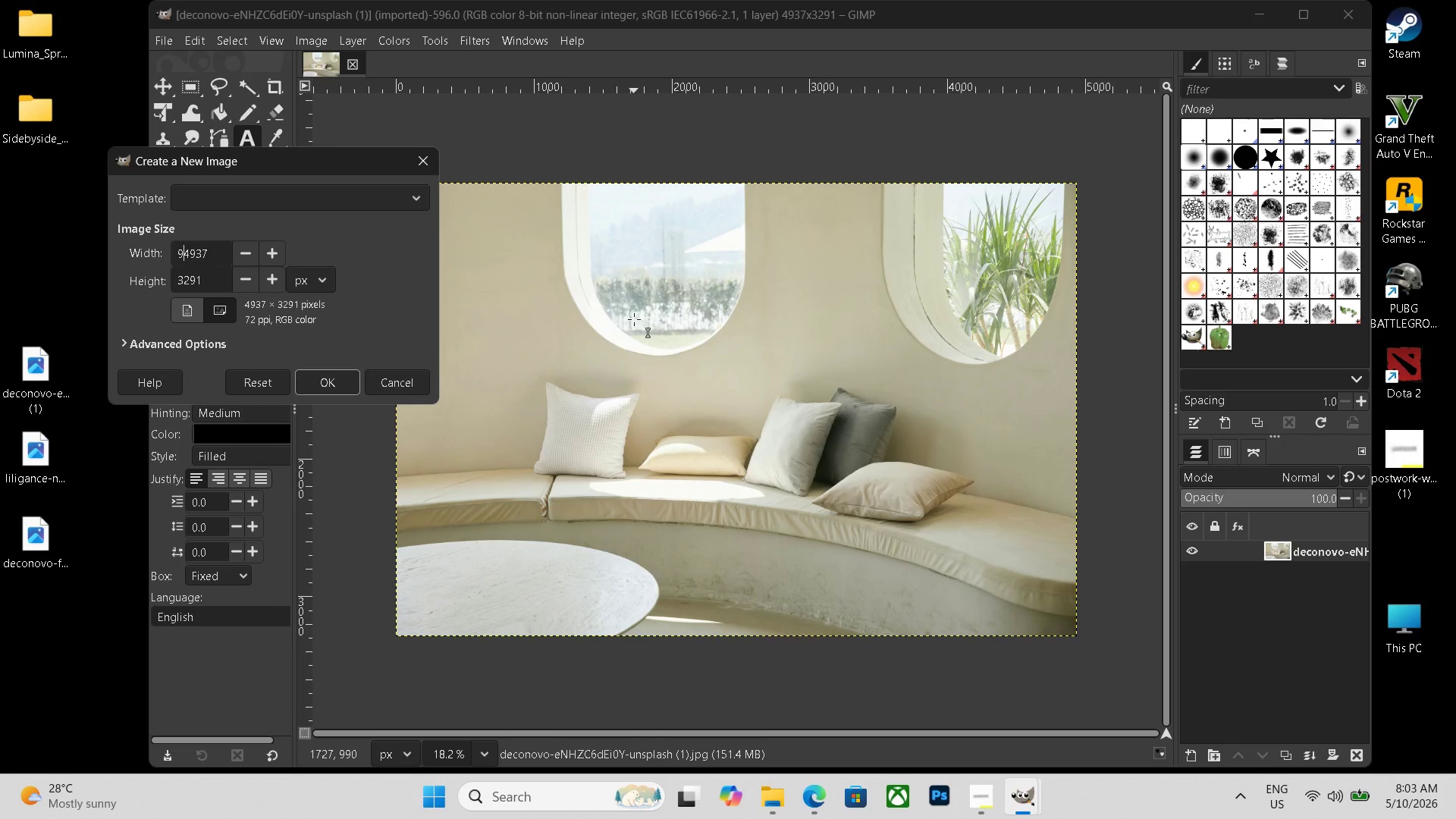 
key(Numpad8)
 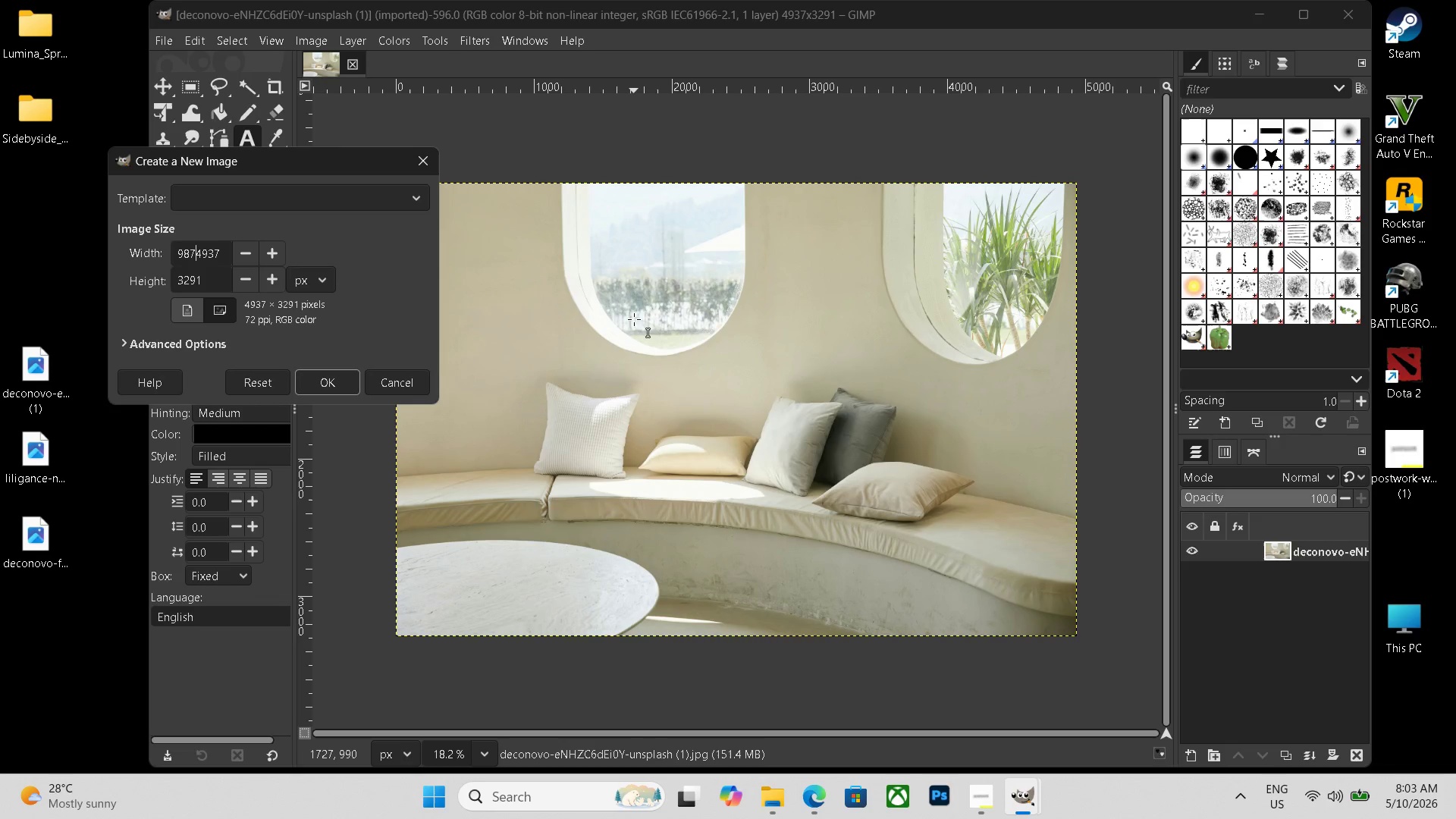 
key(Numpad7)
 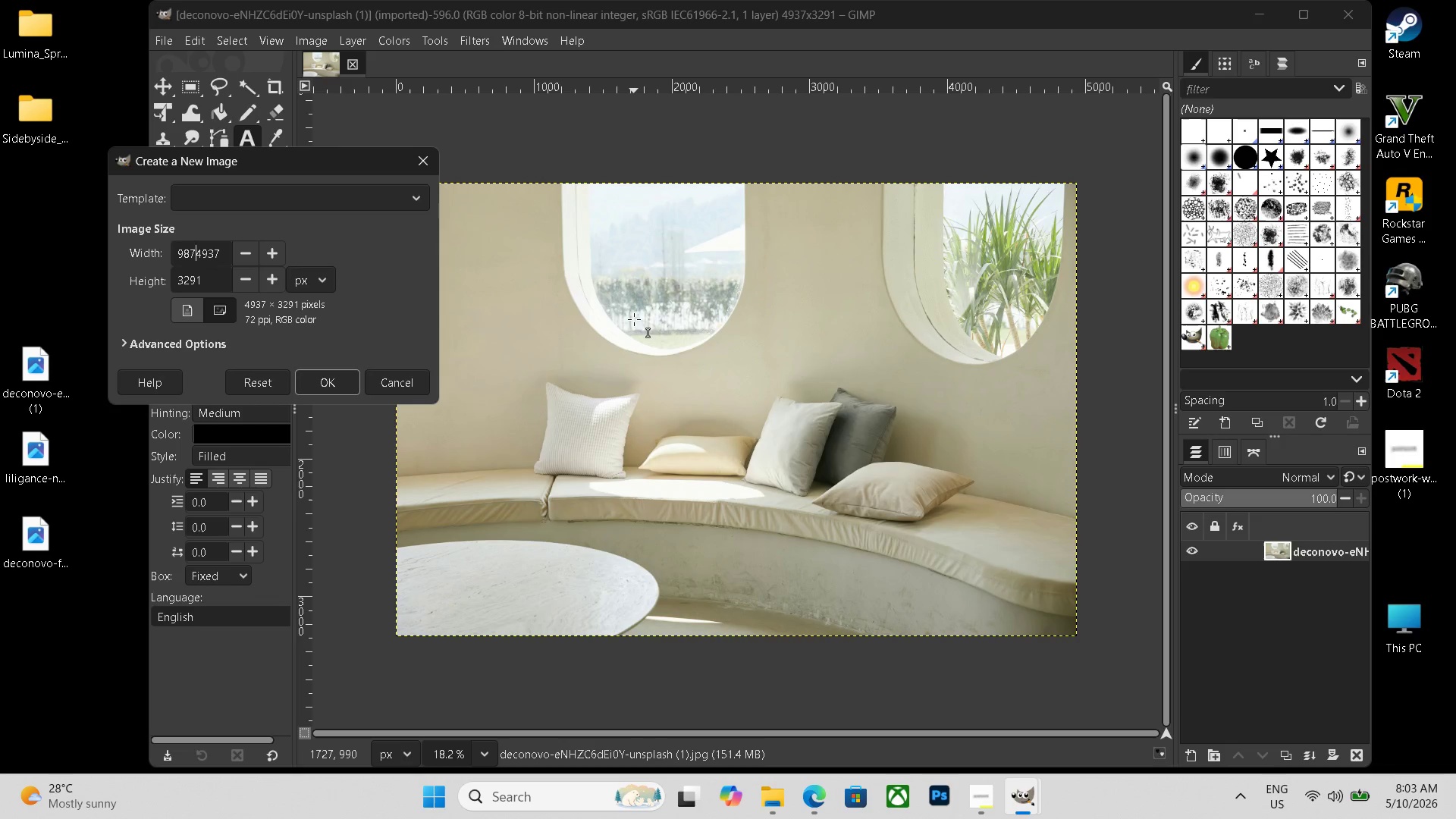 
key(Numpad4)
 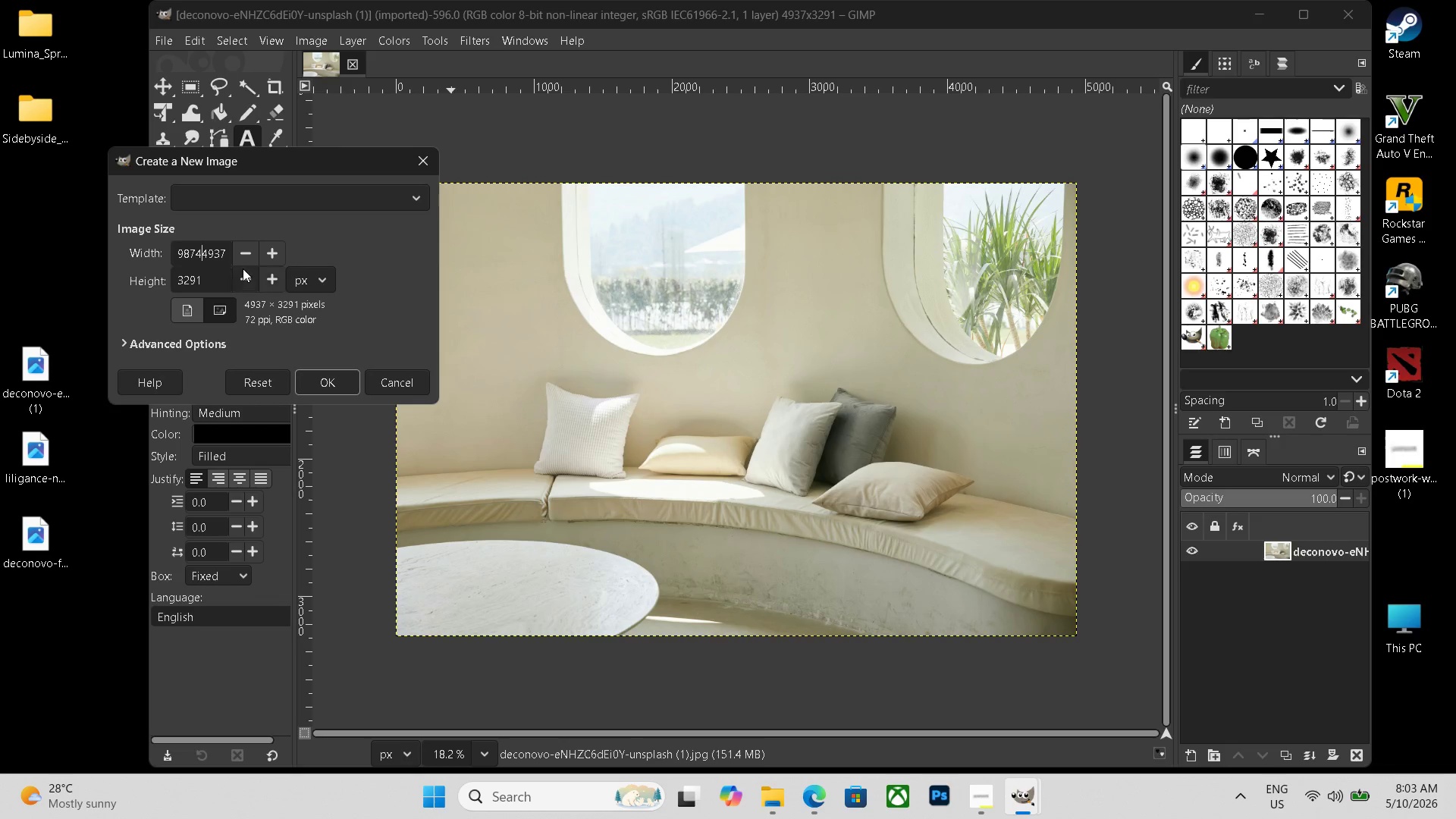 
left_click_drag(start_coordinate=[224, 249], to_coordinate=[85, 249])
 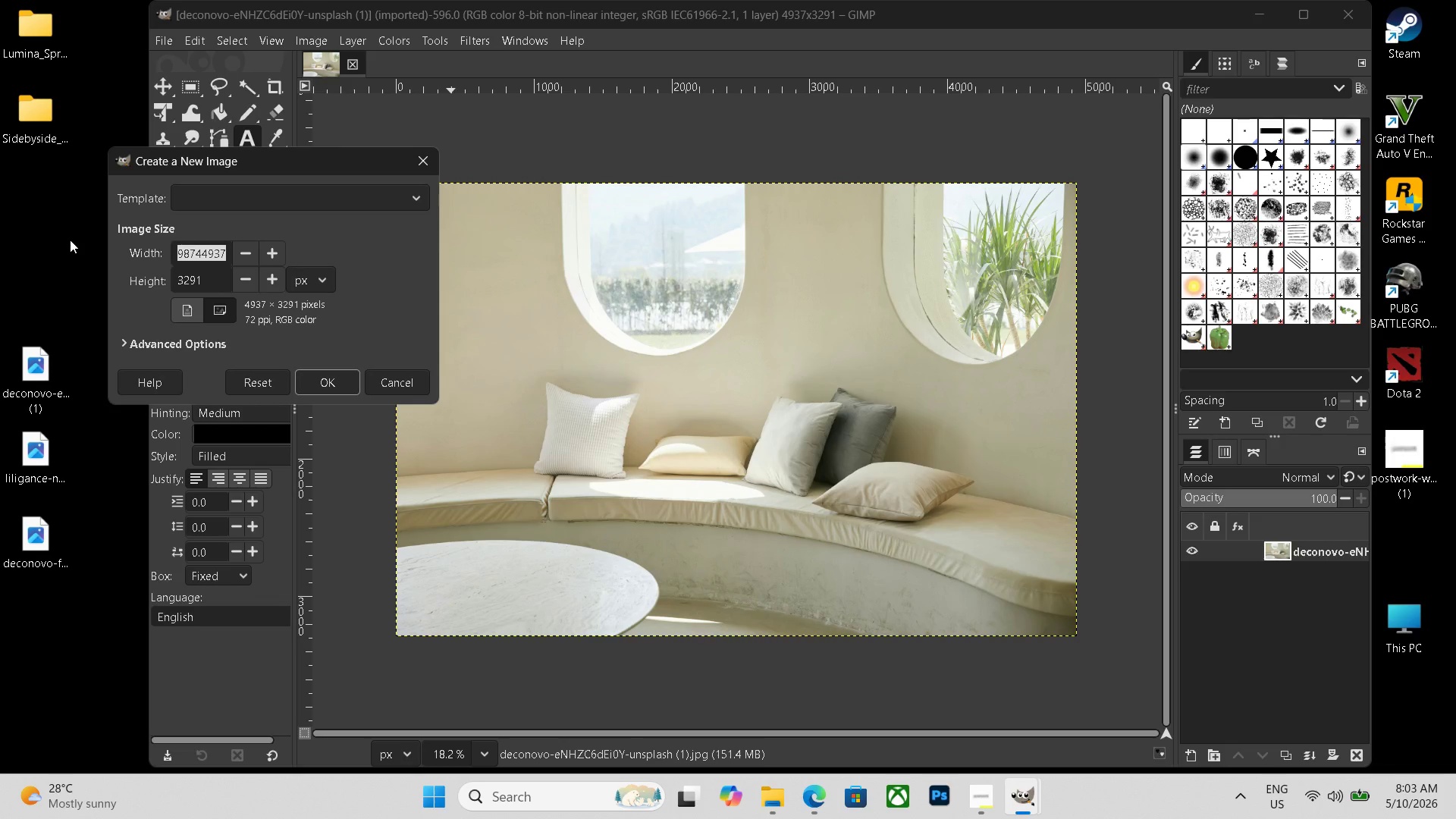 
key(Backspace)
 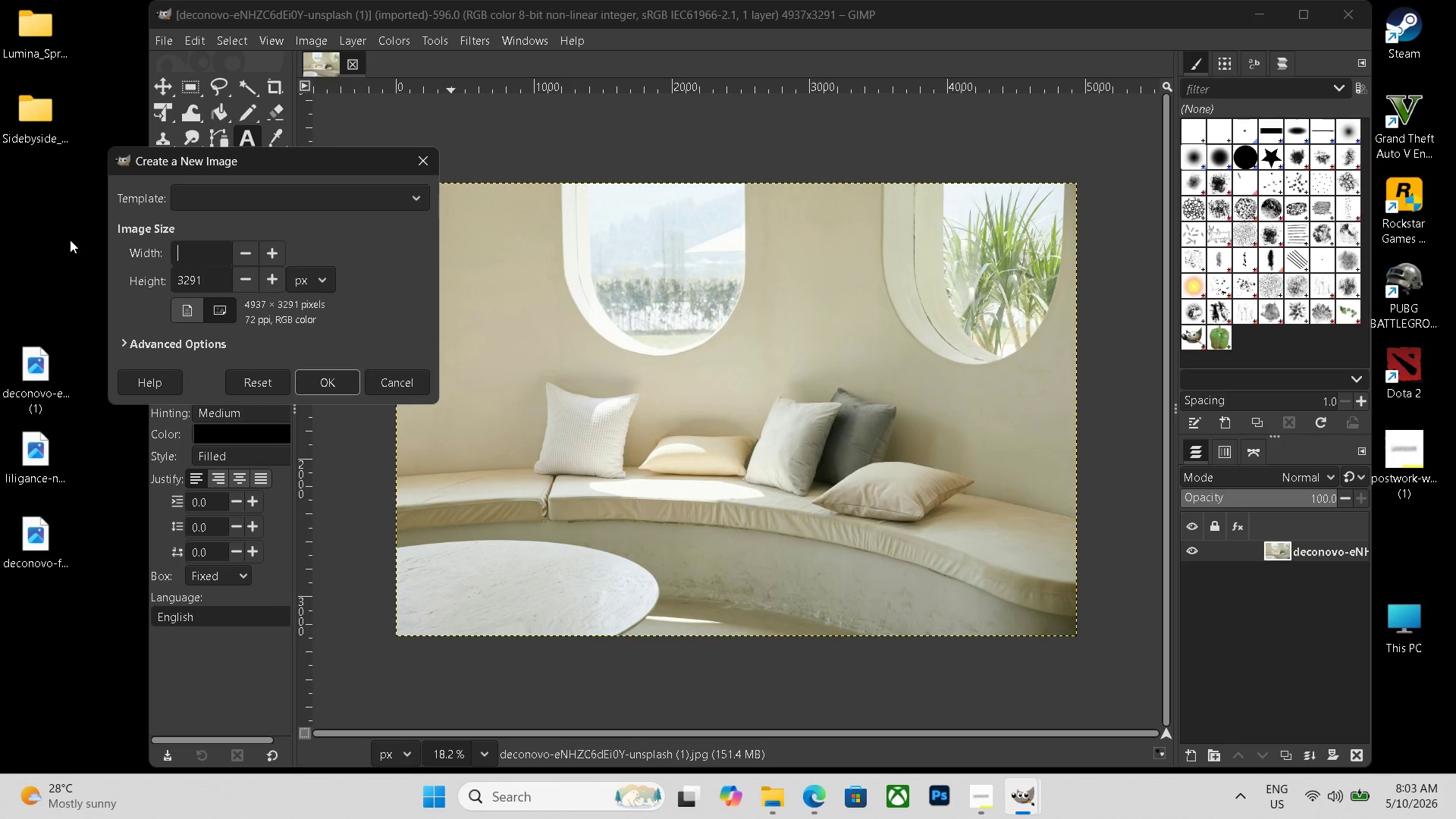 
key(Numpad9)
 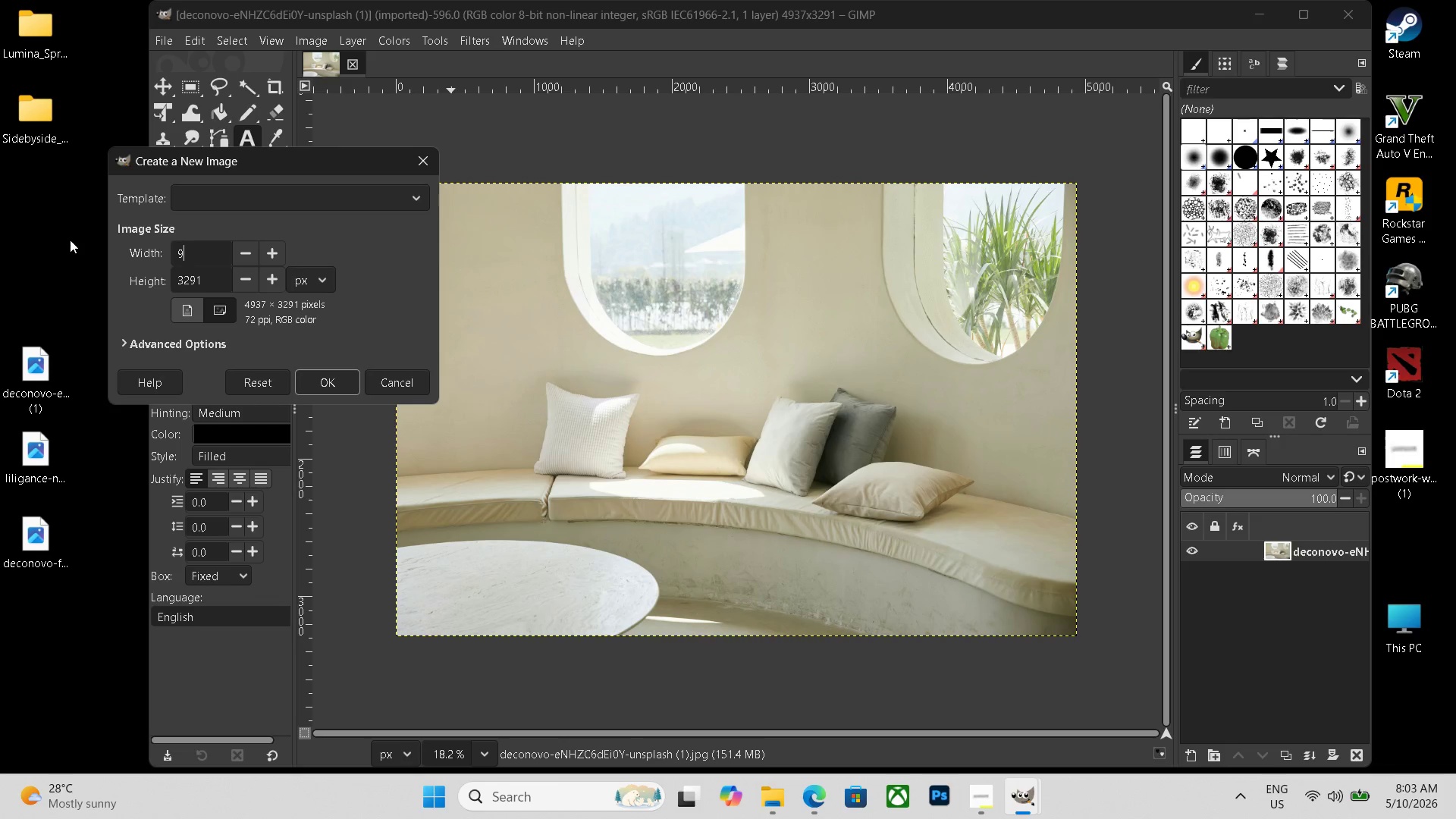 
key(Numpad8)
 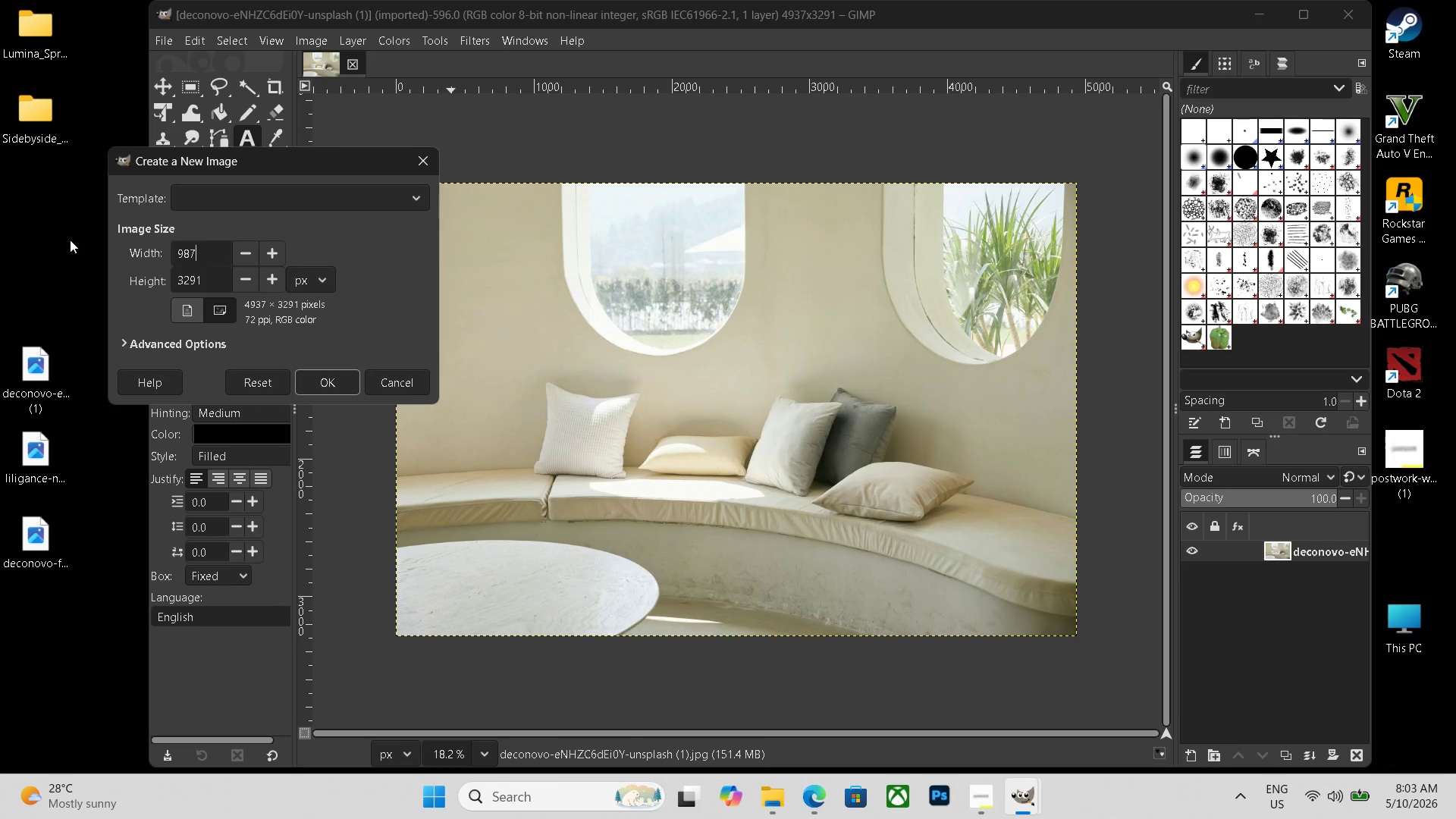 
key(Numpad7)
 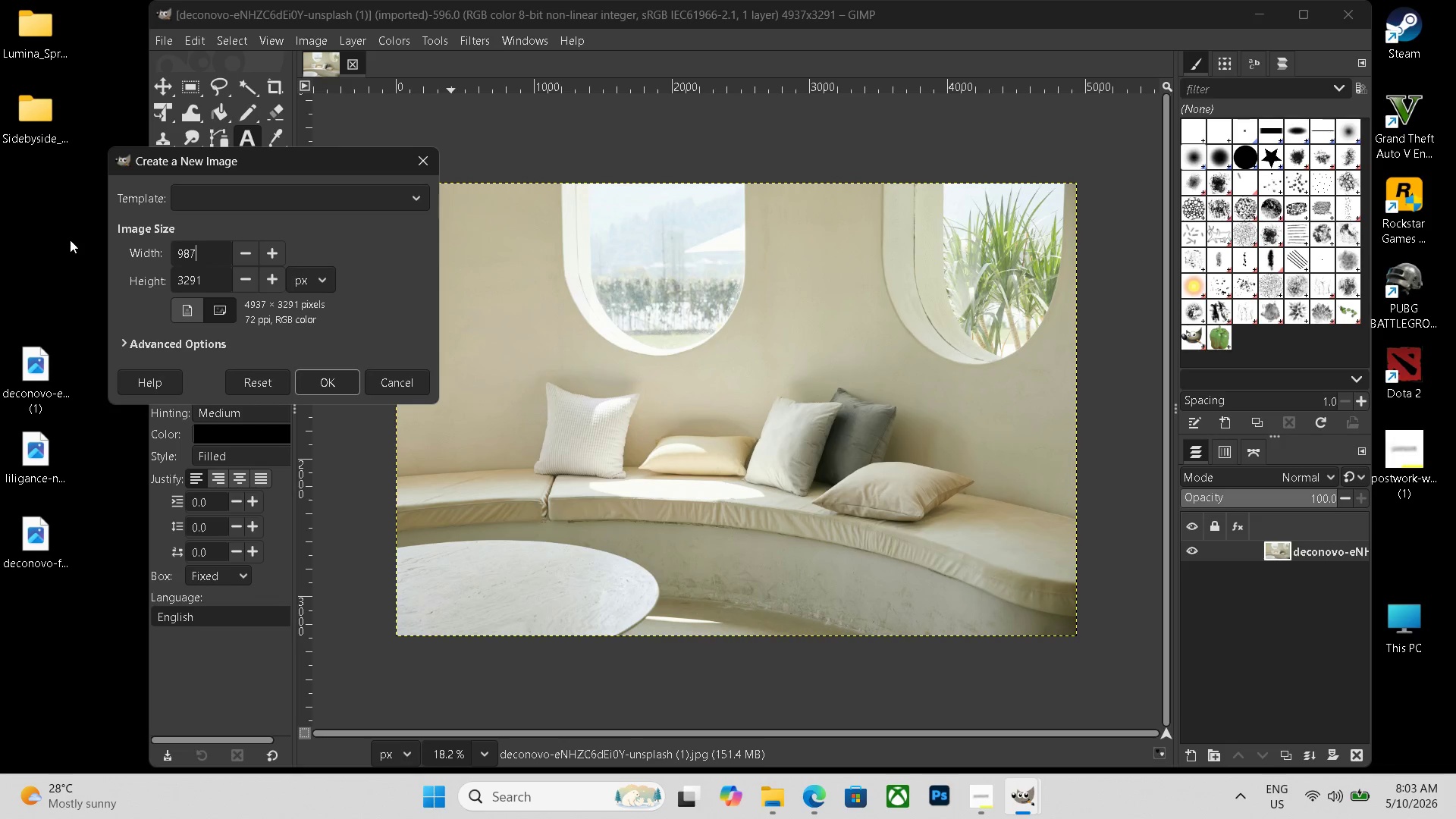 
key(Numpad4)
 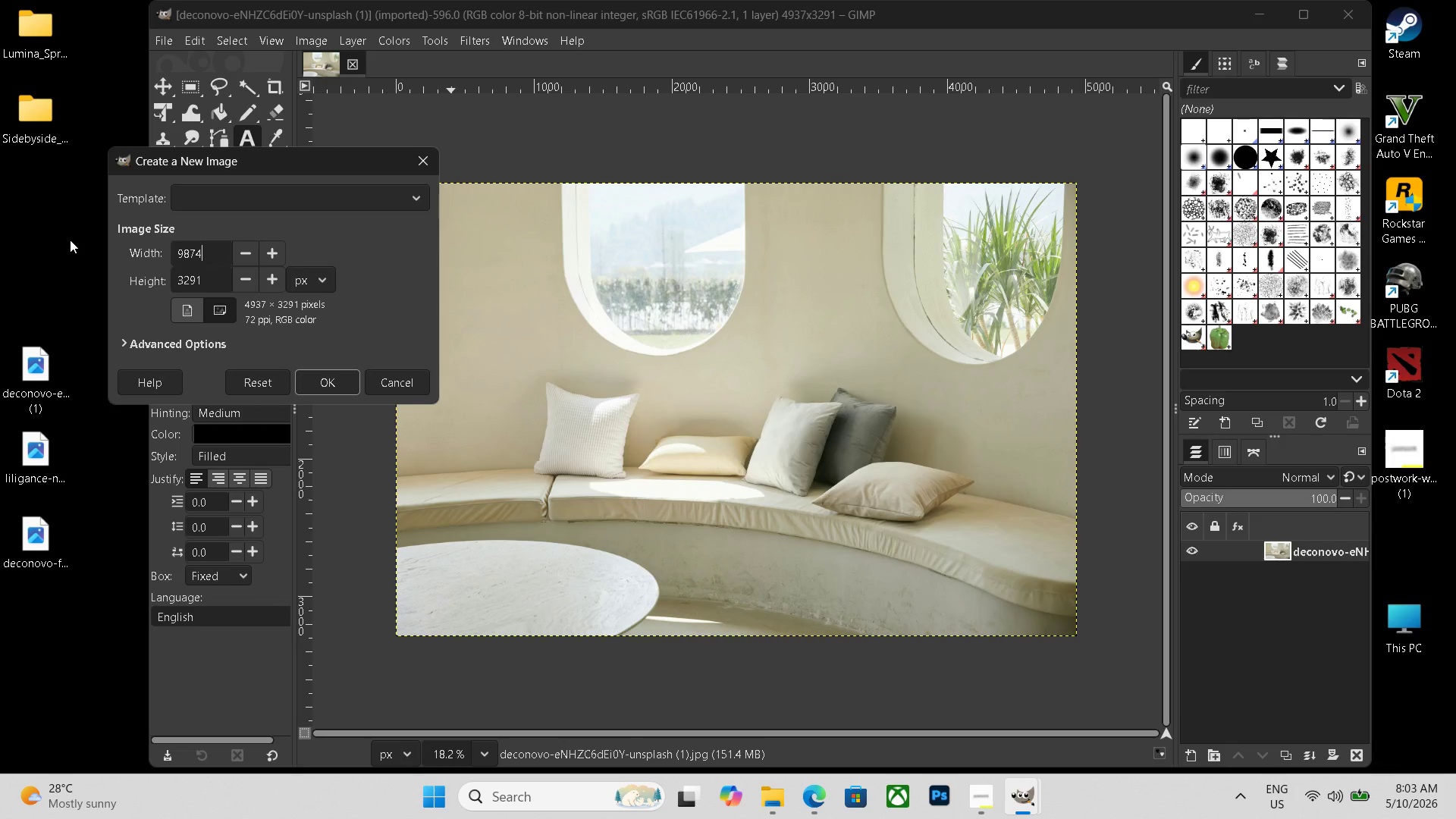 
key(NumpadEnter)
 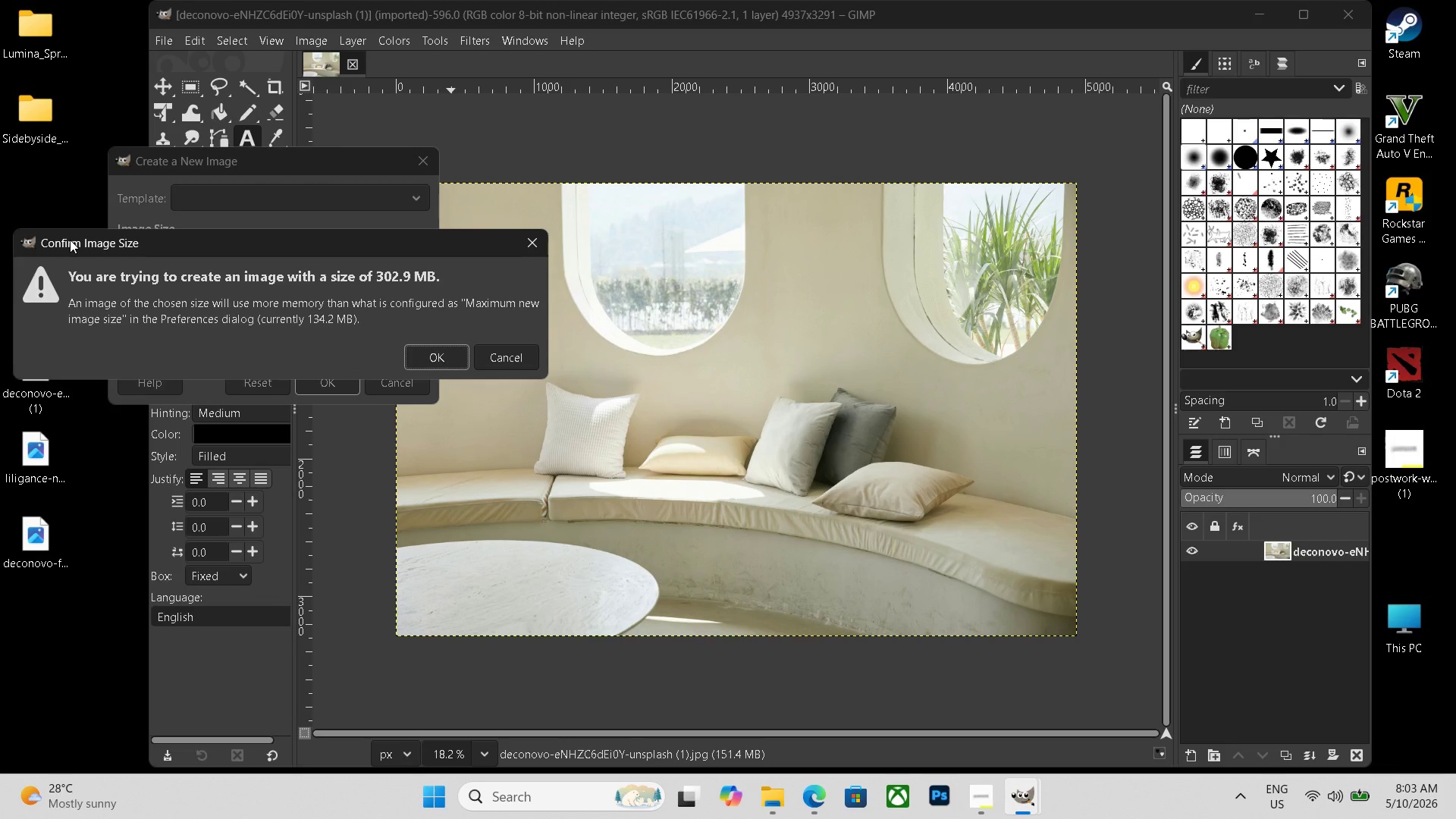 
key(NumpadEnter)
 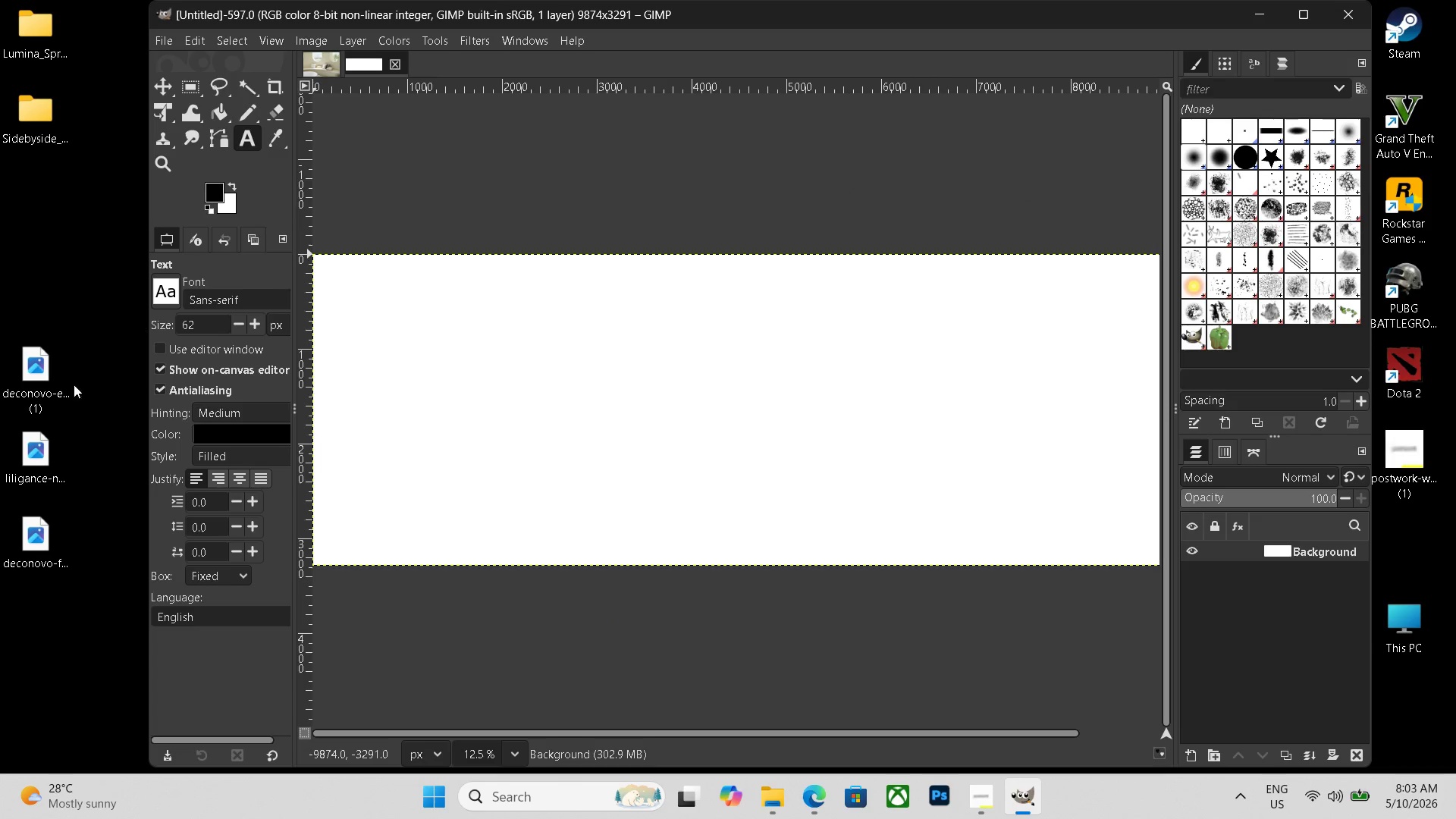 
left_click_drag(start_coordinate=[41, 382], to_coordinate=[486, 419])
 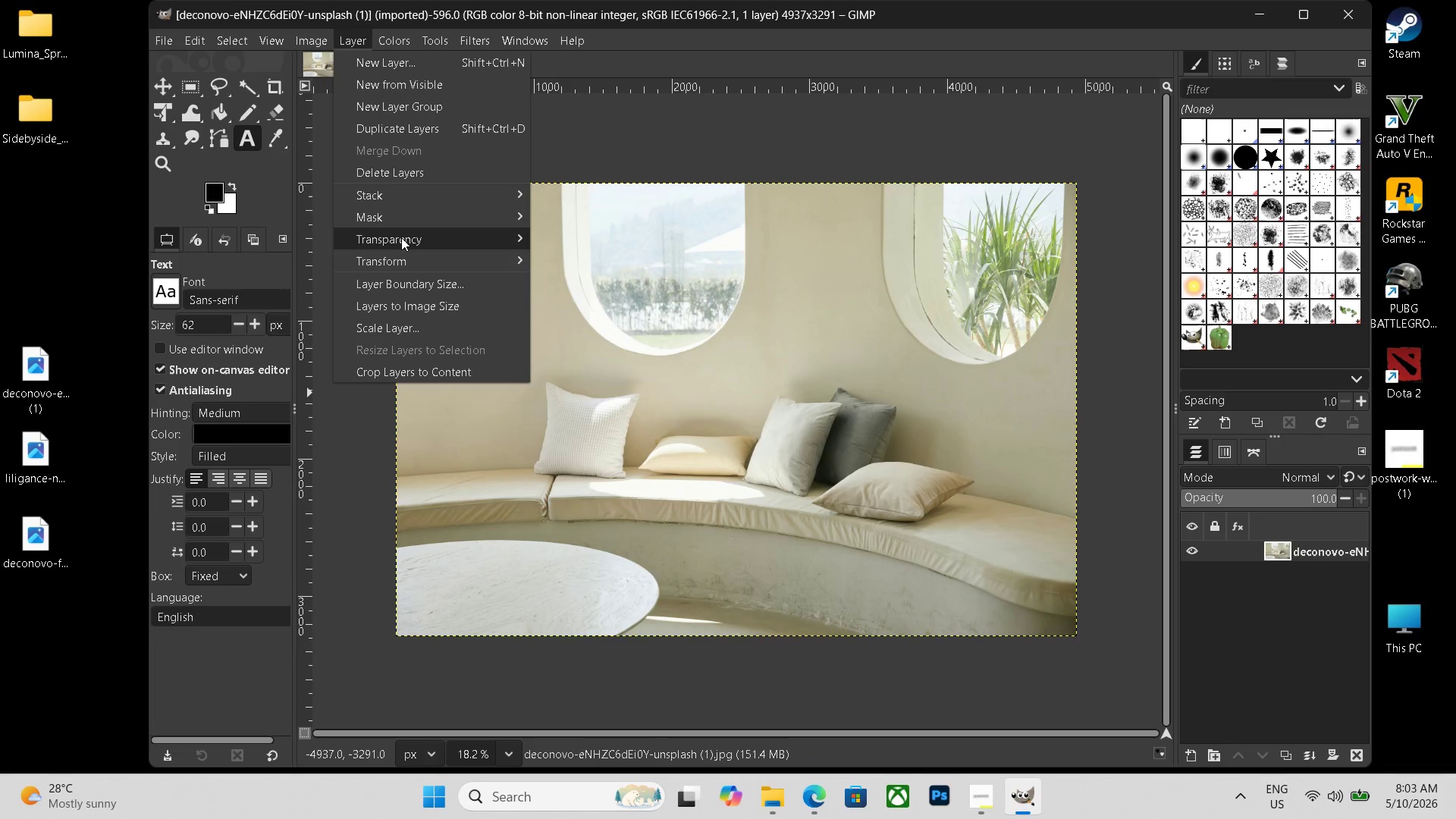 
left_click([564, 262])
 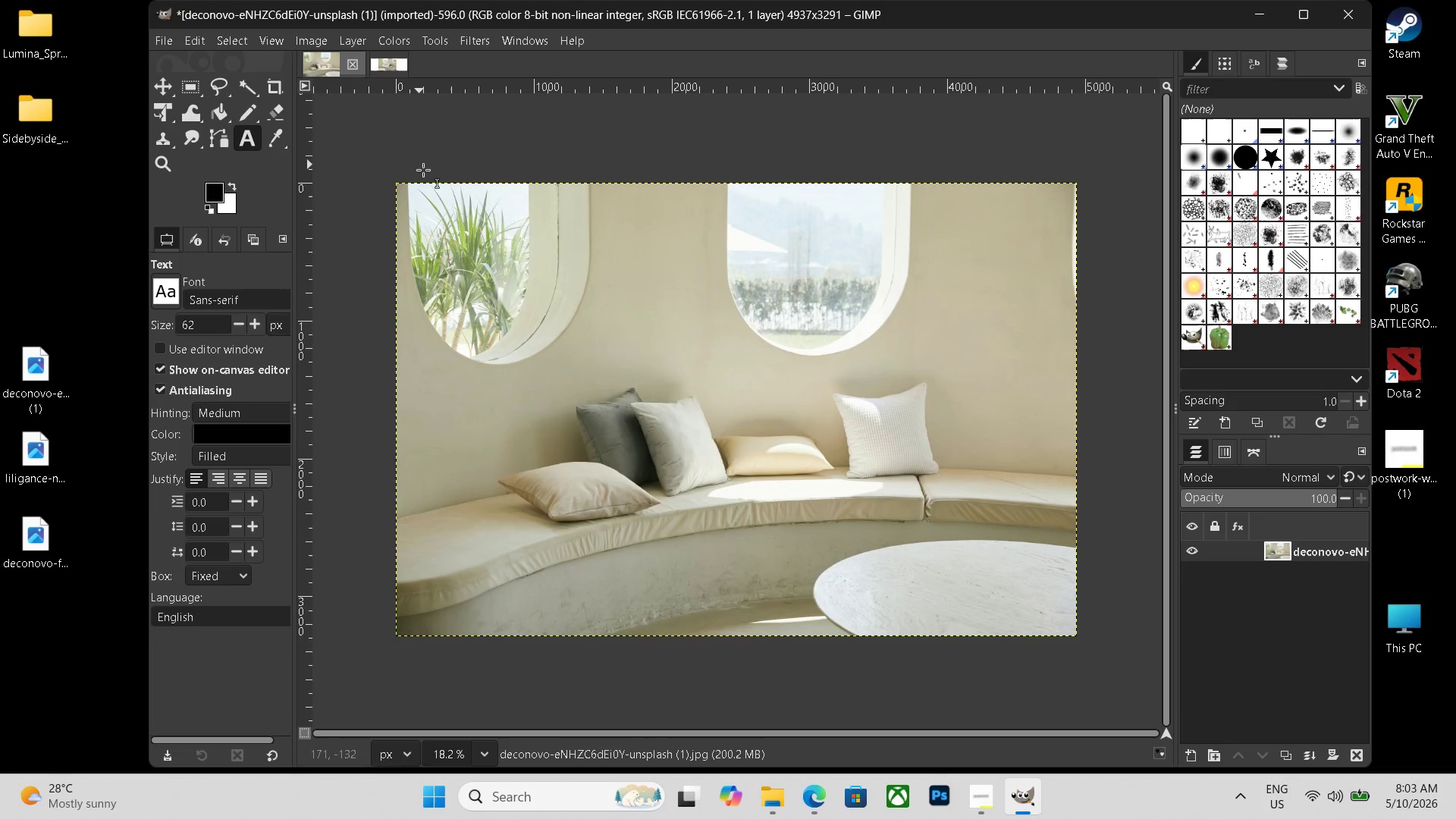 
key(Control+Shift+E)
 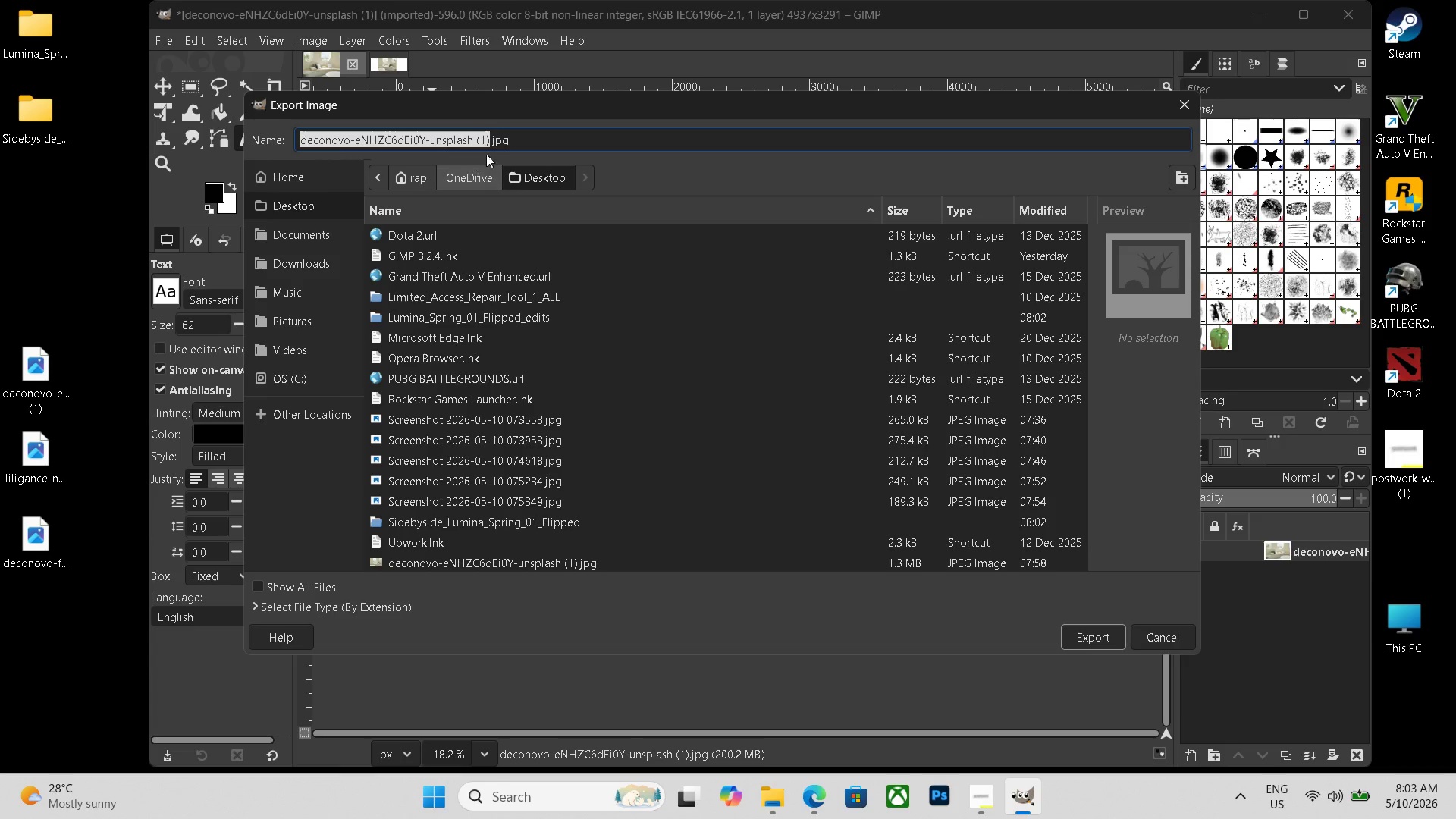 
left_click_drag(start_coordinate=[510, 137], to_coordinate=[129, 97])
 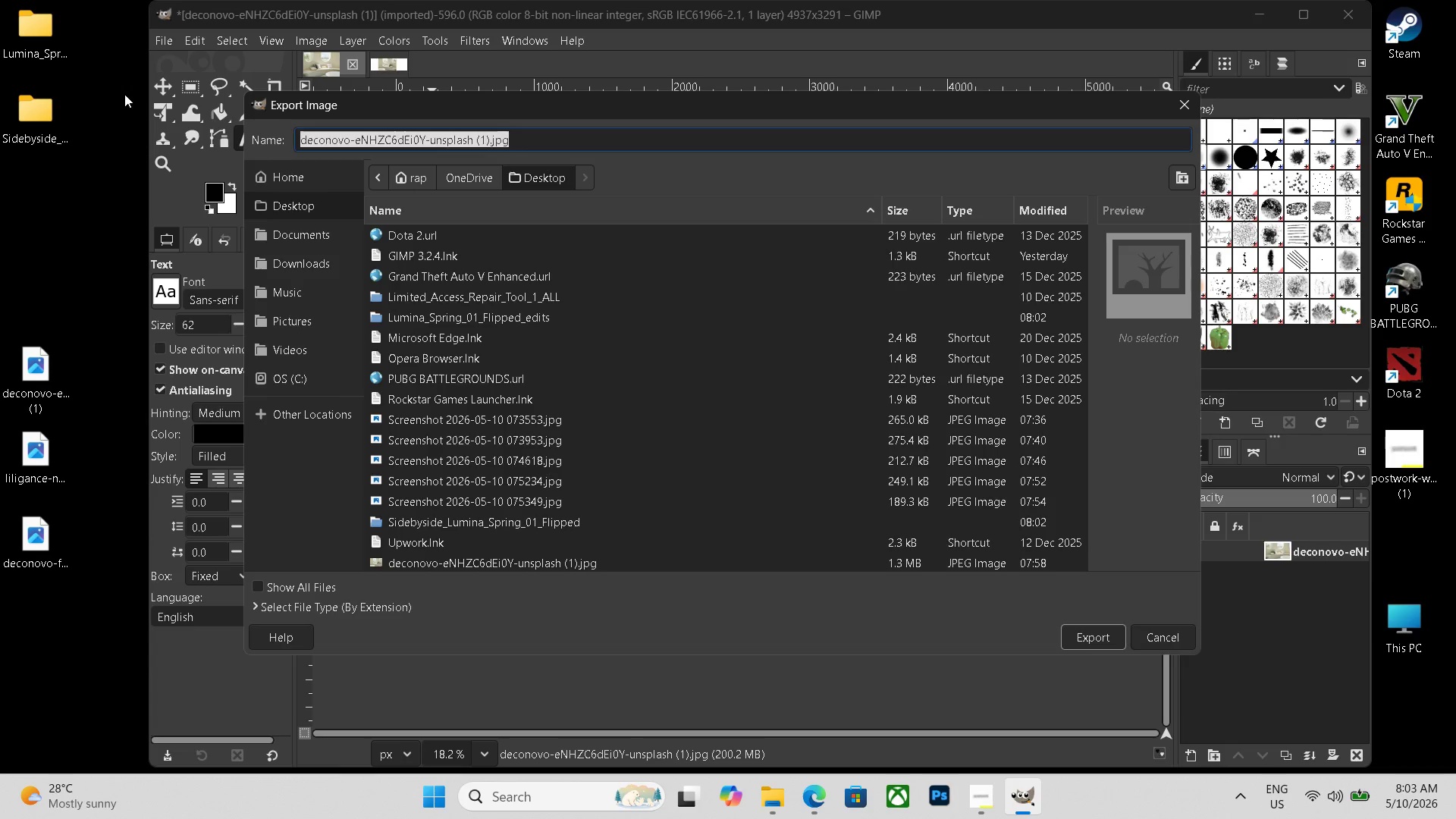 
key(Backspace)
 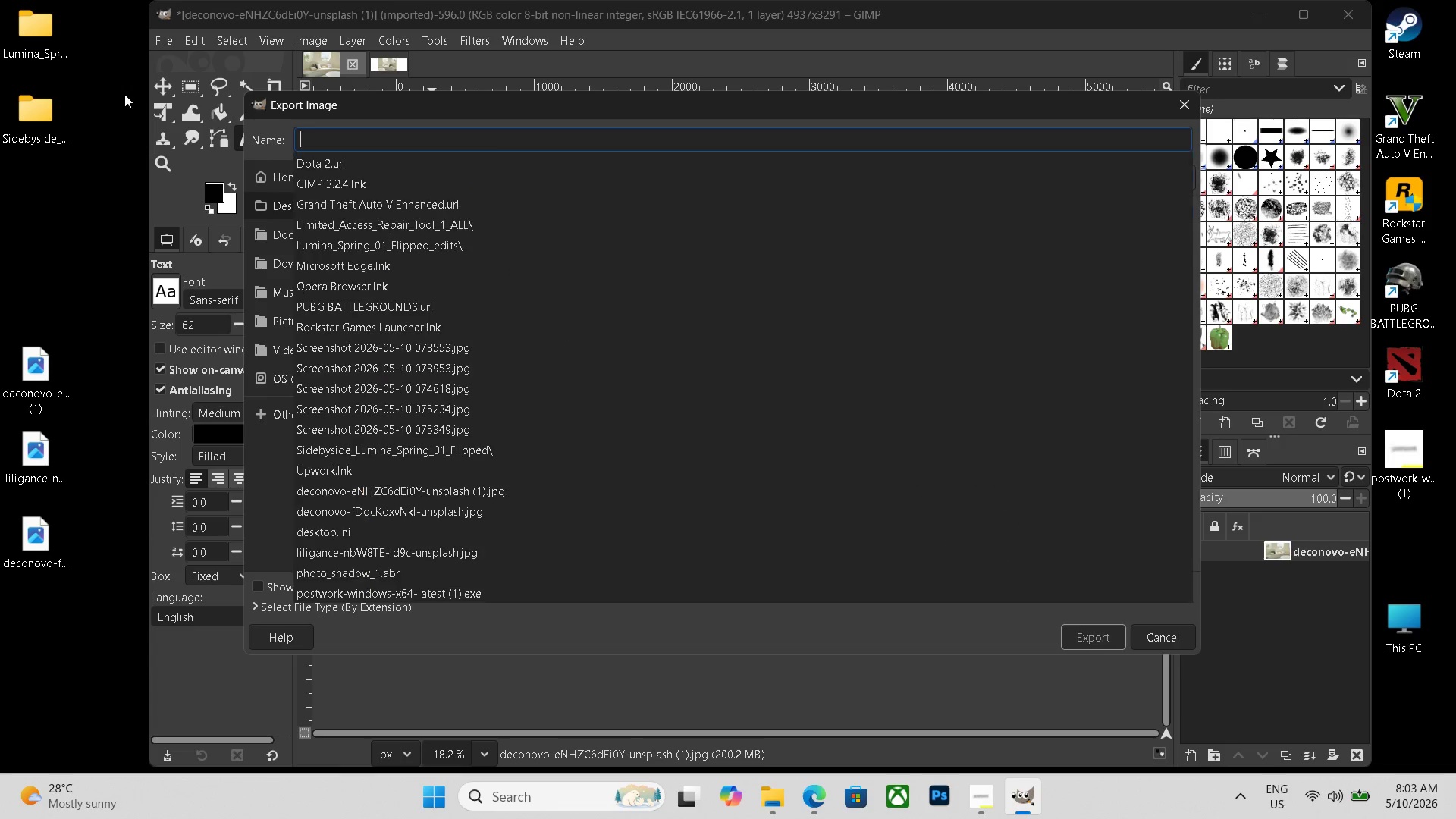 
key(Control+ControlLeft)
 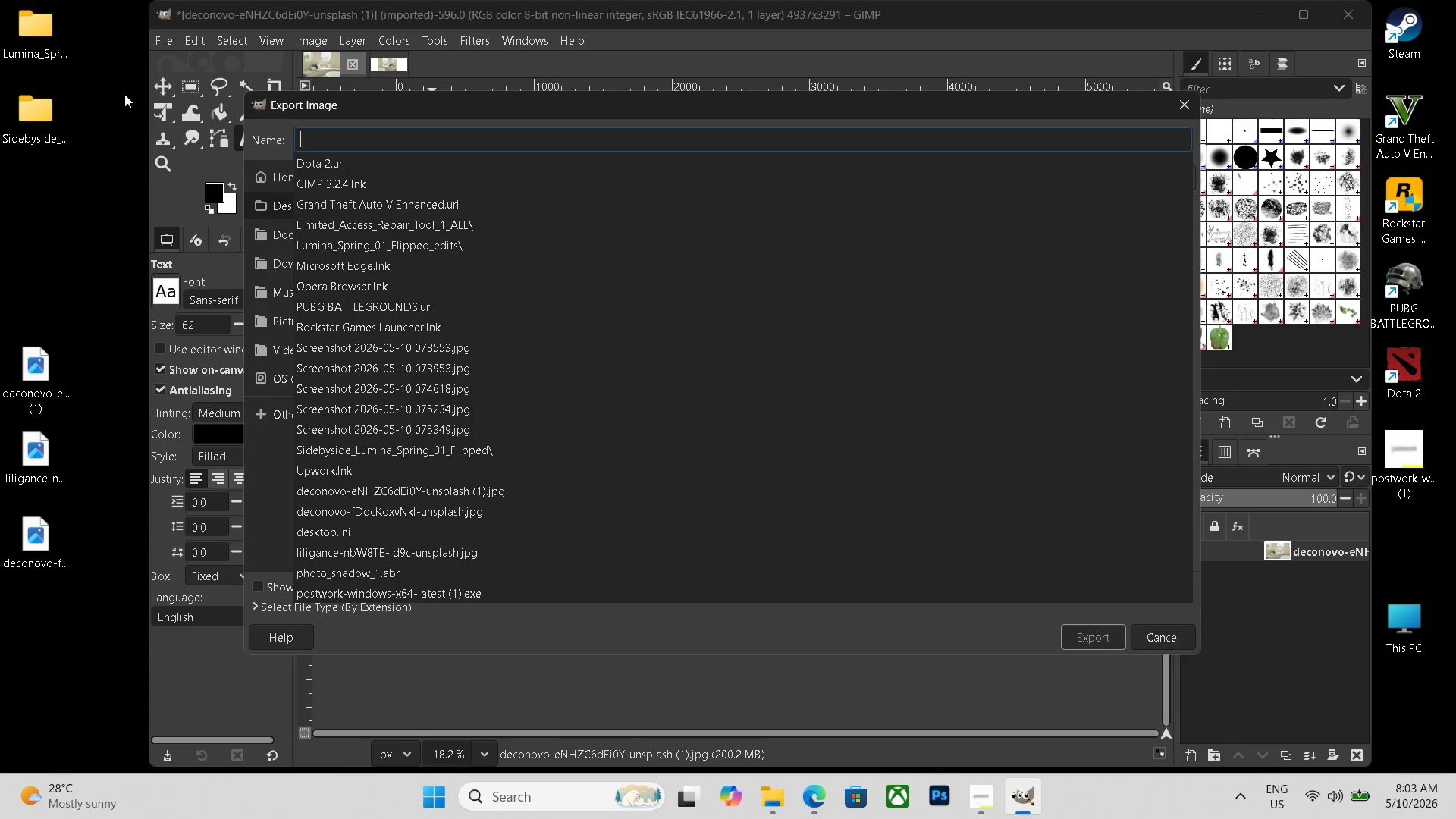 
key(Control+V)
 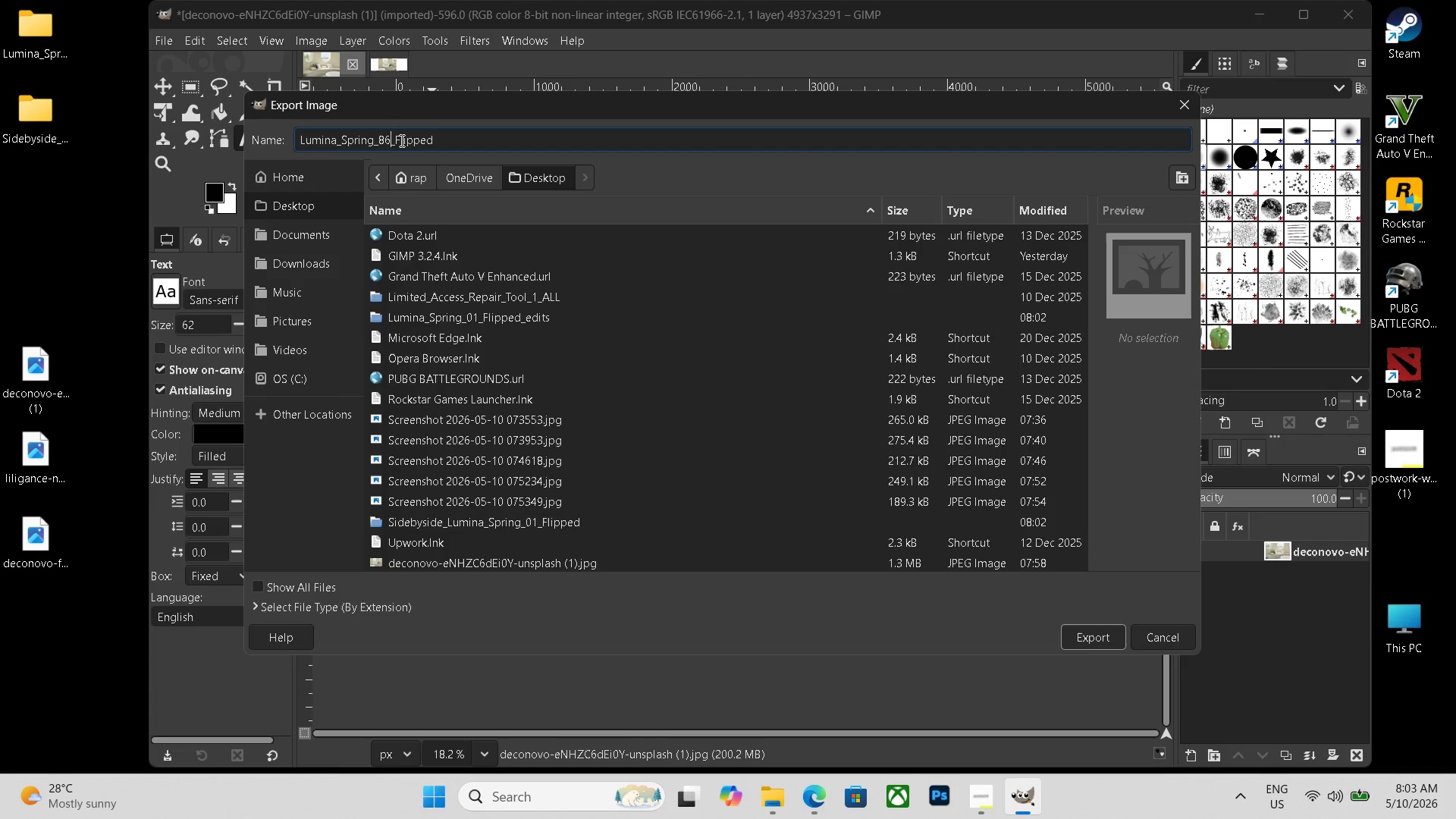 
key(Backspace)
 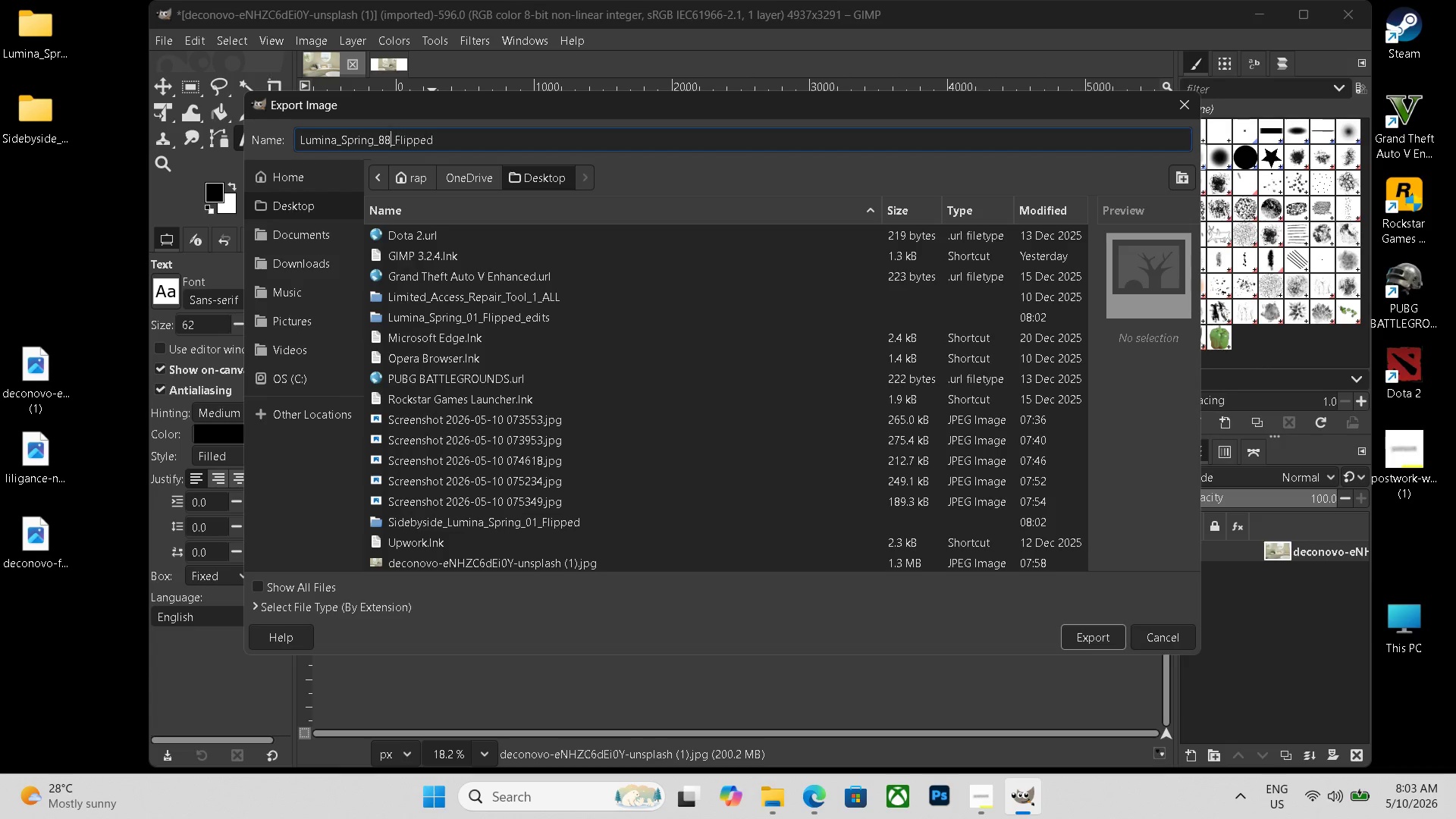 
key(Numpad8)
 